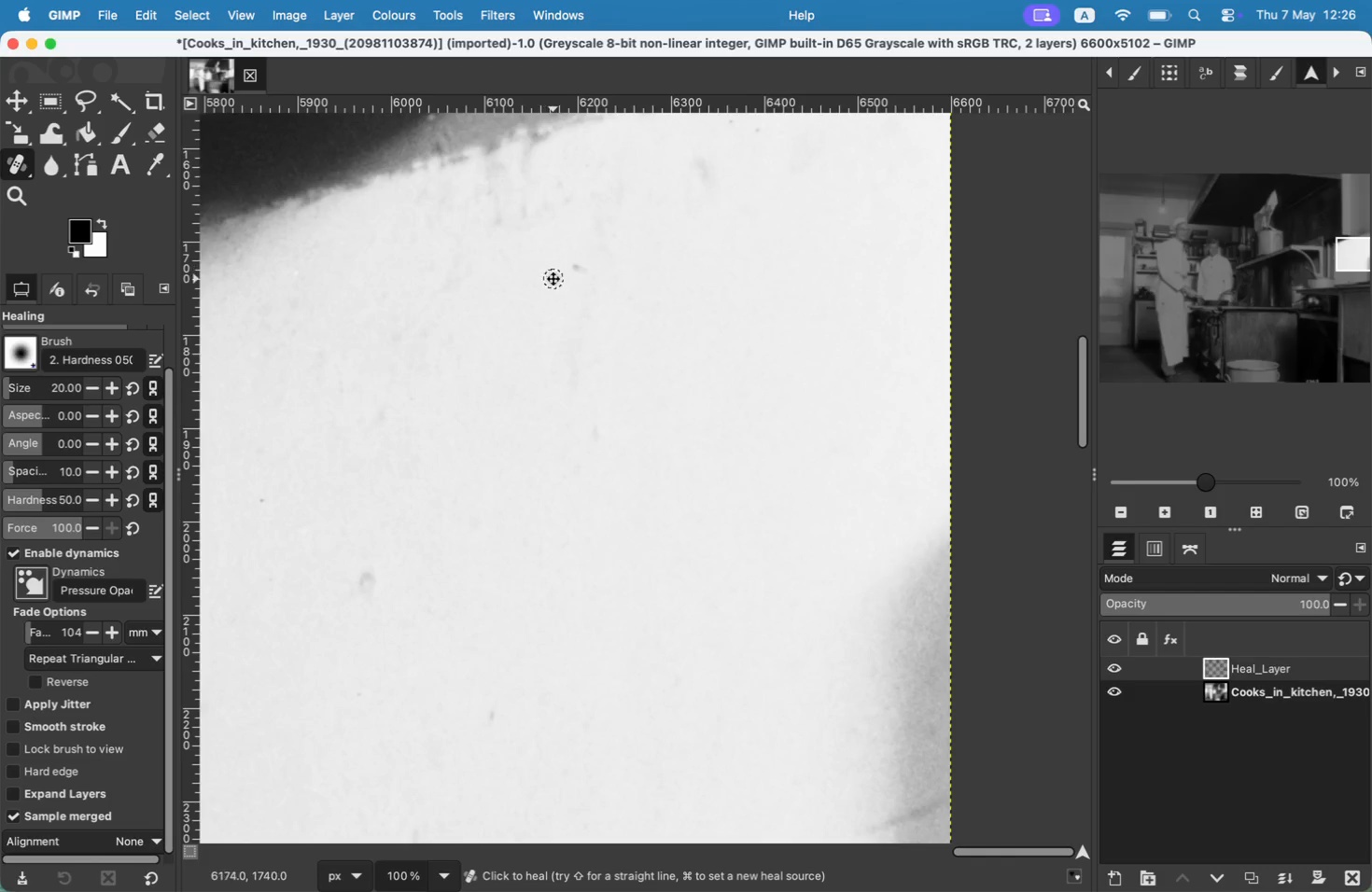 
left_click([553, 279])
 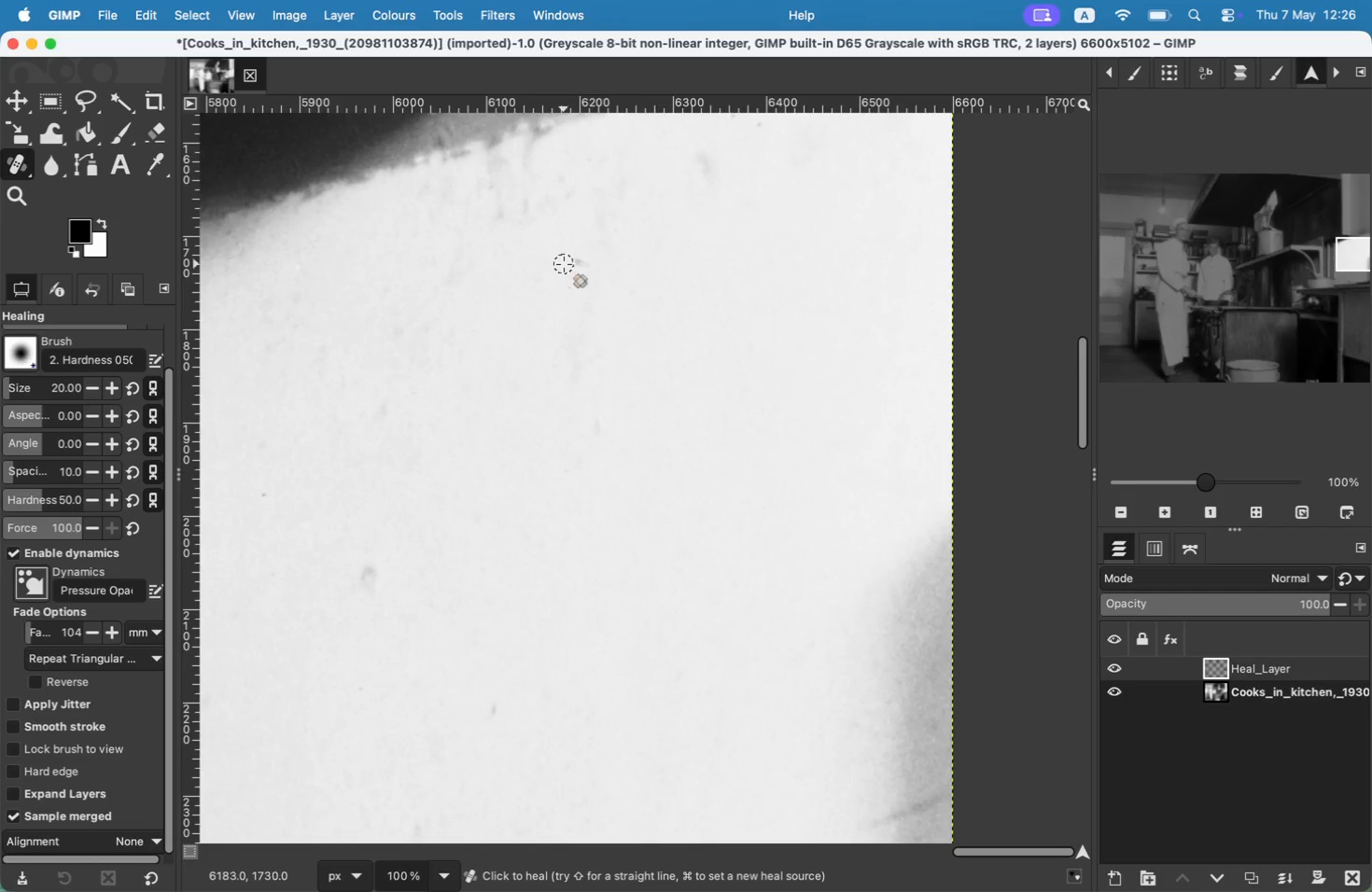 
hold_key(key=CommandLeft, duration=0.33)
left_click([528, 304])
 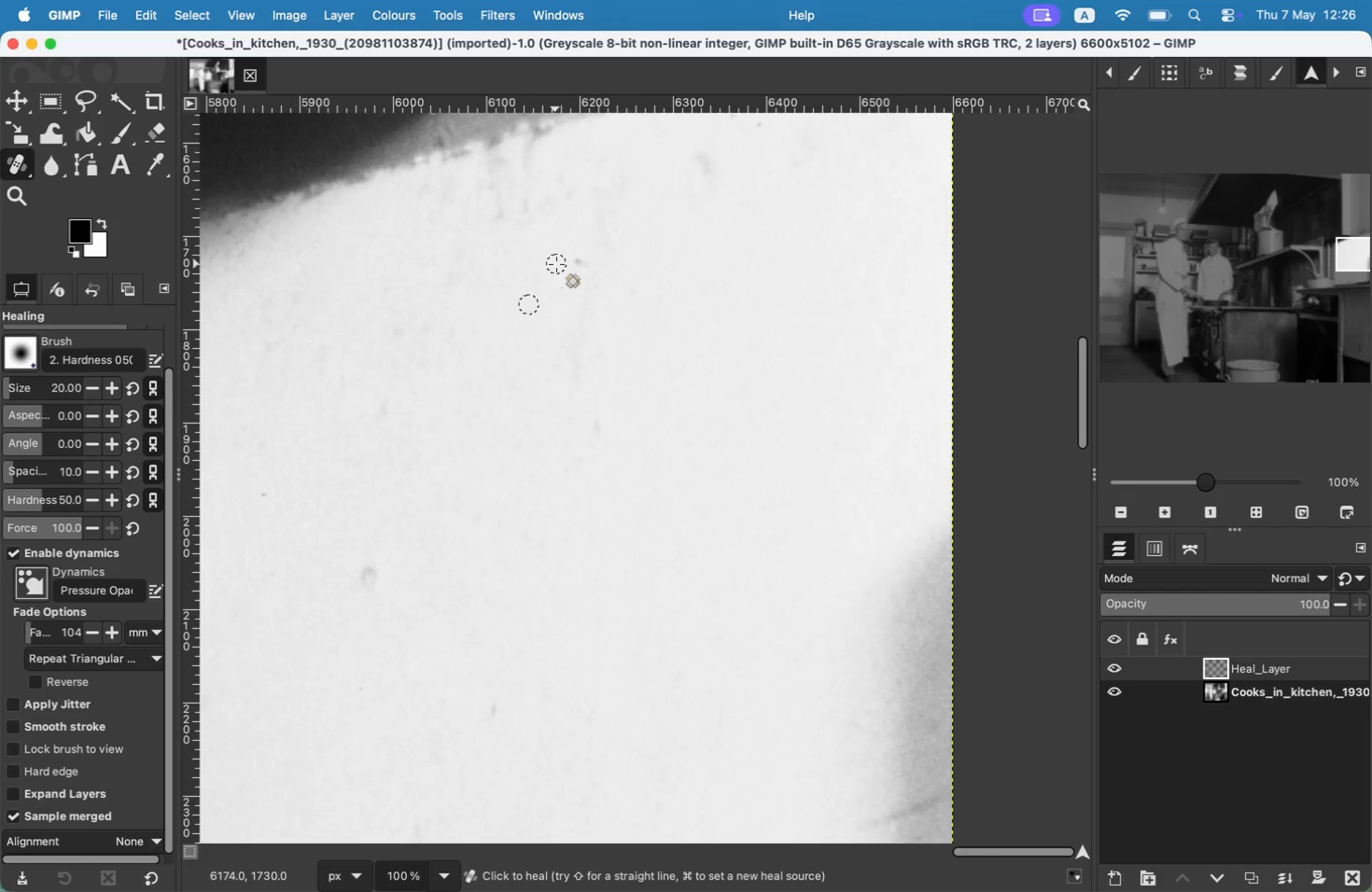 
left_click_drag(start_coordinate=[562, 258], to_coordinate=[635, 286])
 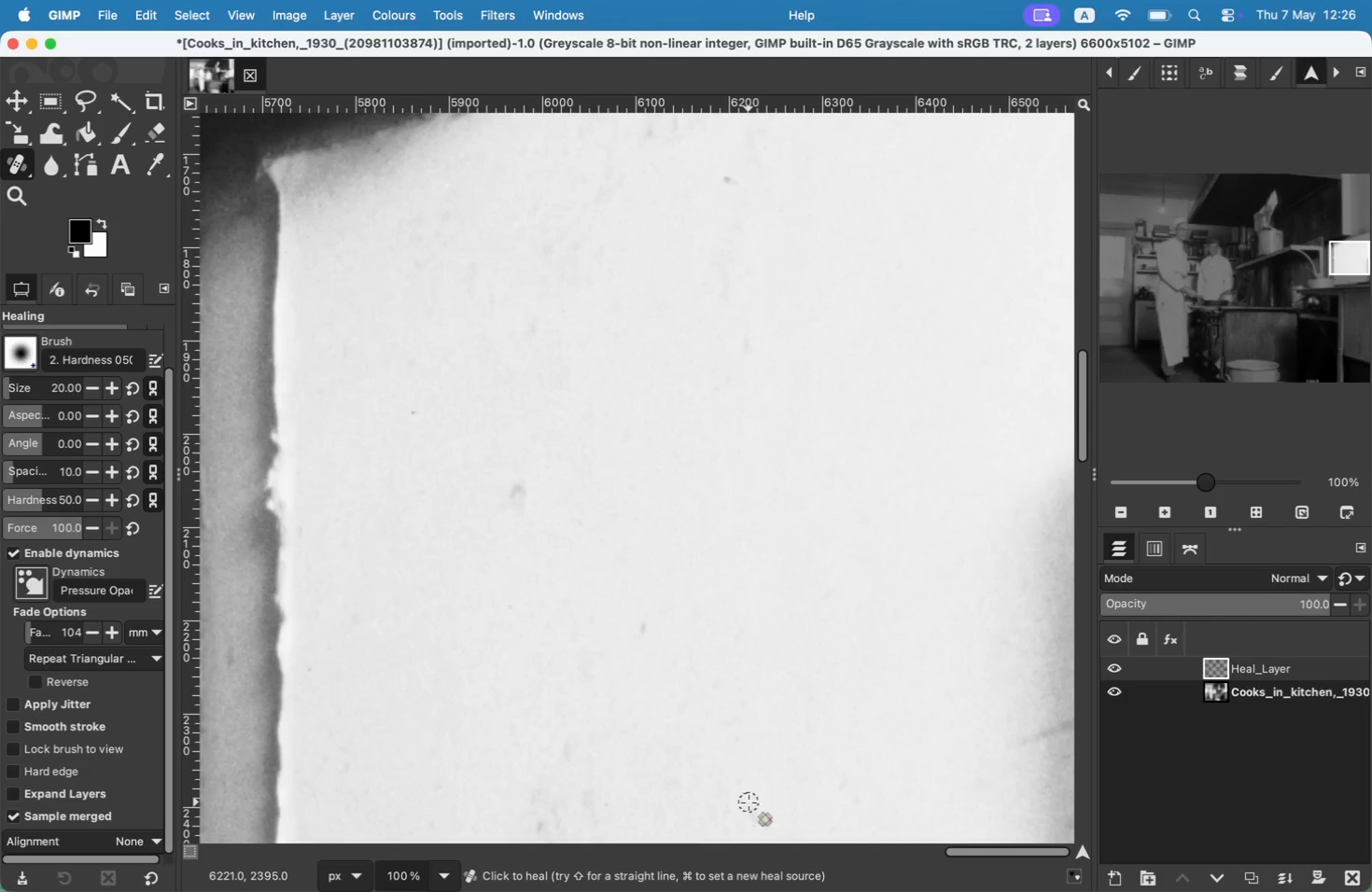 
key(Meta+CommandLeft)
 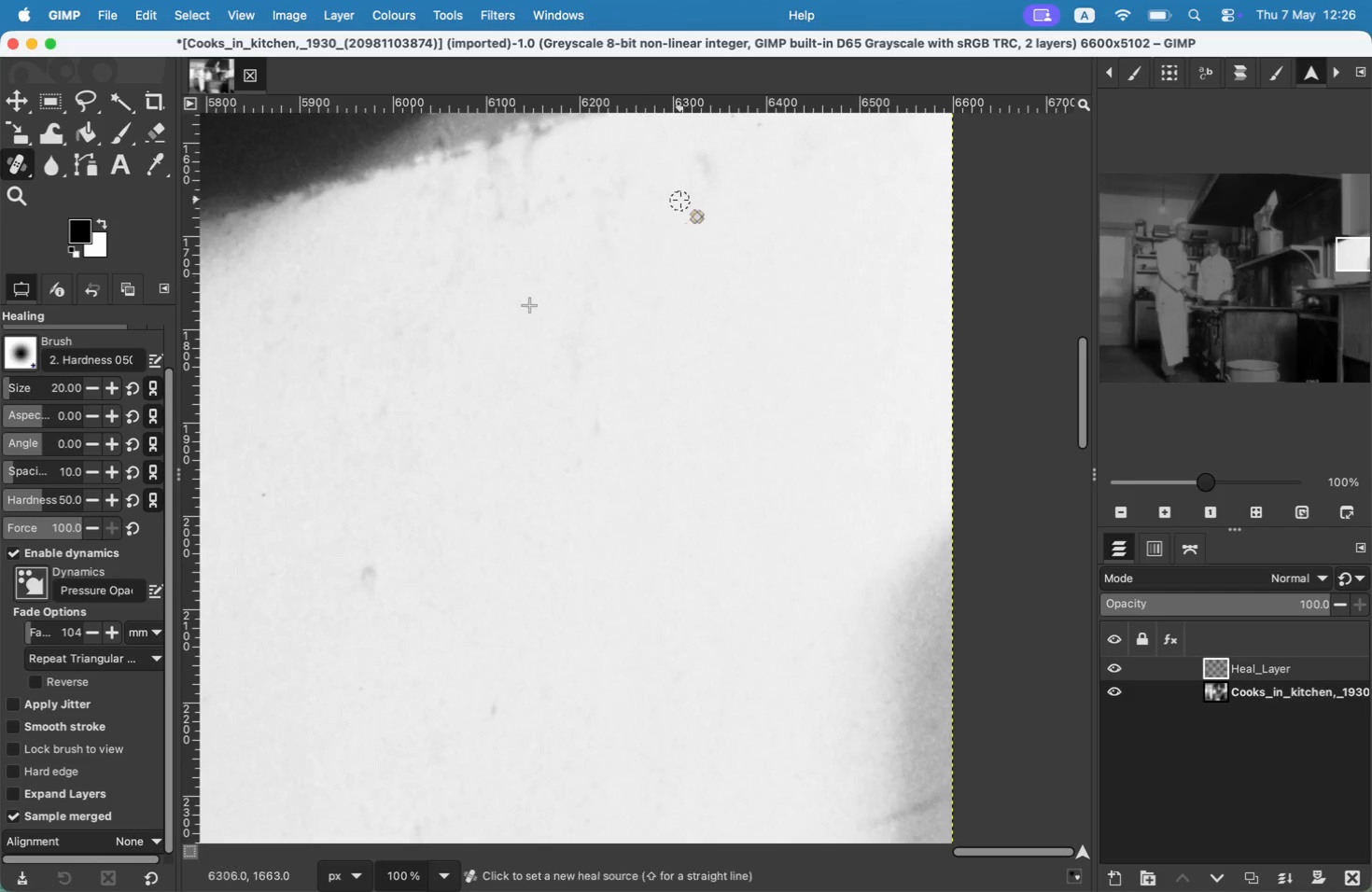 
left_click([681, 198])
 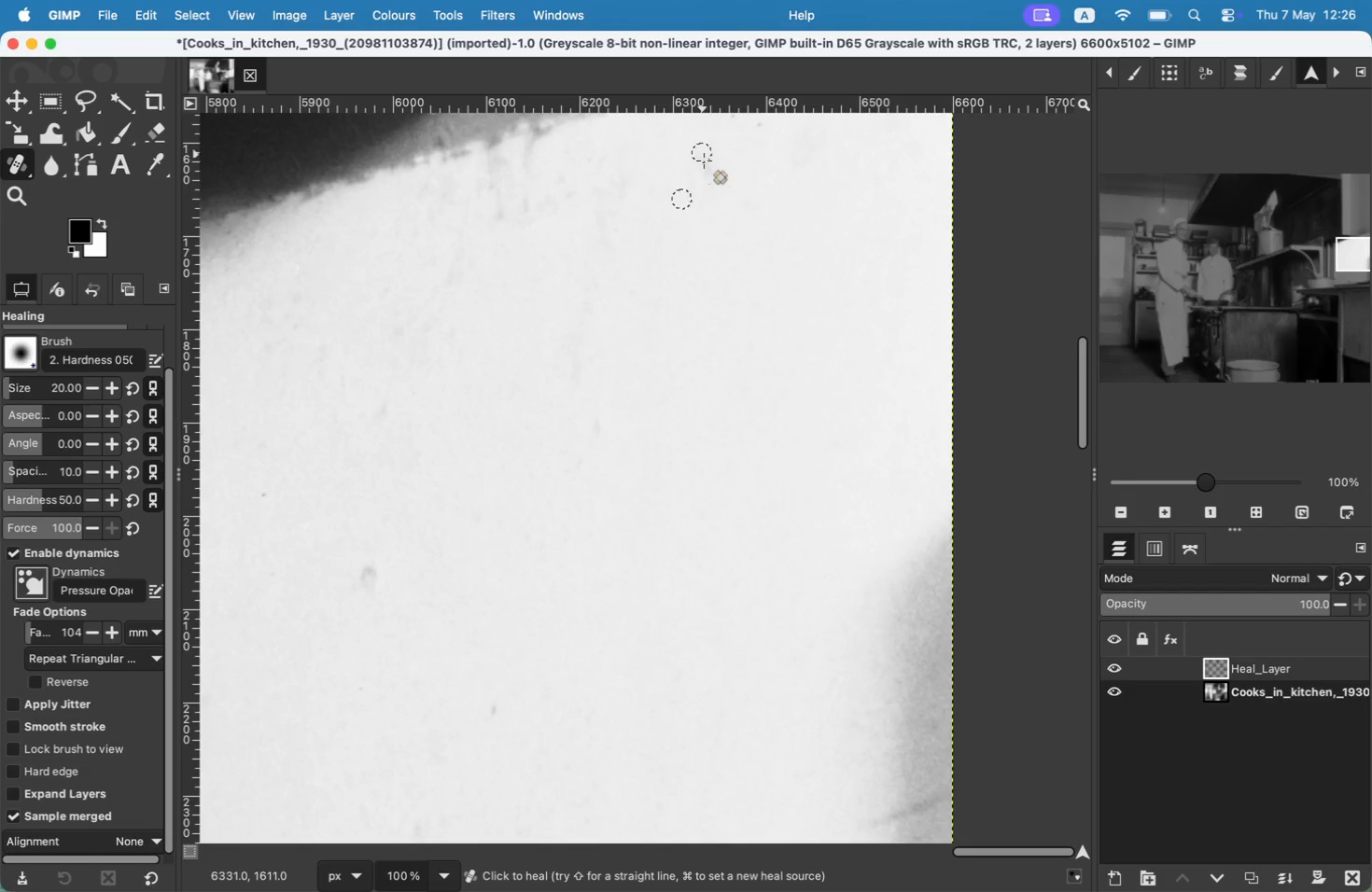 
left_click_drag(start_coordinate=[701, 149], to_coordinate=[711, 198])
 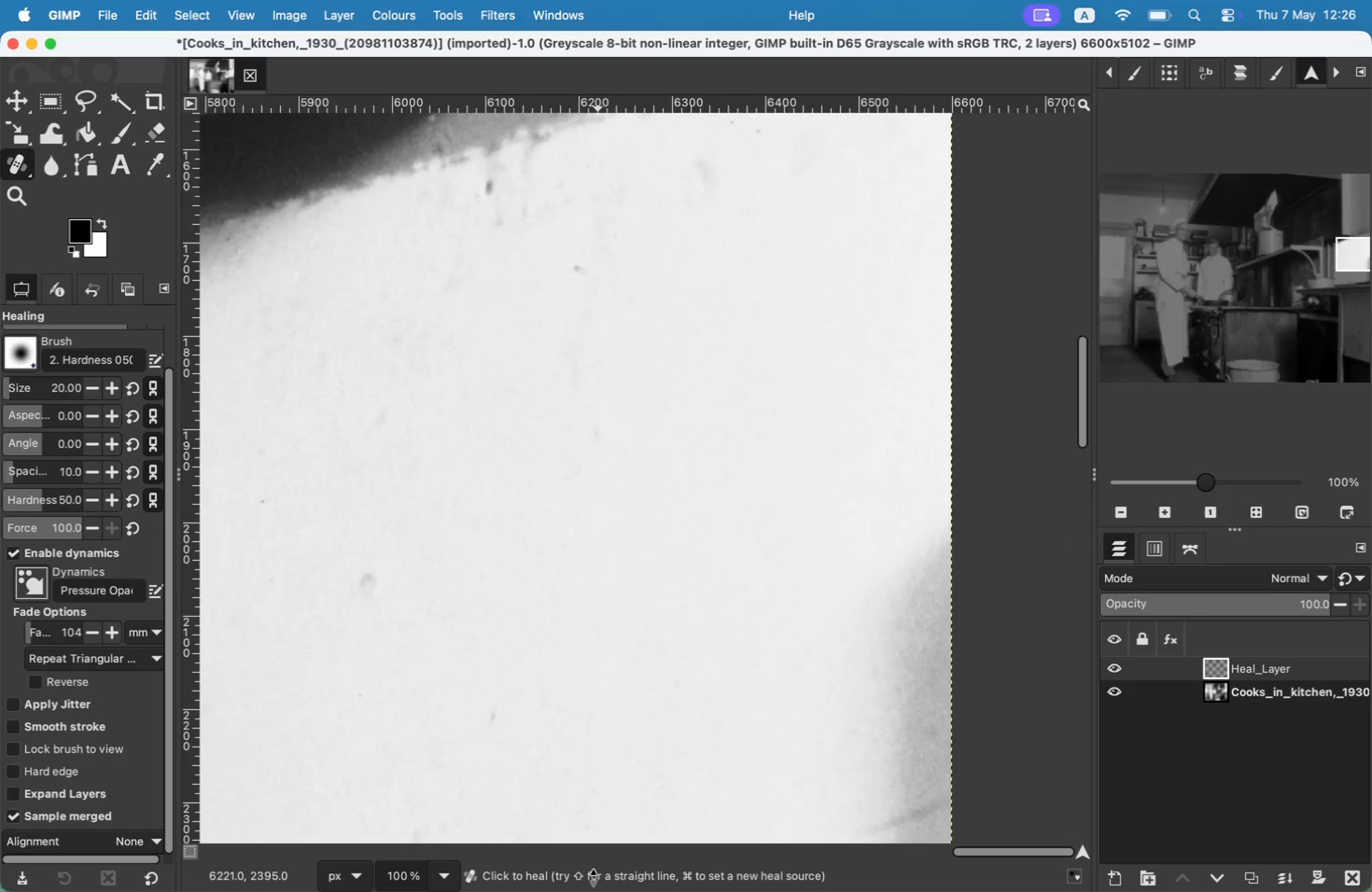 
hold_key(key=CommandLeft, duration=0.46)
left_click([353, 648])
 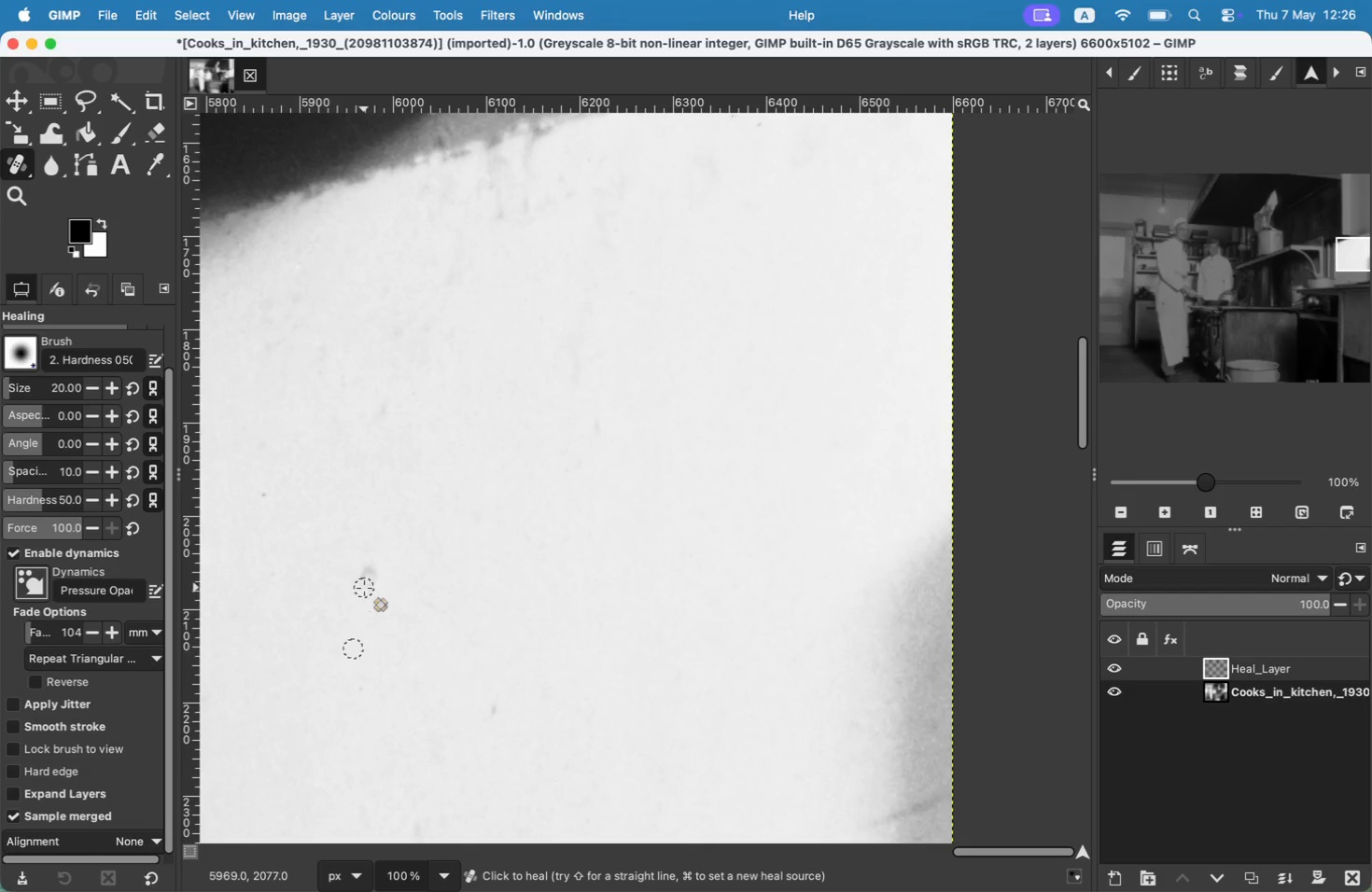 
left_click_drag(start_coordinate=[364, 588], to_coordinate=[386, 544])
 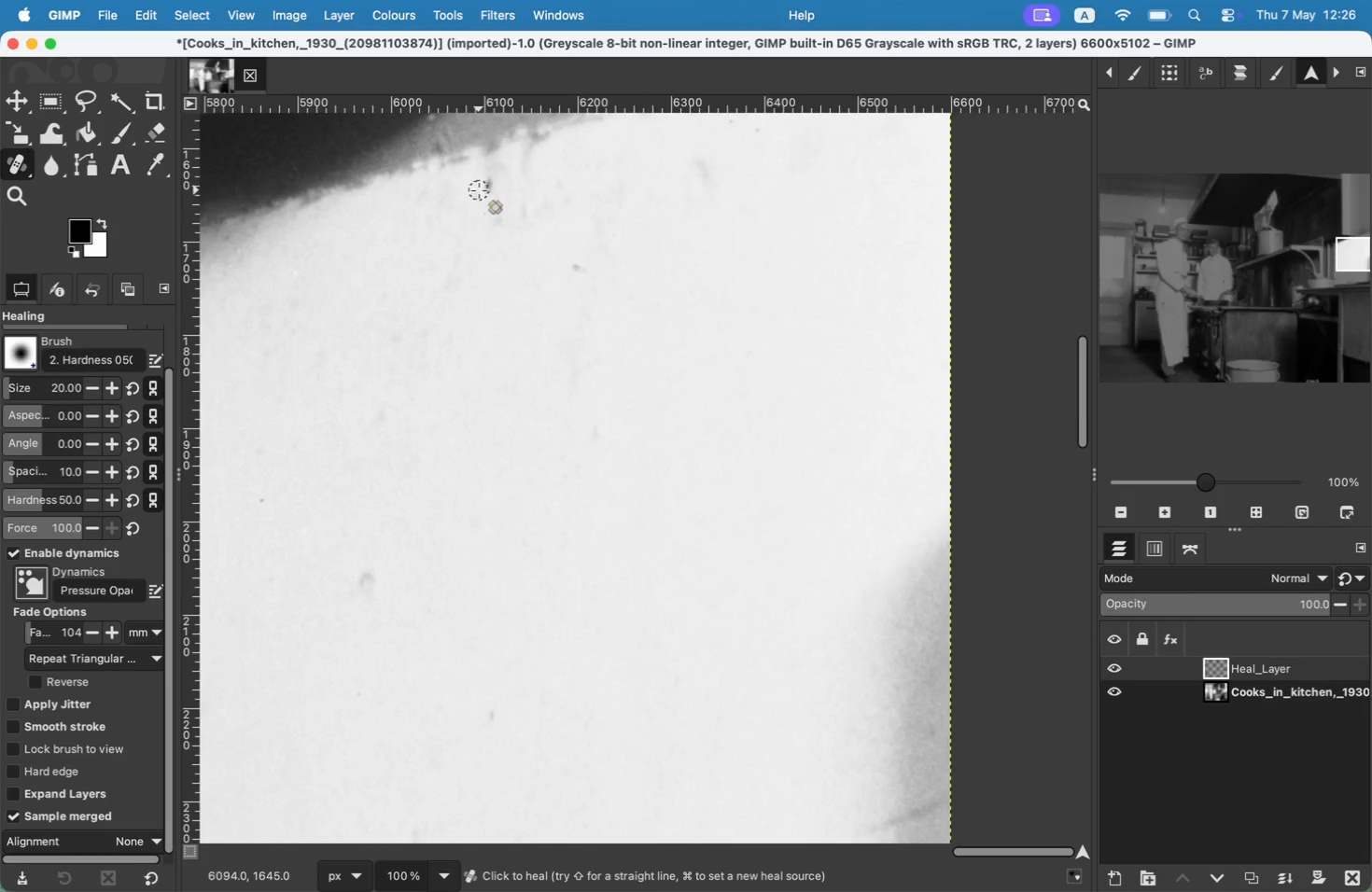 
key(Meta+CommandLeft)
 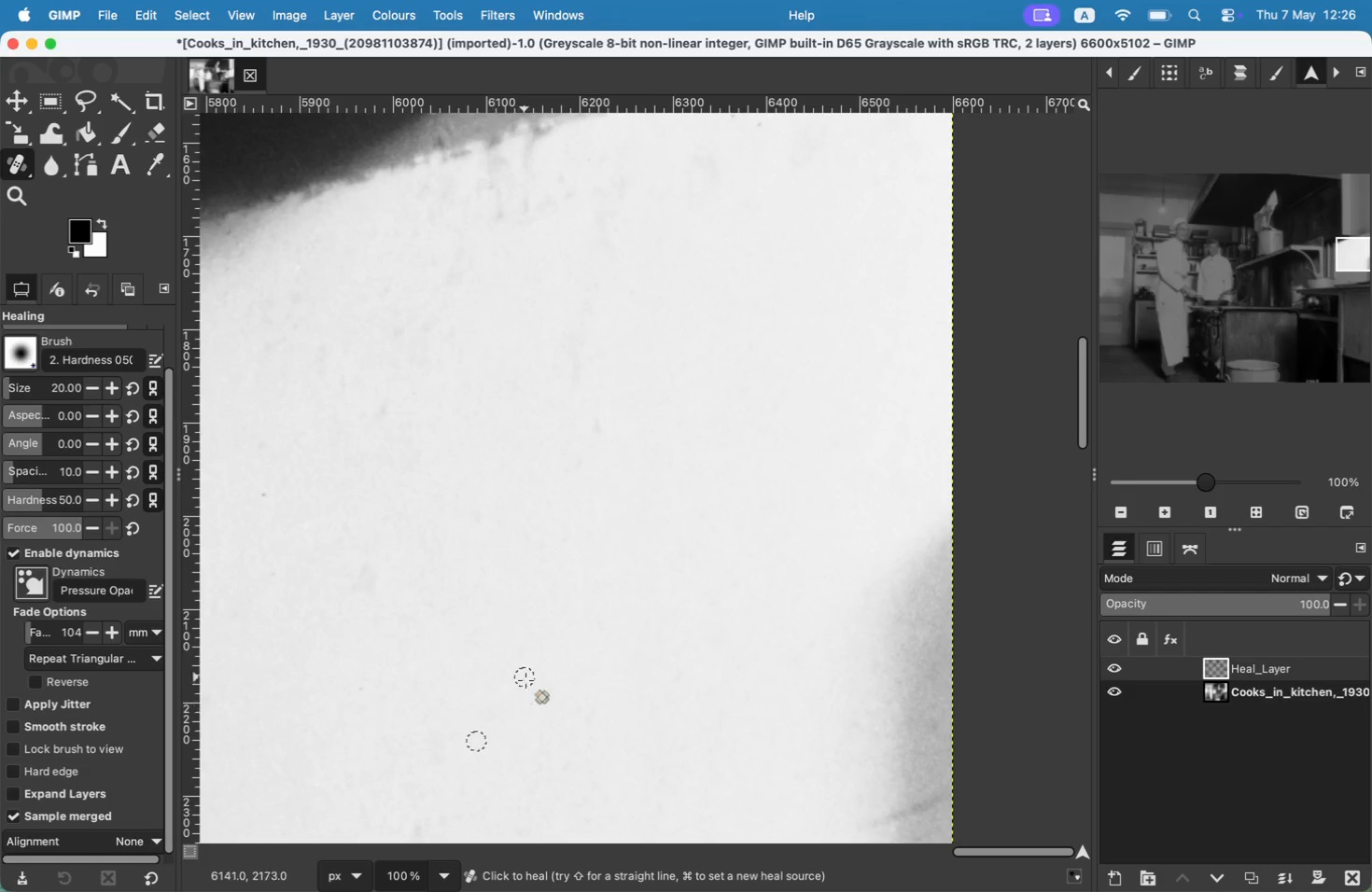 
left_click_drag(start_coordinate=[484, 714], to_coordinate=[519, 682])
 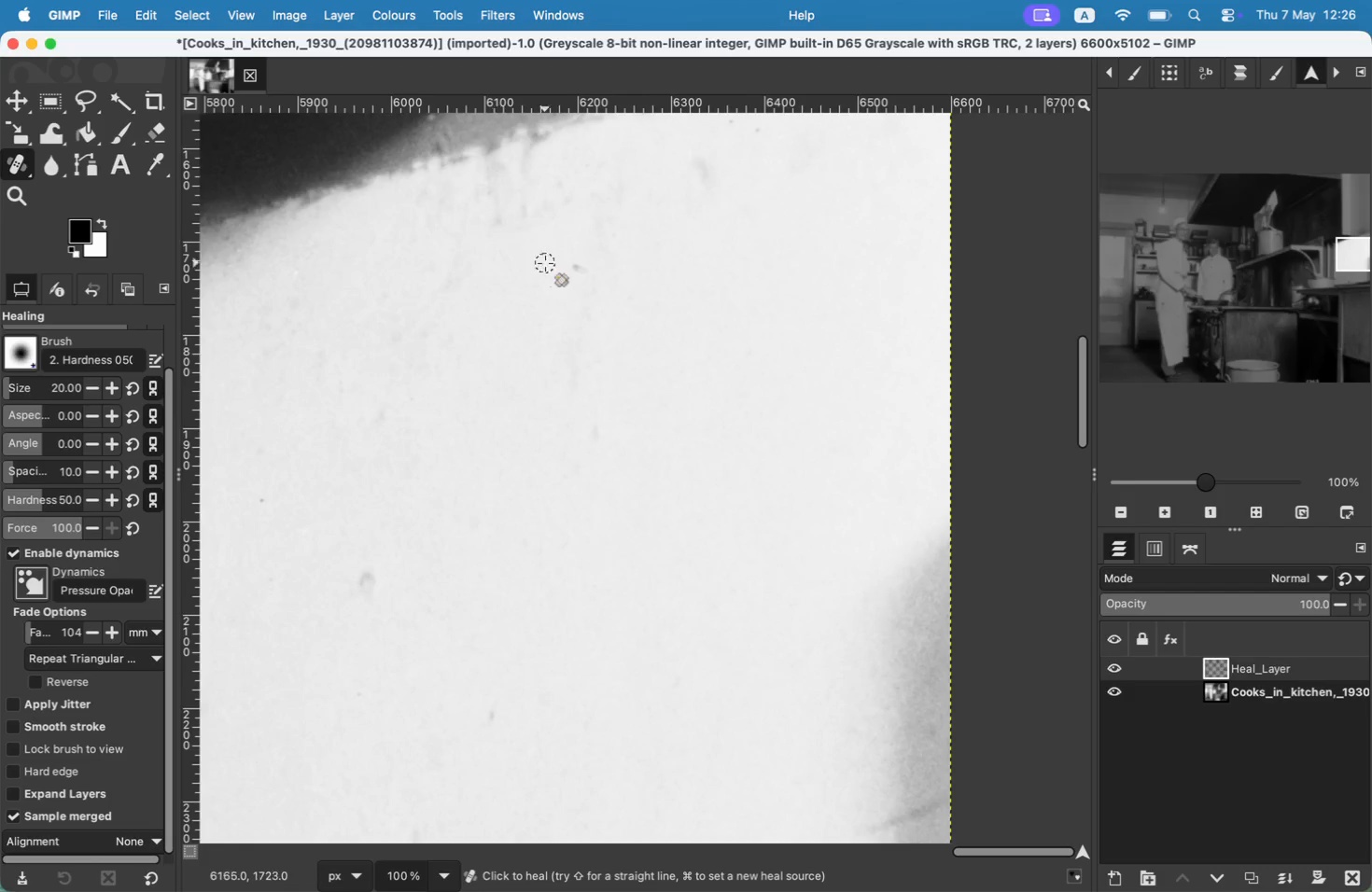 
key(Meta+CommandLeft)
 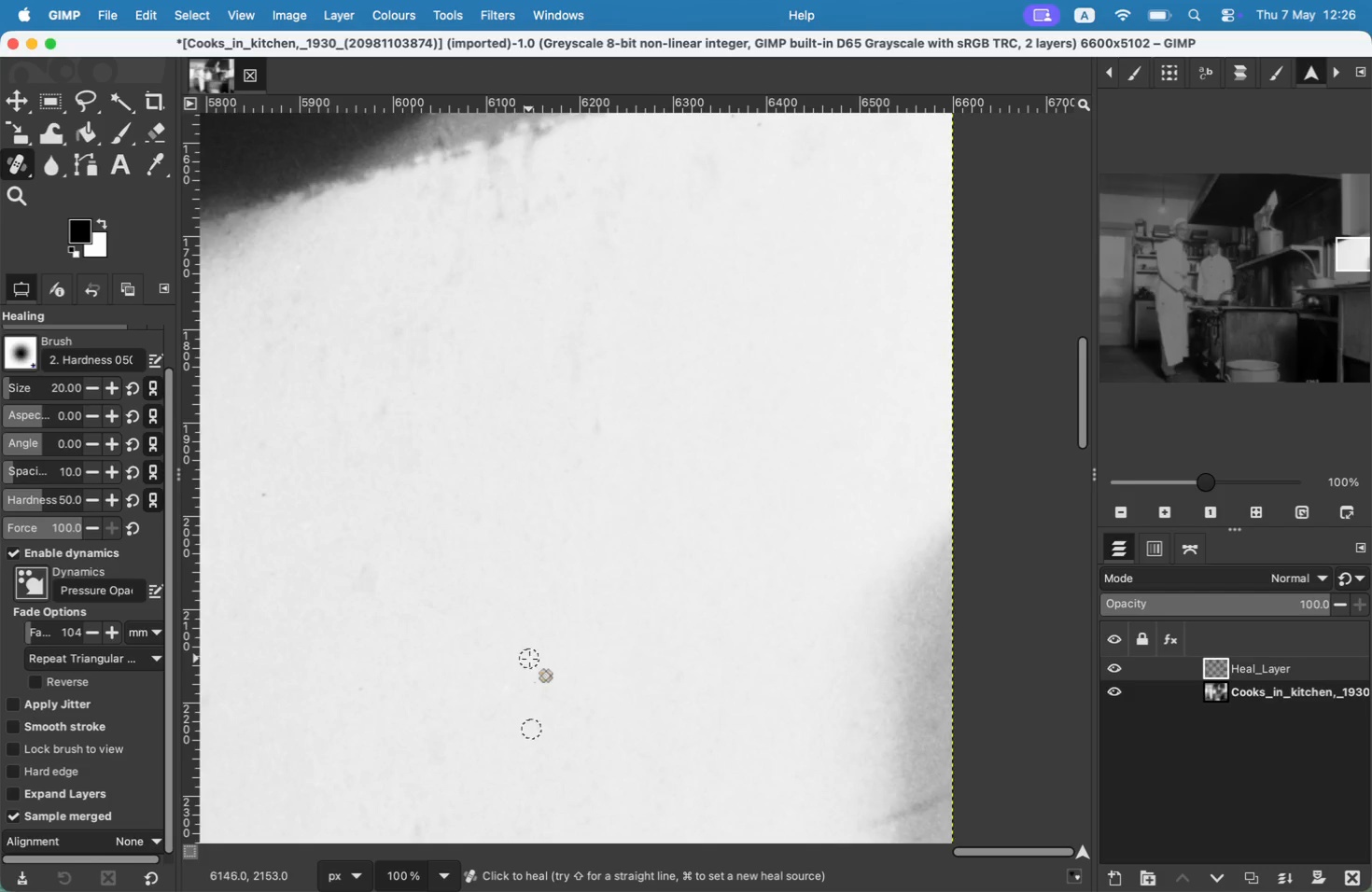 
left_click_drag(start_coordinate=[452, 623], to_coordinate=[564, 660])
 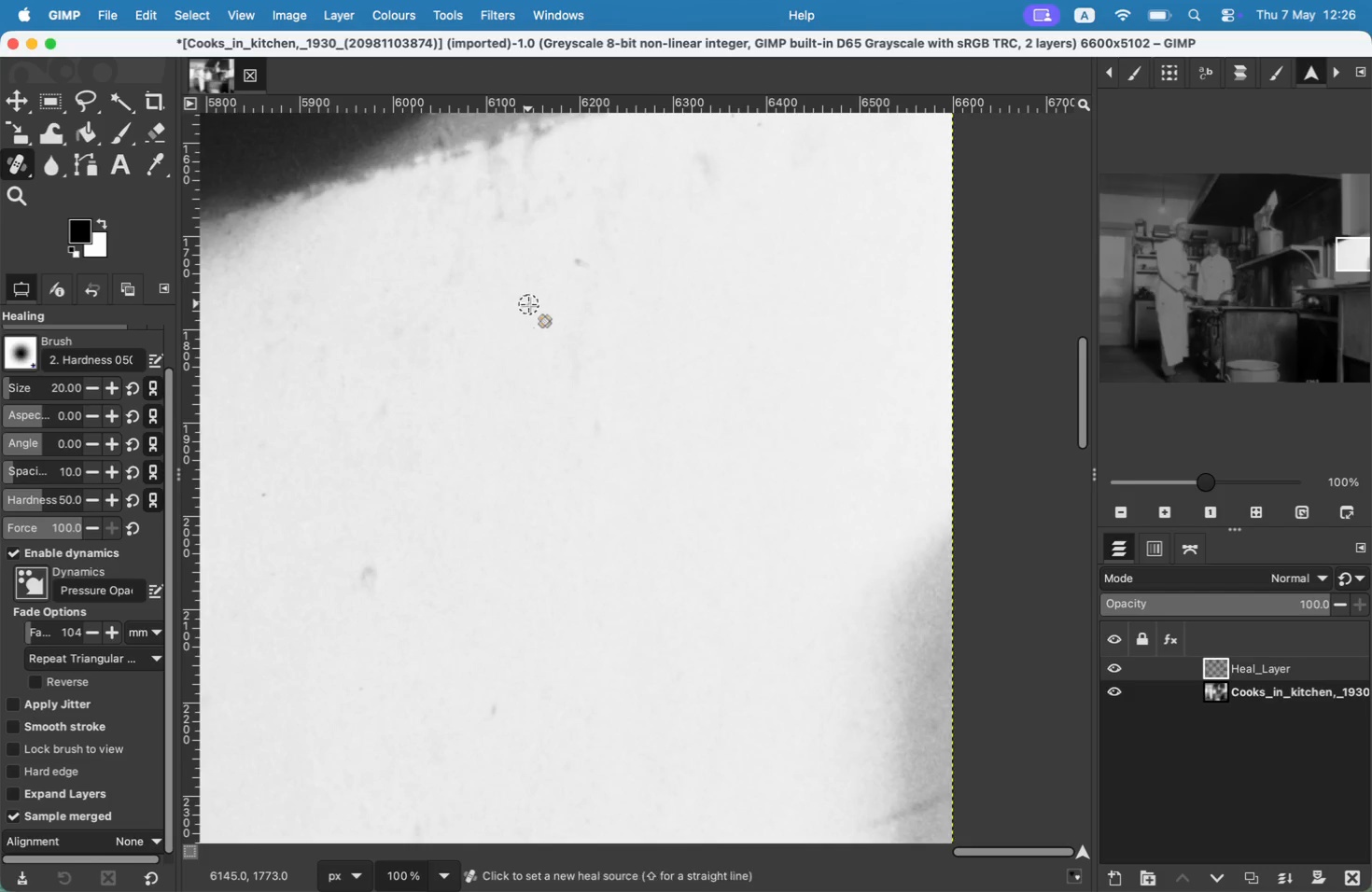 
hold_key(key=CommandLeft, duration=0.51)
 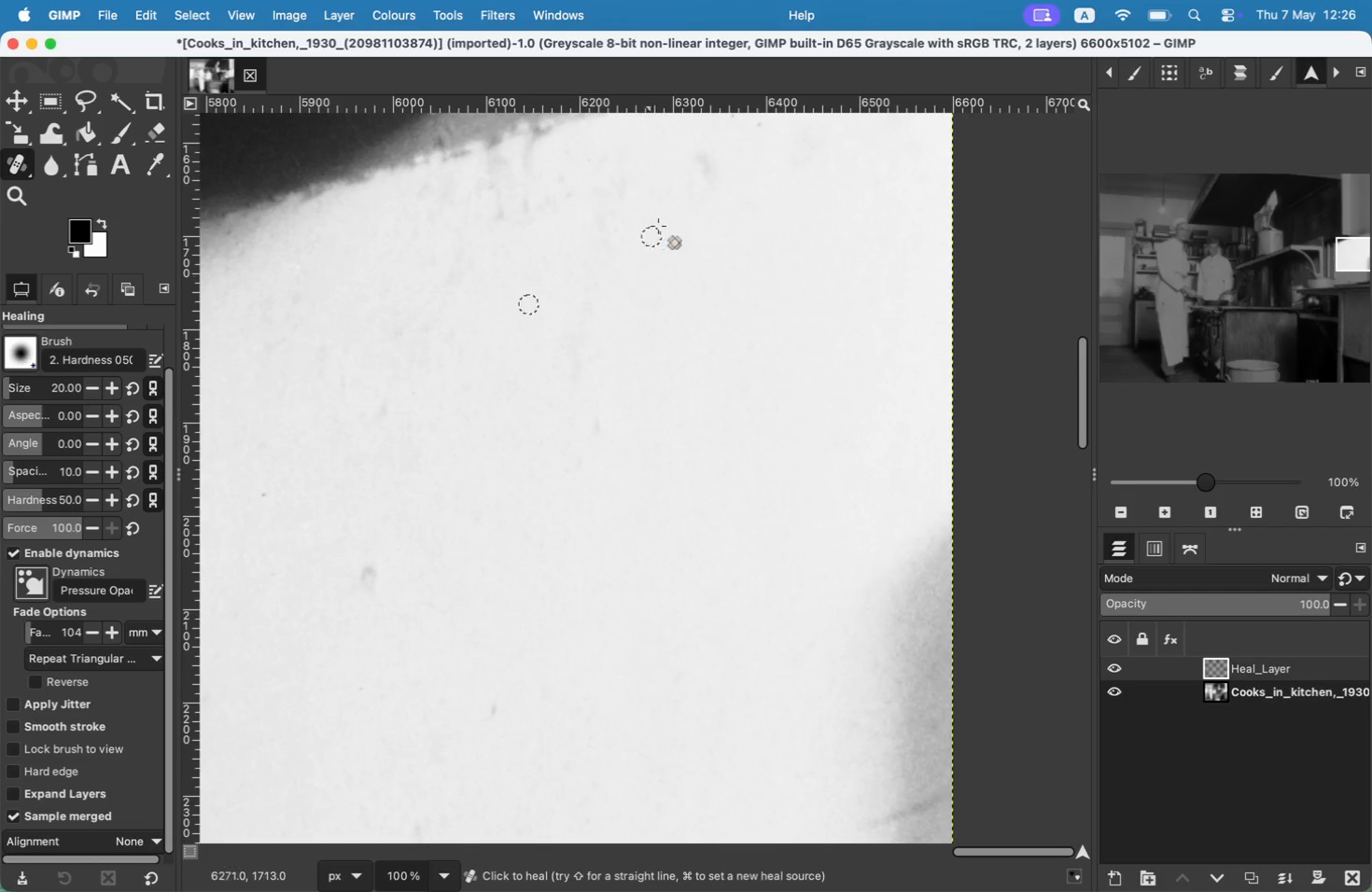 
hold_key(key=Space, duration=0.51)
 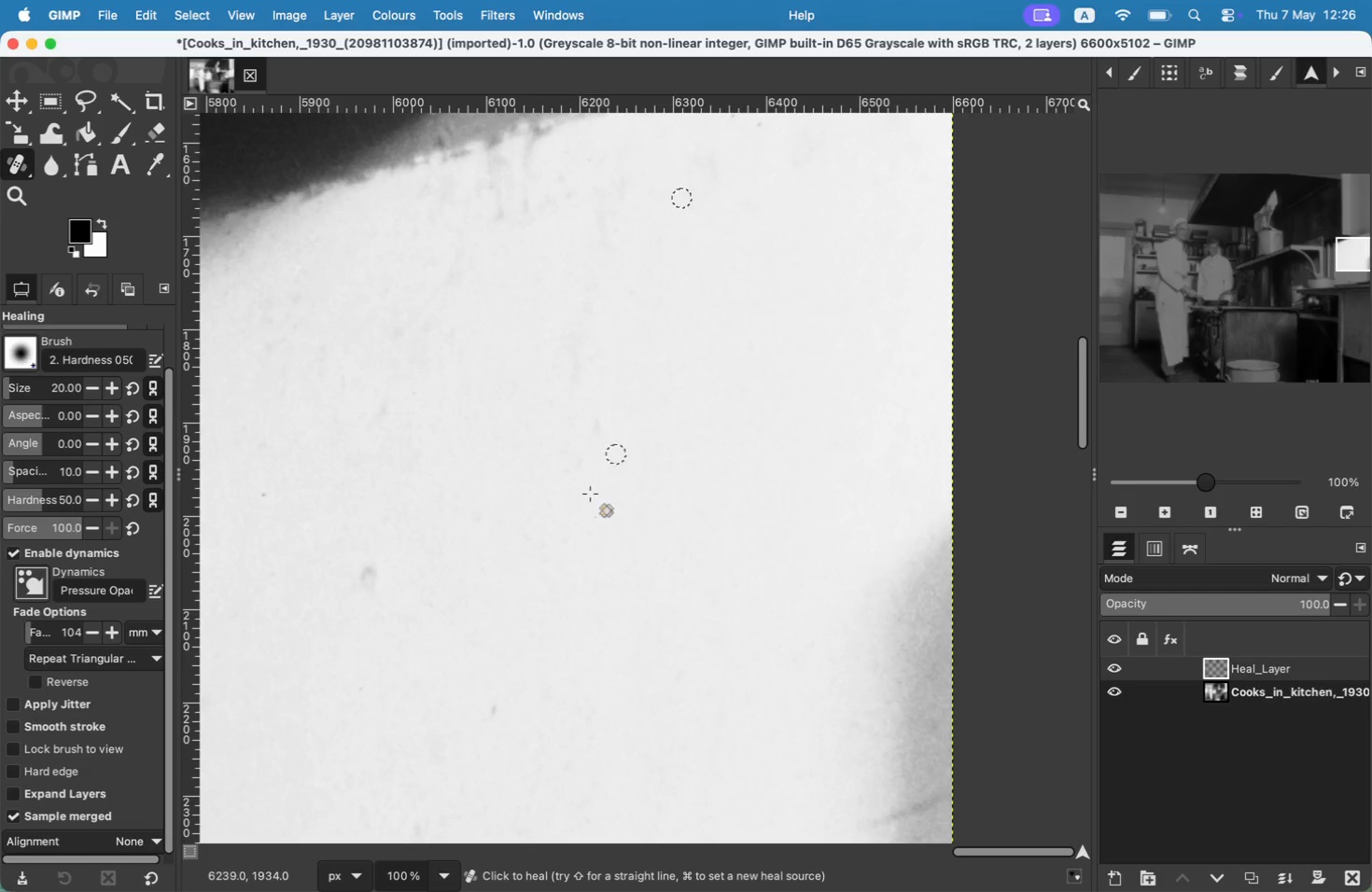 
hold_key(key=Space, duration=0.78)
 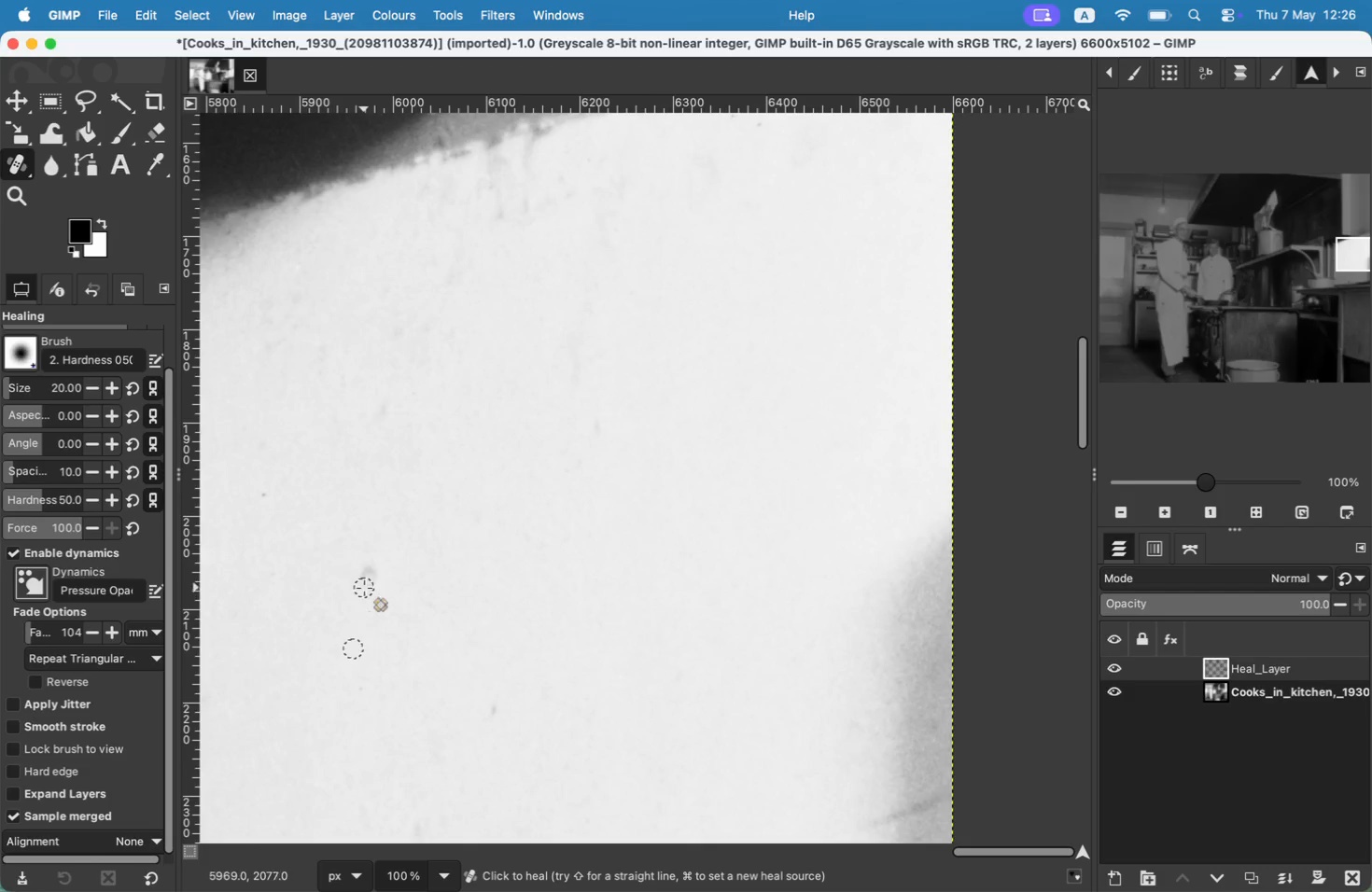 
hold_key(key=CommandLeft, duration=0.96)
left_click([733, 590])
 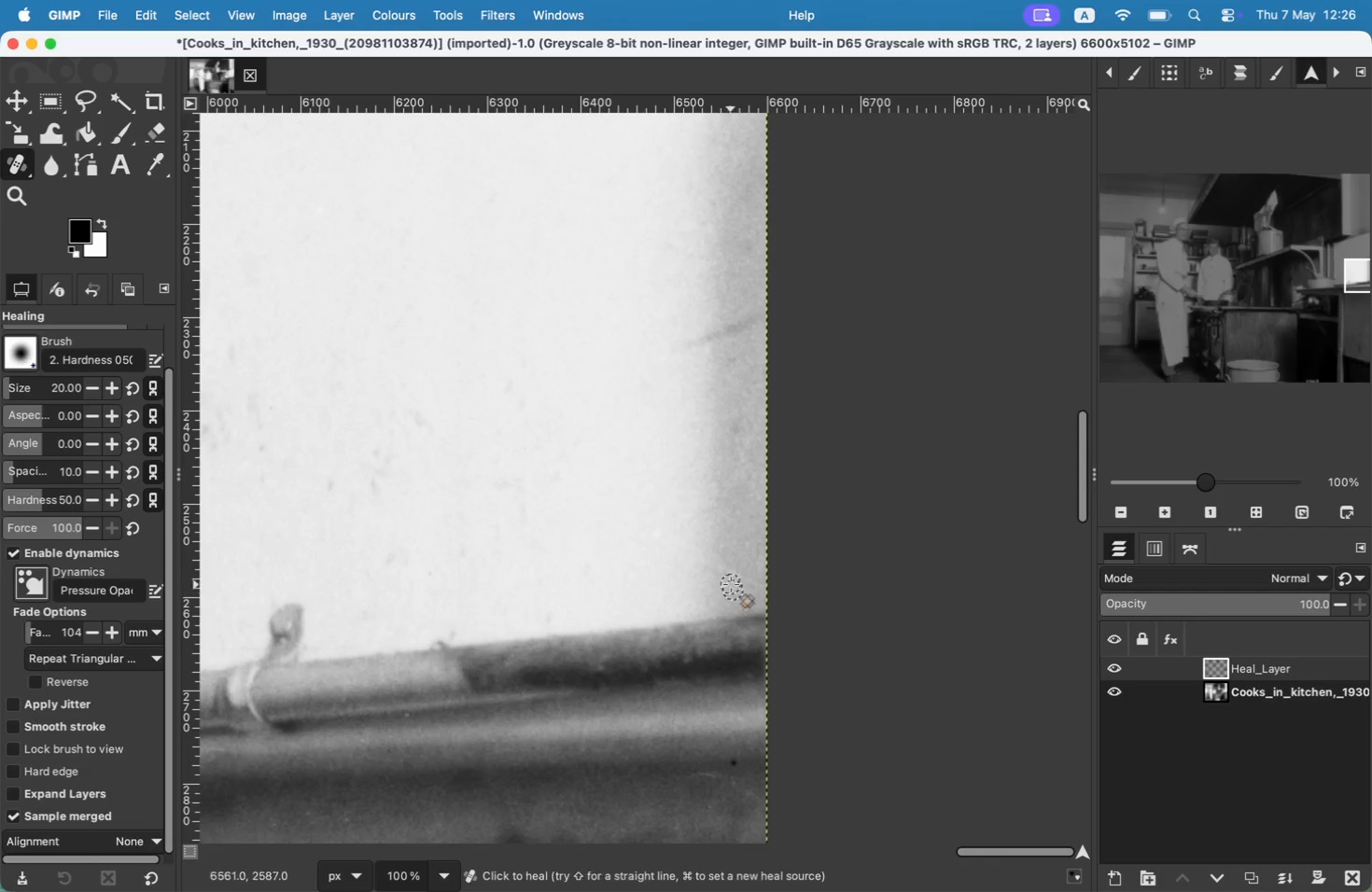 
left_click_drag(start_coordinate=[721, 567], to_coordinate=[768, 593])
 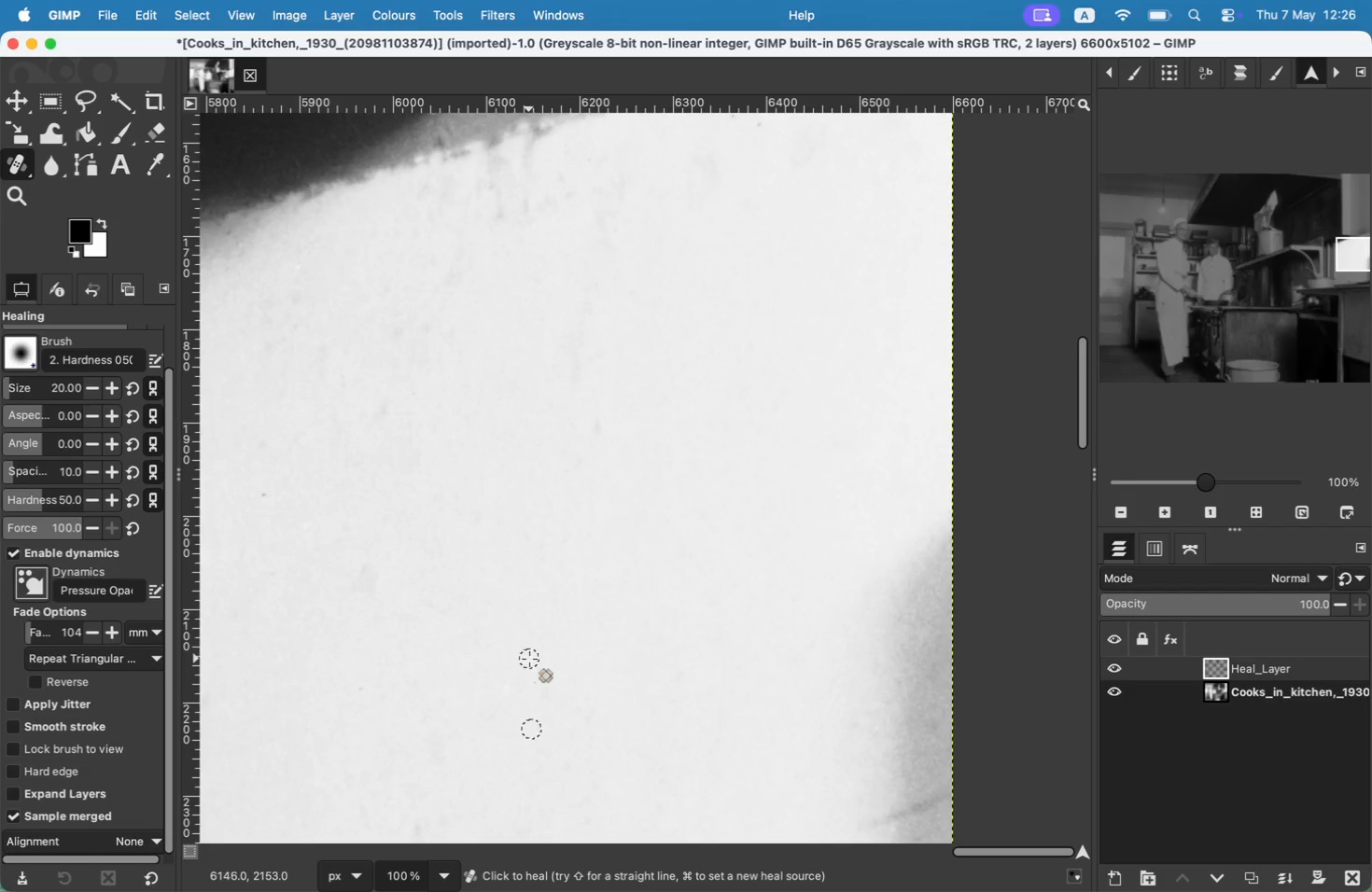 
left_click_drag(start_coordinate=[751, 588], to_coordinate=[718, 566])
 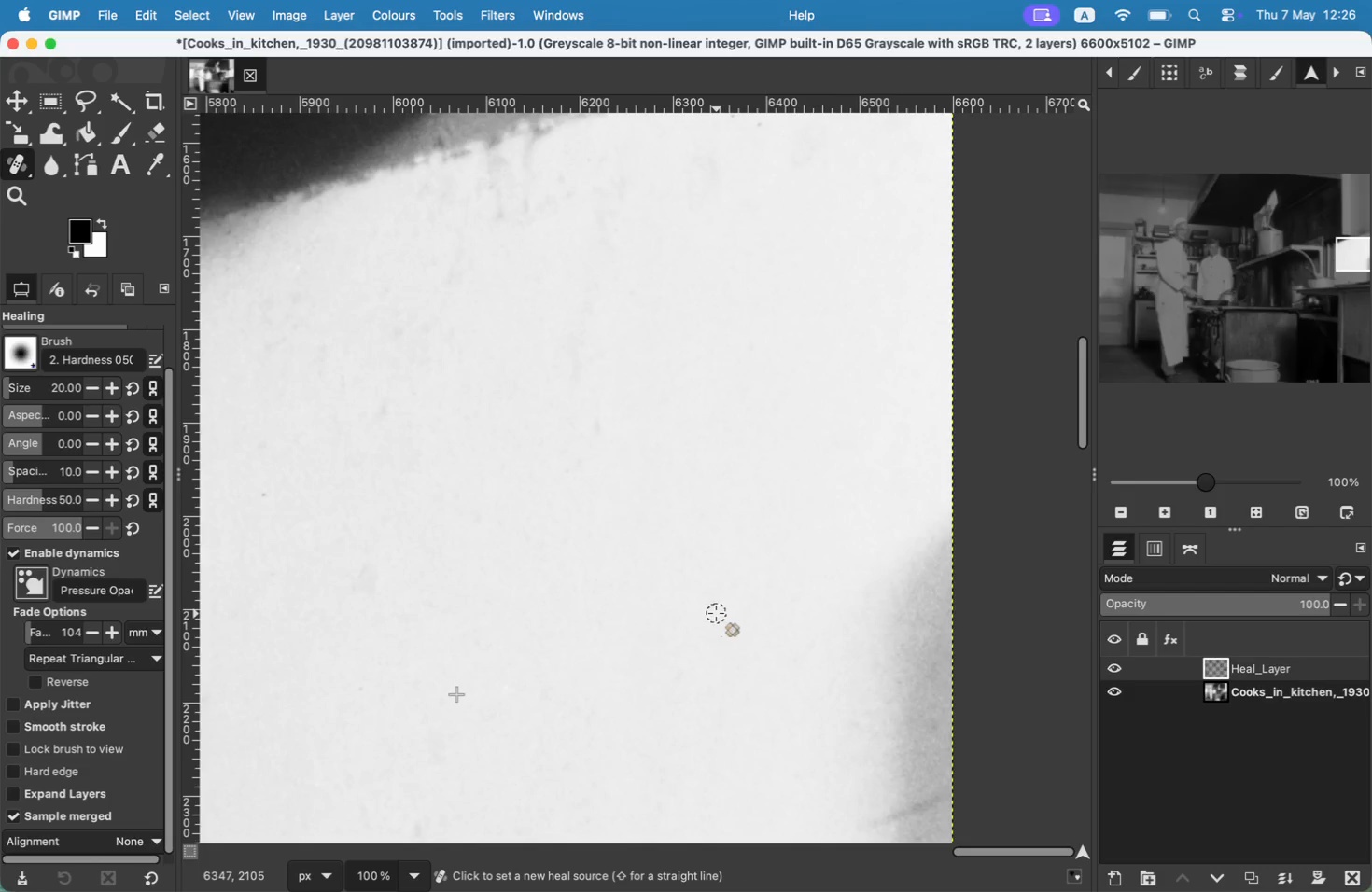 
hold_key(key=Space, duration=1.22)
 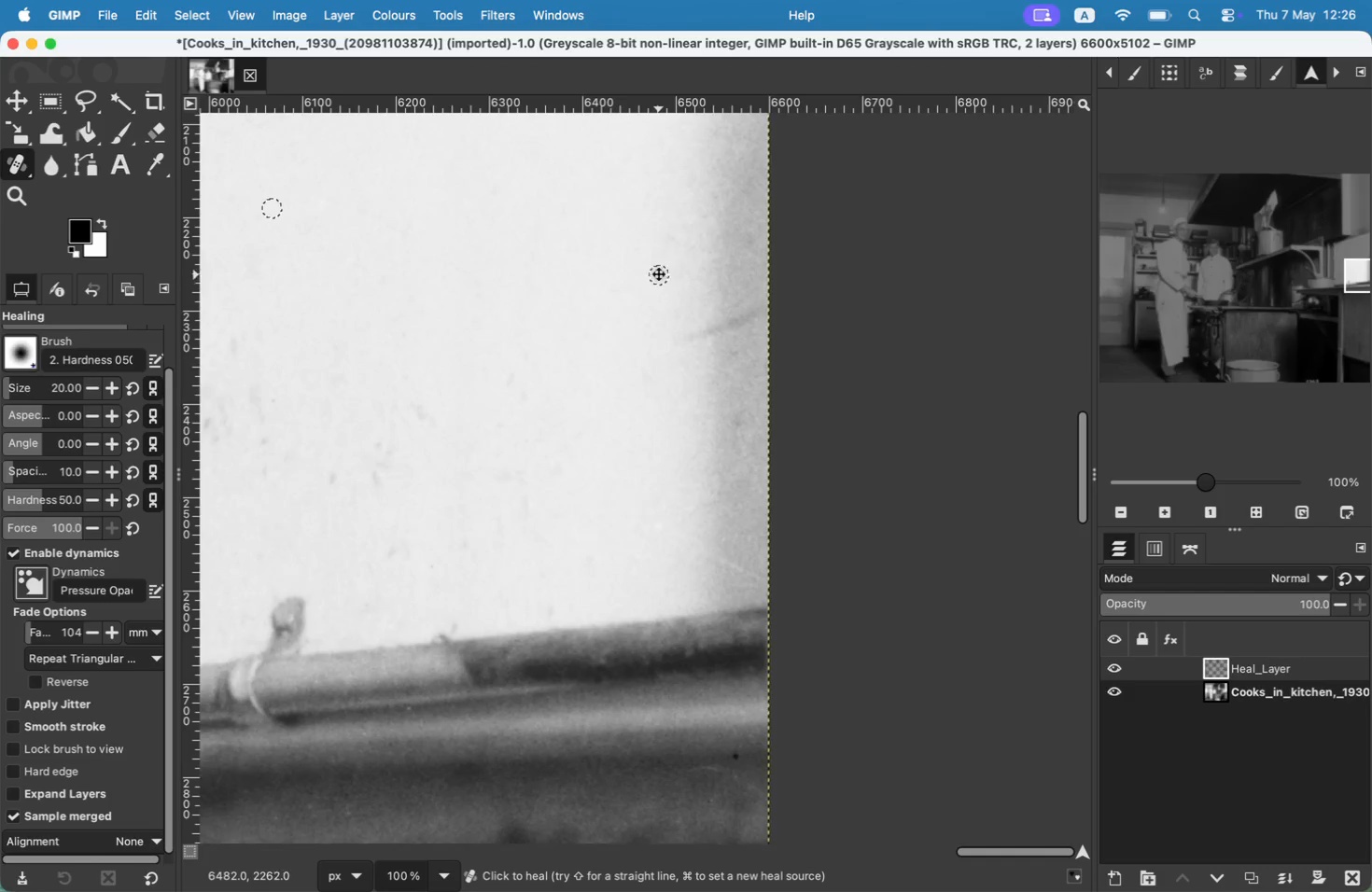 
hold_key(key=Space, duration=1.18)
 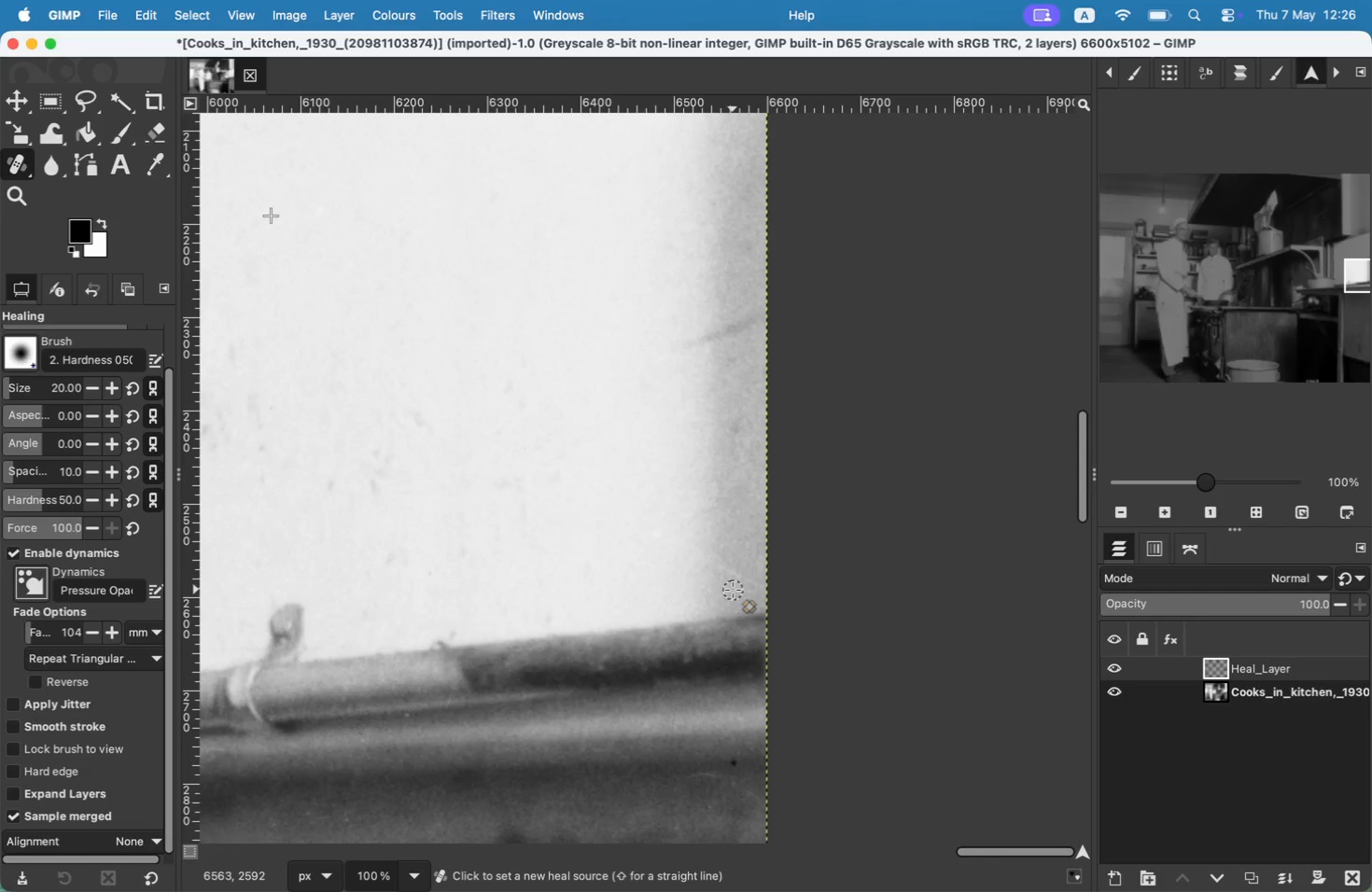 
hold_key(key=Space, duration=0.72)
 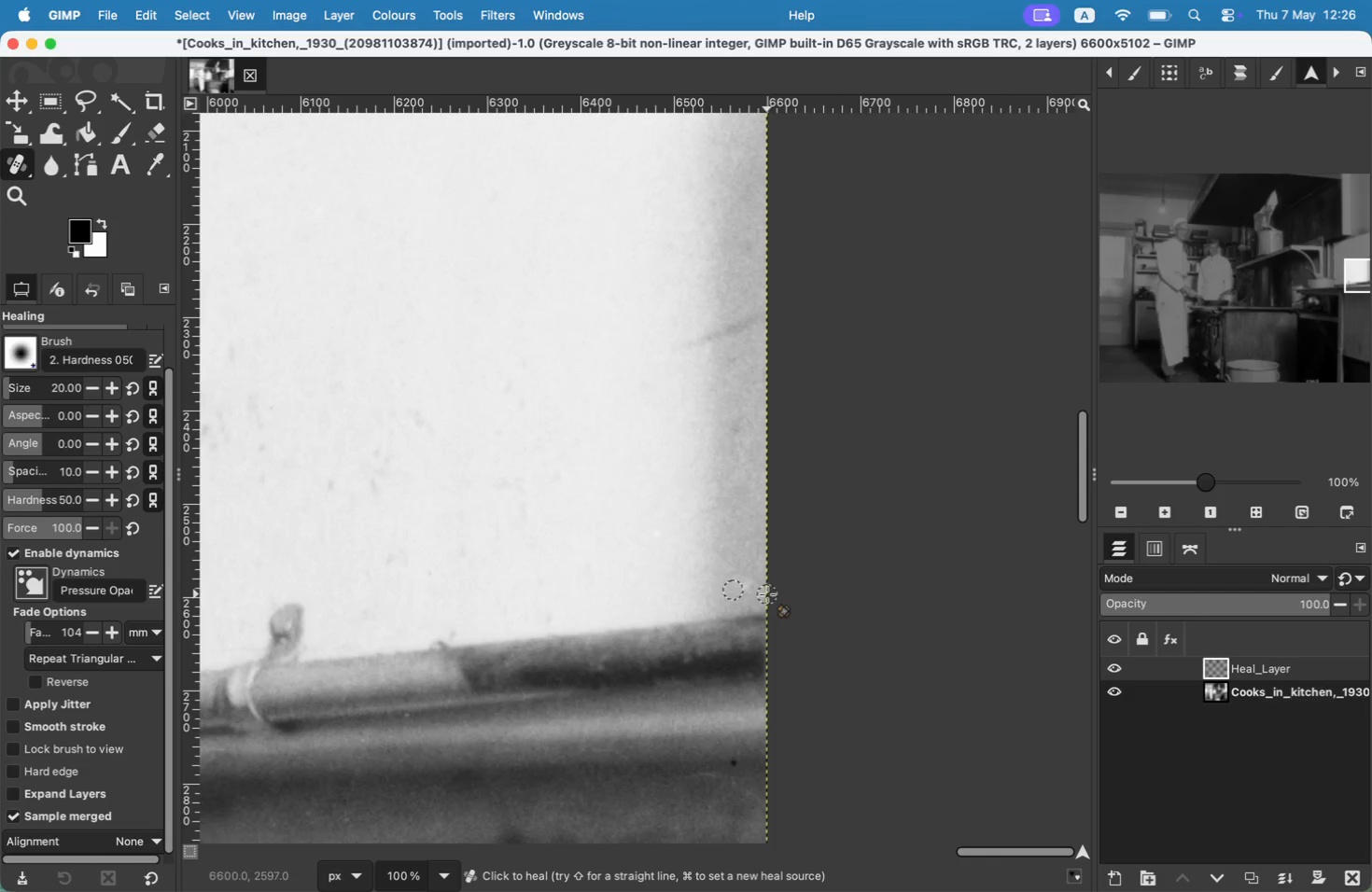 
hold_key(key=Space, duration=0.42)
 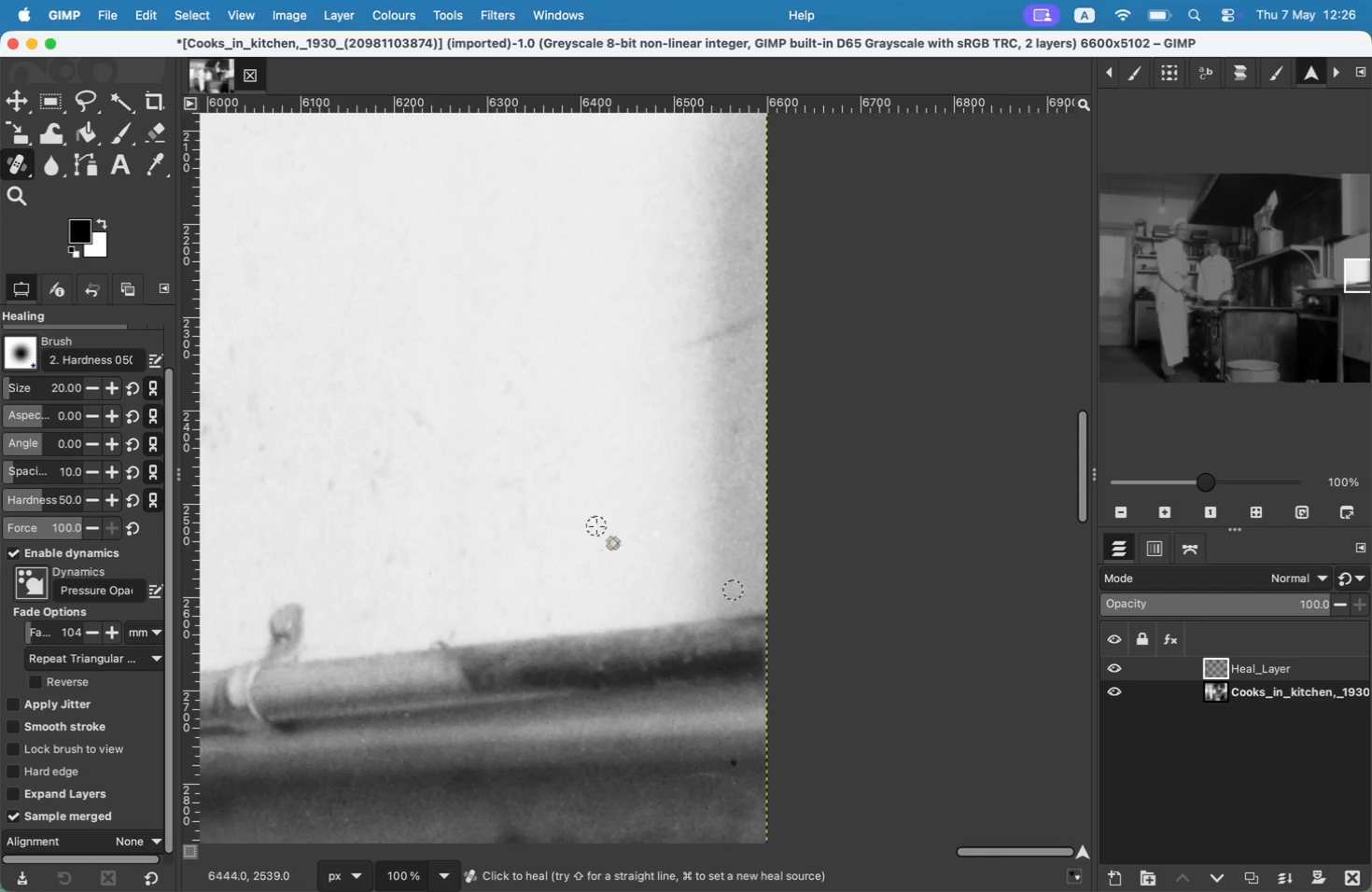 
key(Meta+CommandLeft)
 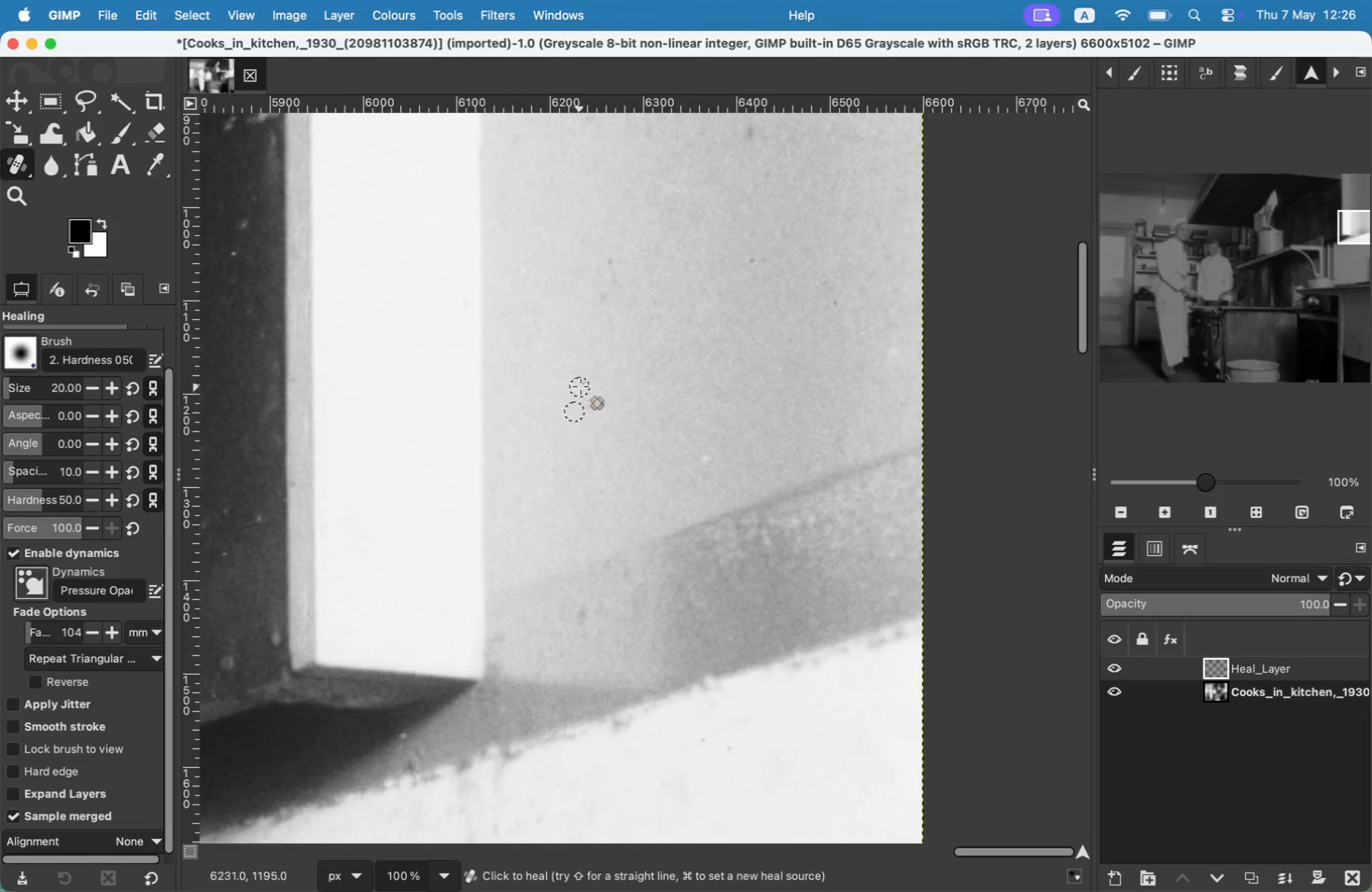 
left_click_drag(start_coordinate=[576, 393], to_coordinate=[589, 378])
 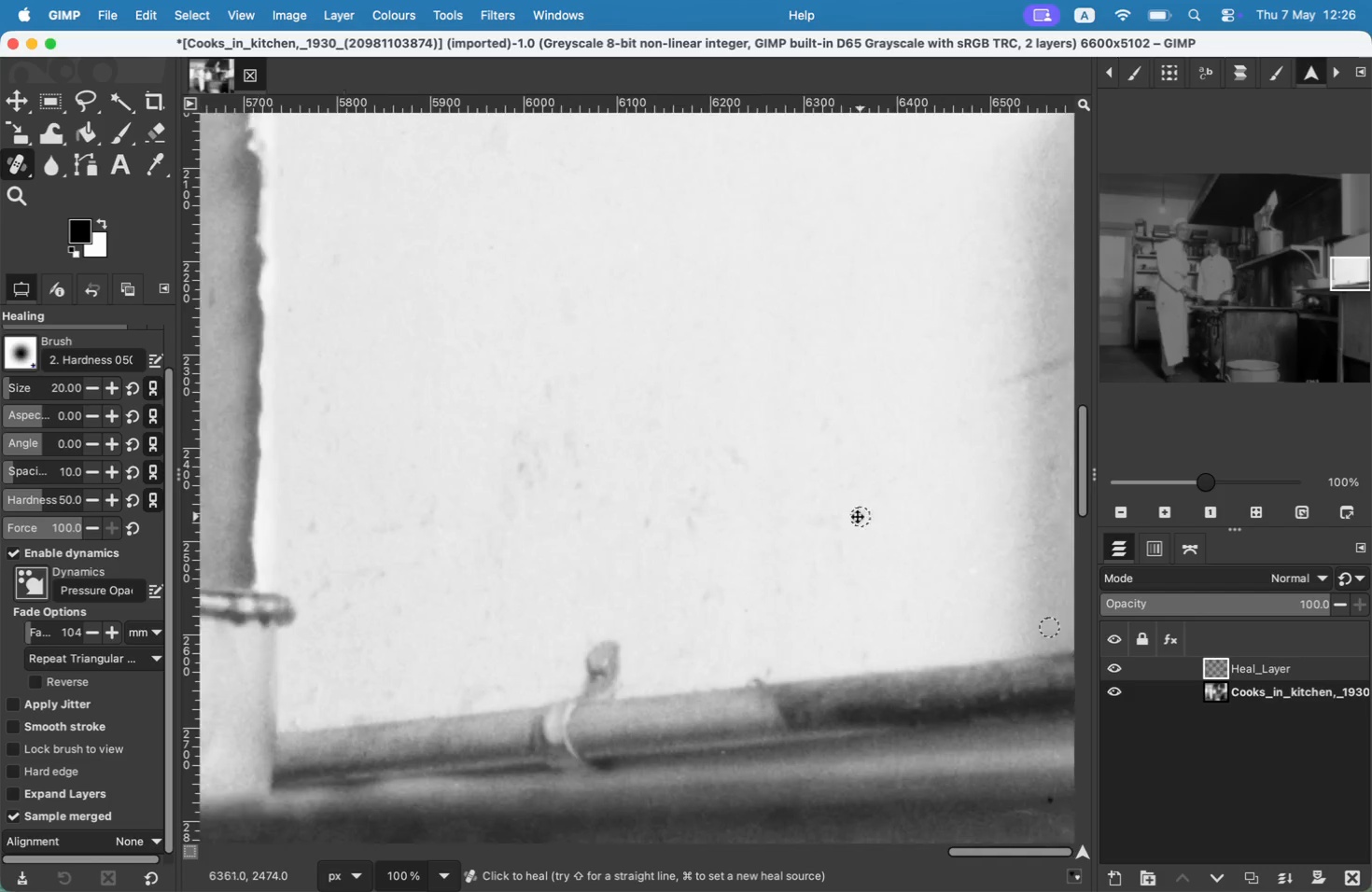 
hold_key(key=Space, duration=0.47)
 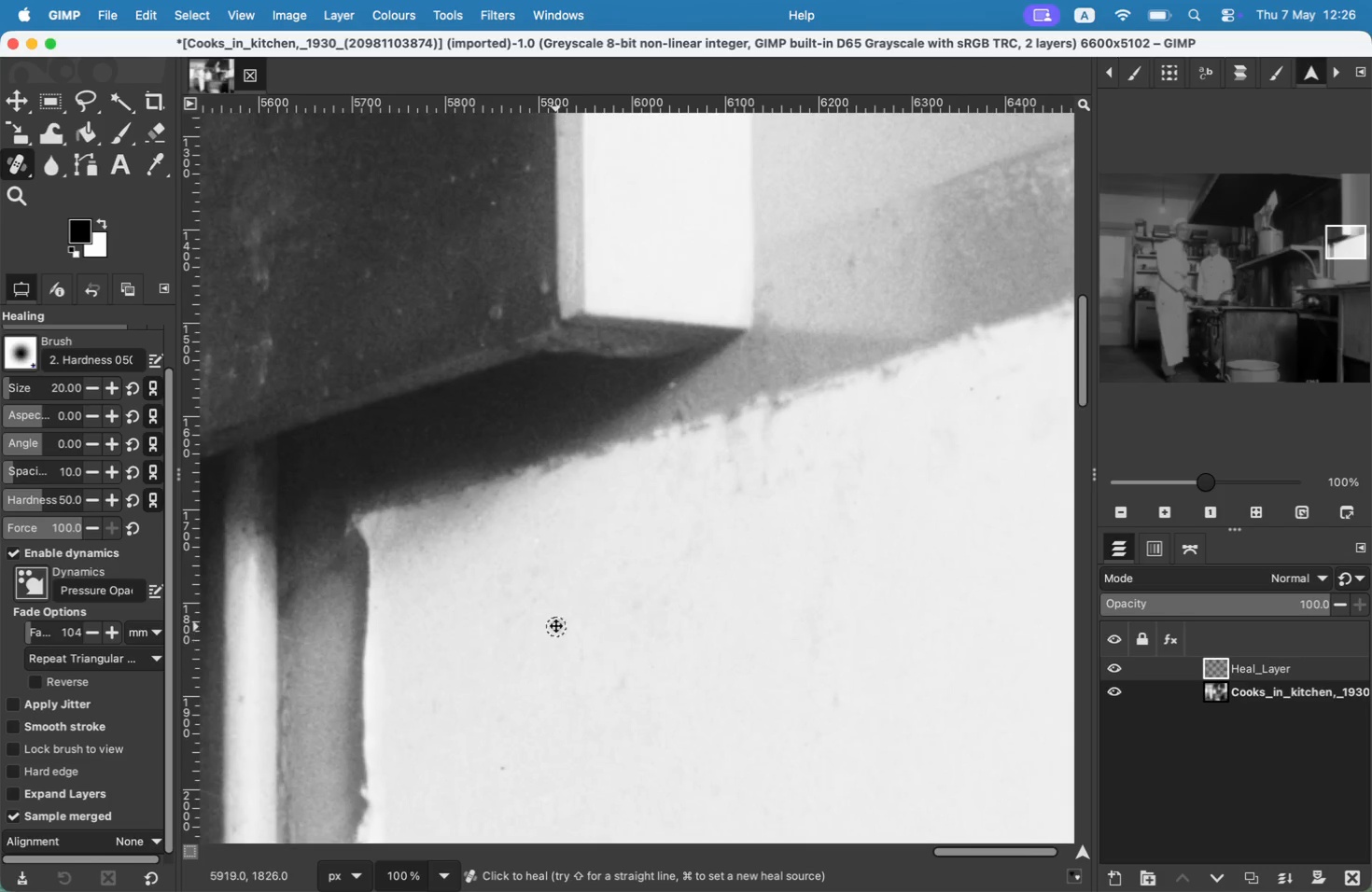 
key(Meta+CommandLeft)
 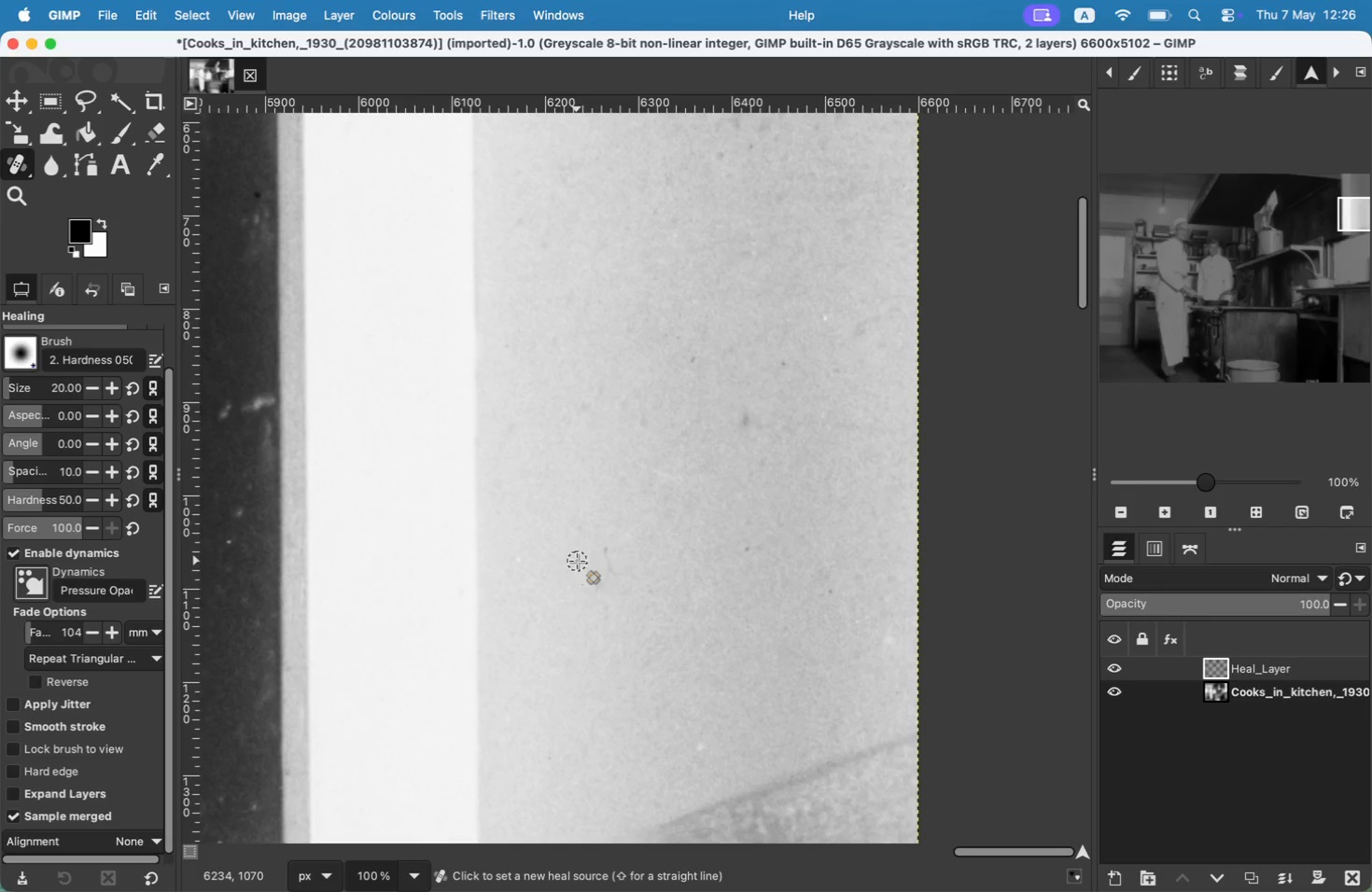 
left_click_drag(start_coordinate=[611, 545], to_coordinate=[608, 562])
 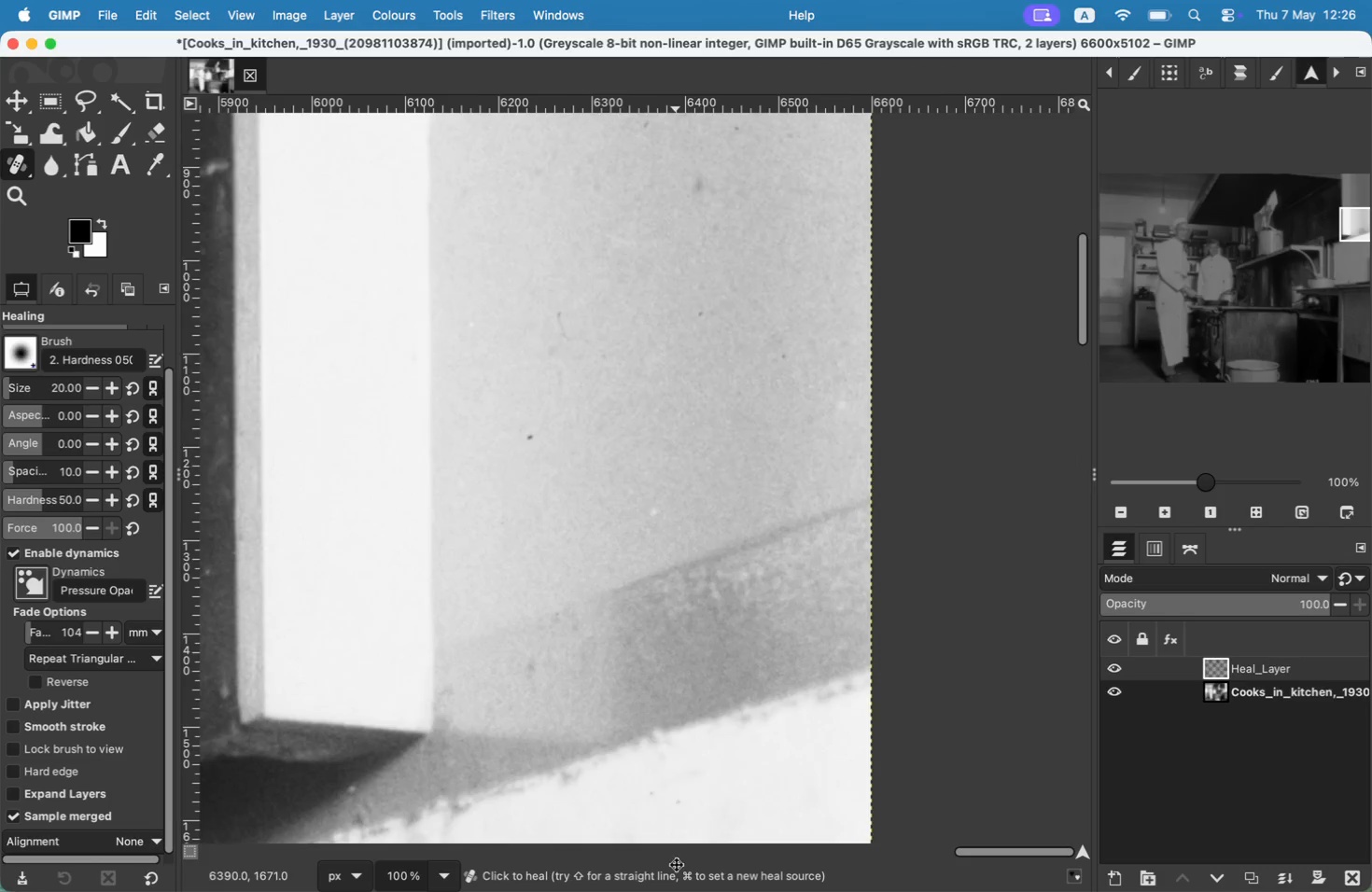 
hold_key(key=Space, duration=0.64)
 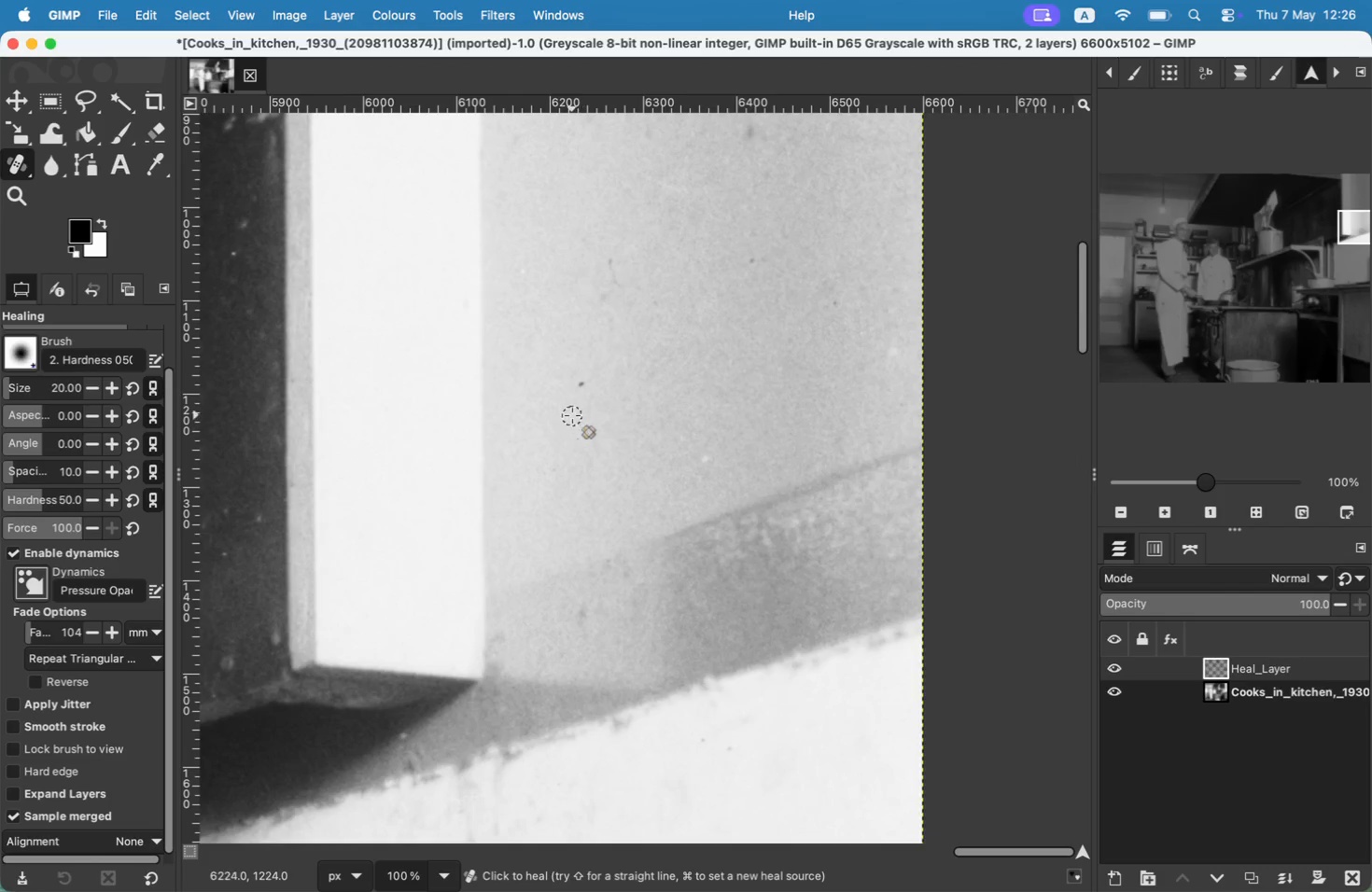 
left_click_drag(start_coordinate=[622, 549], to_coordinate=[586, 772])
 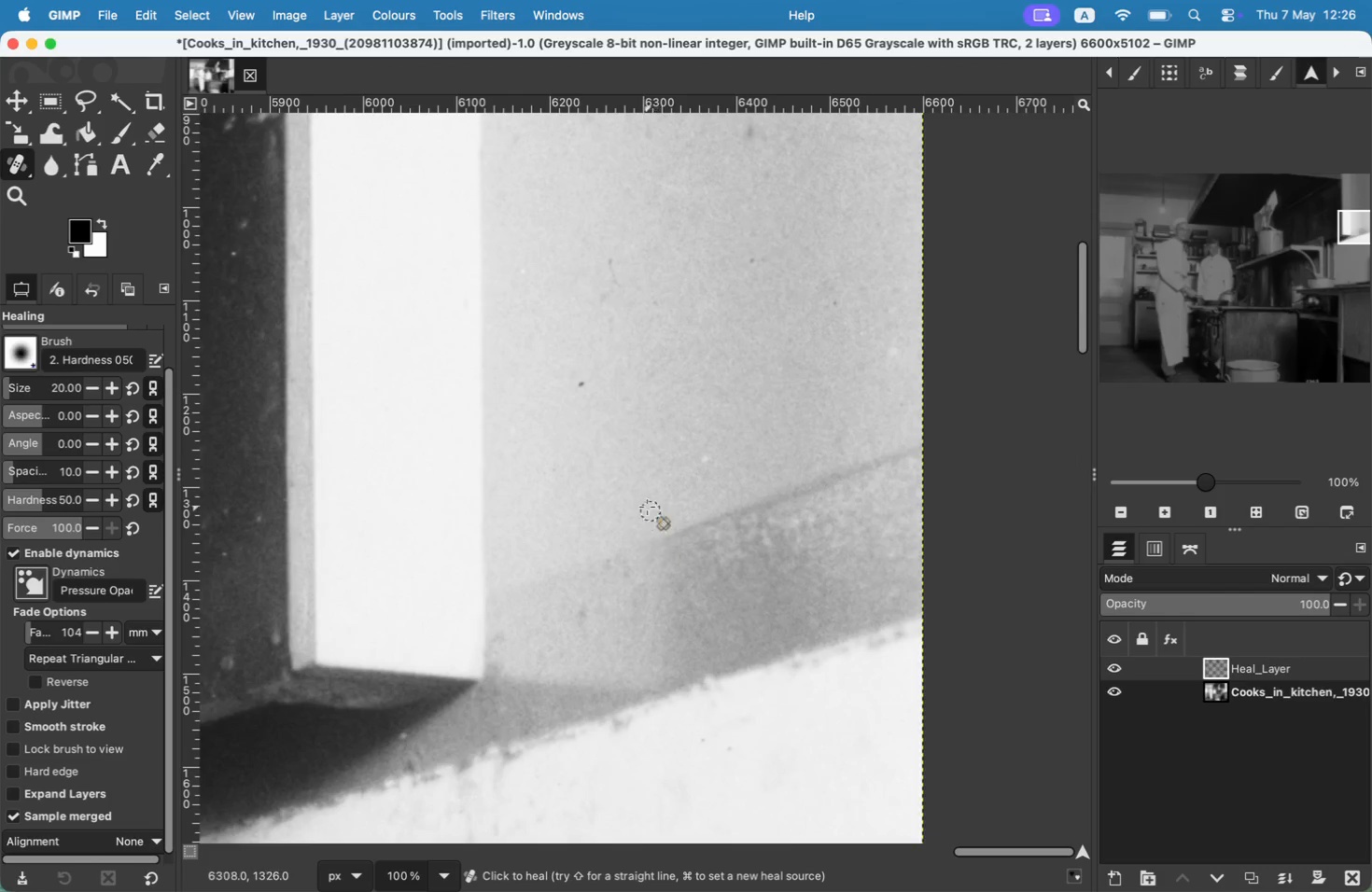 
hold_key(key=CommandLeft, duration=0.64)
left_click([713, 590])
 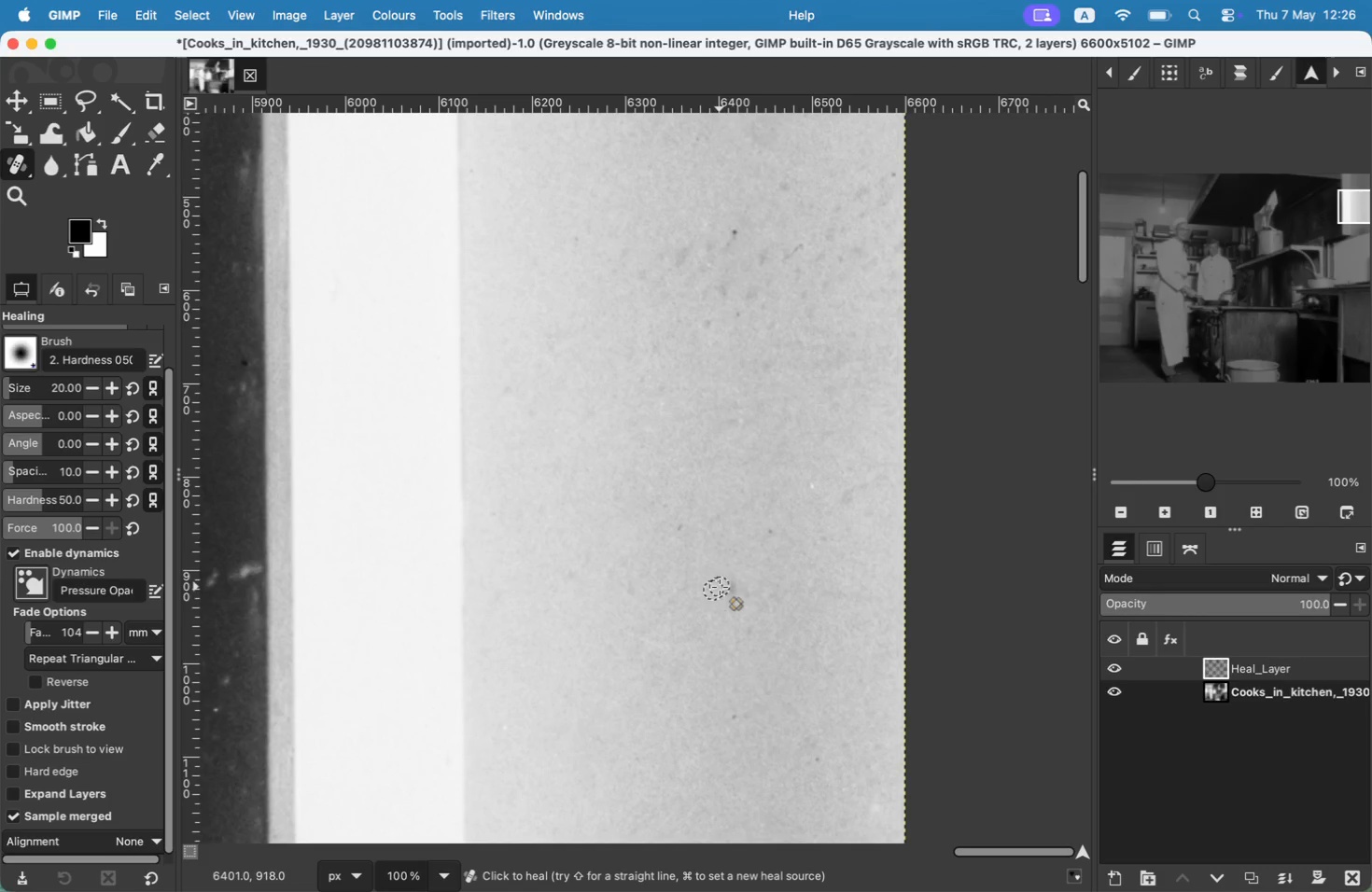 
left_click_drag(start_coordinate=[722, 587], to_coordinate=[744, 604])
 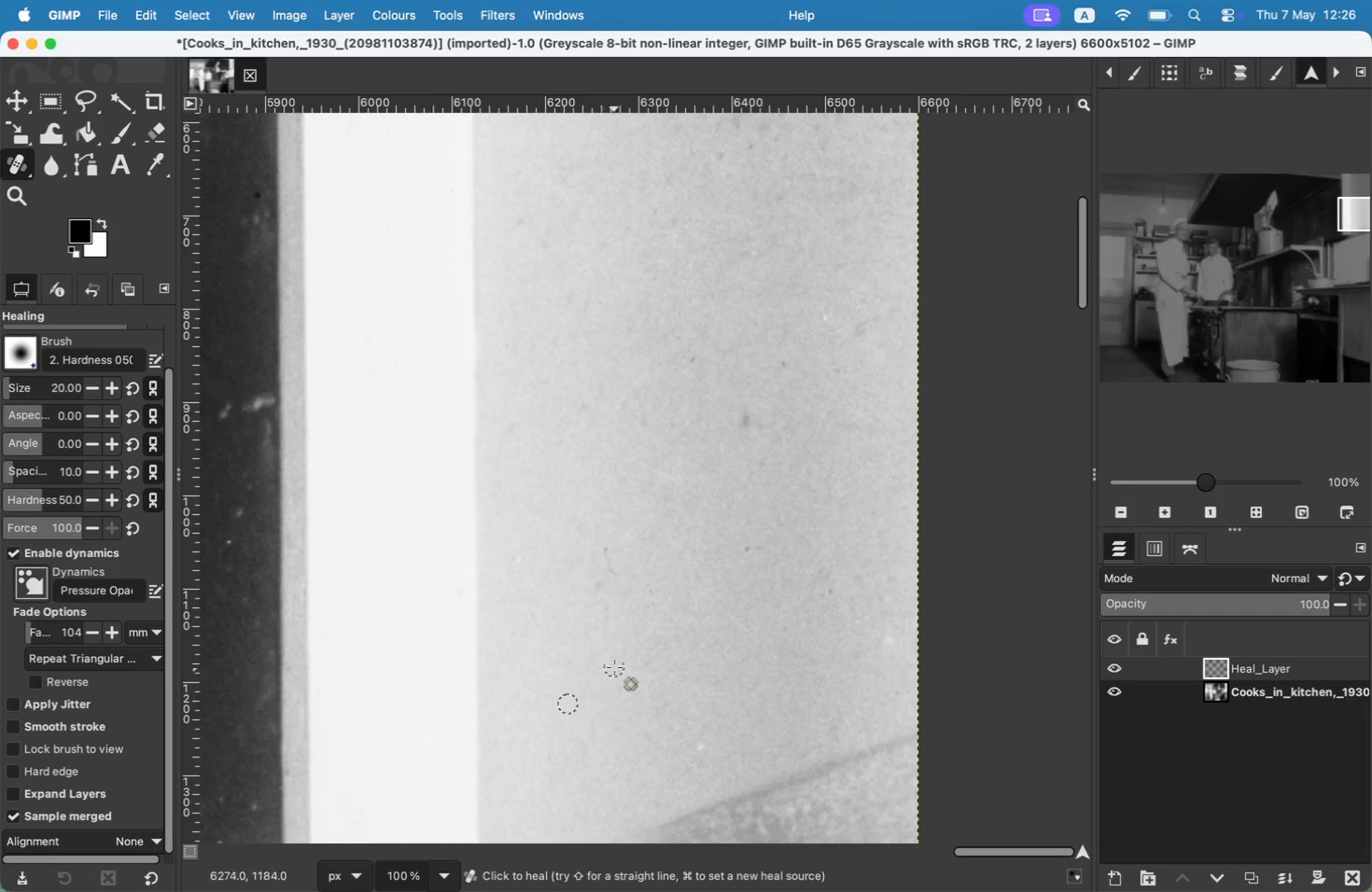 
key(Meta+CommandLeft)
 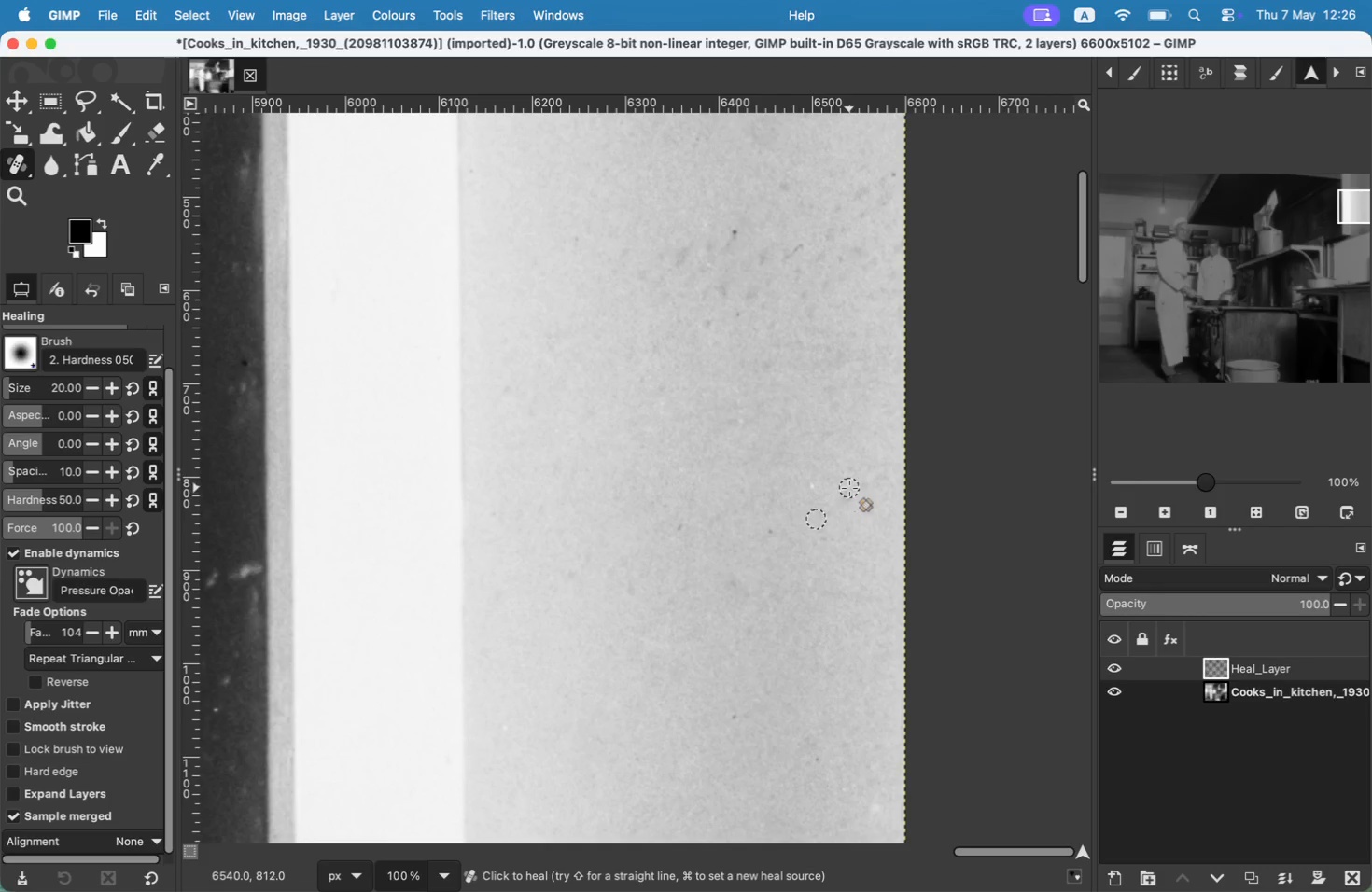 
left_click_drag(start_coordinate=[849, 488], to_coordinate=[900, 479])
 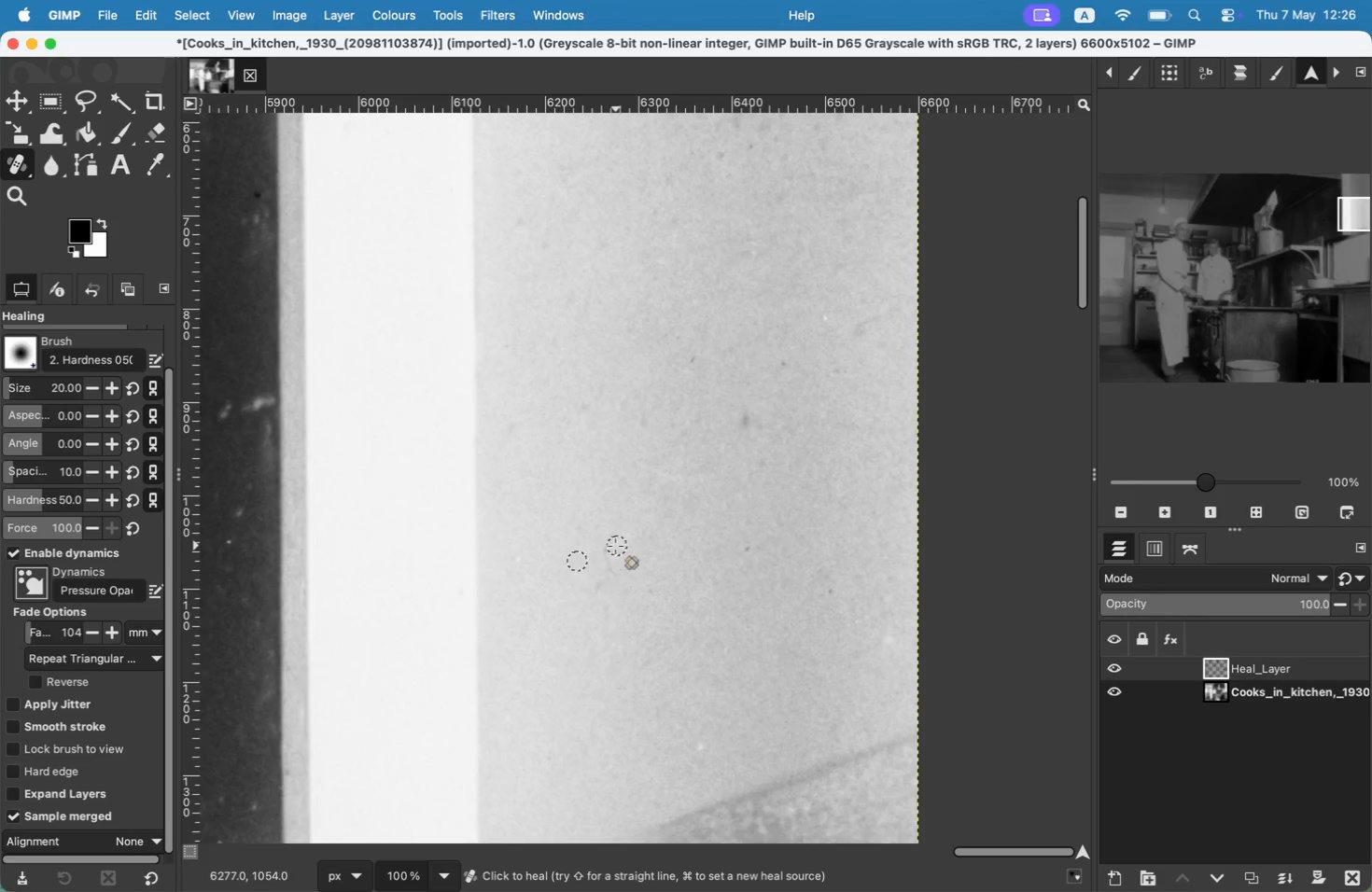 
hold_key(key=CommandLeft, duration=0.33)
left_click([749, 642])
 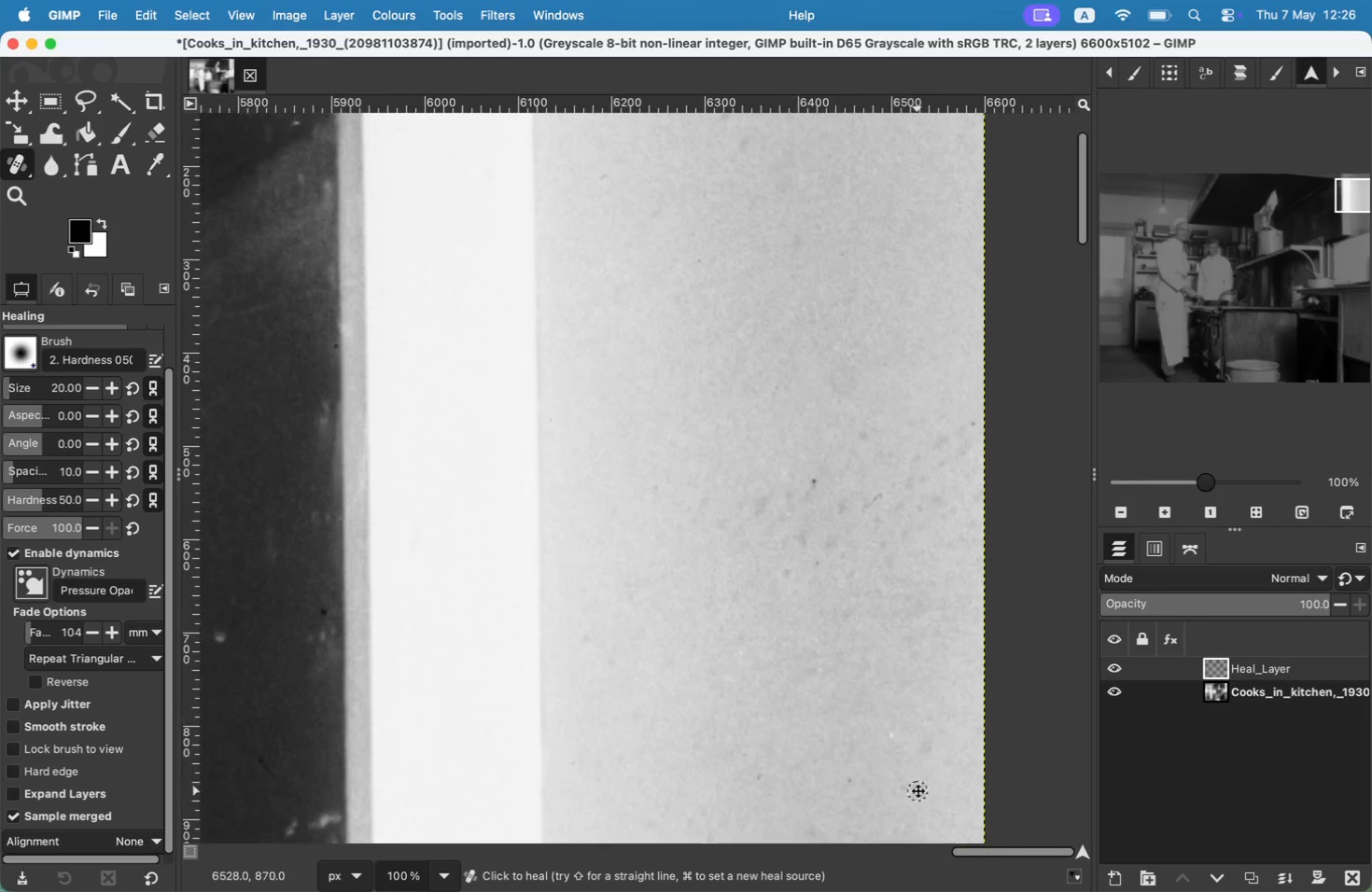 
left_click_drag(start_coordinate=[762, 637], to_coordinate=[854, 533])
 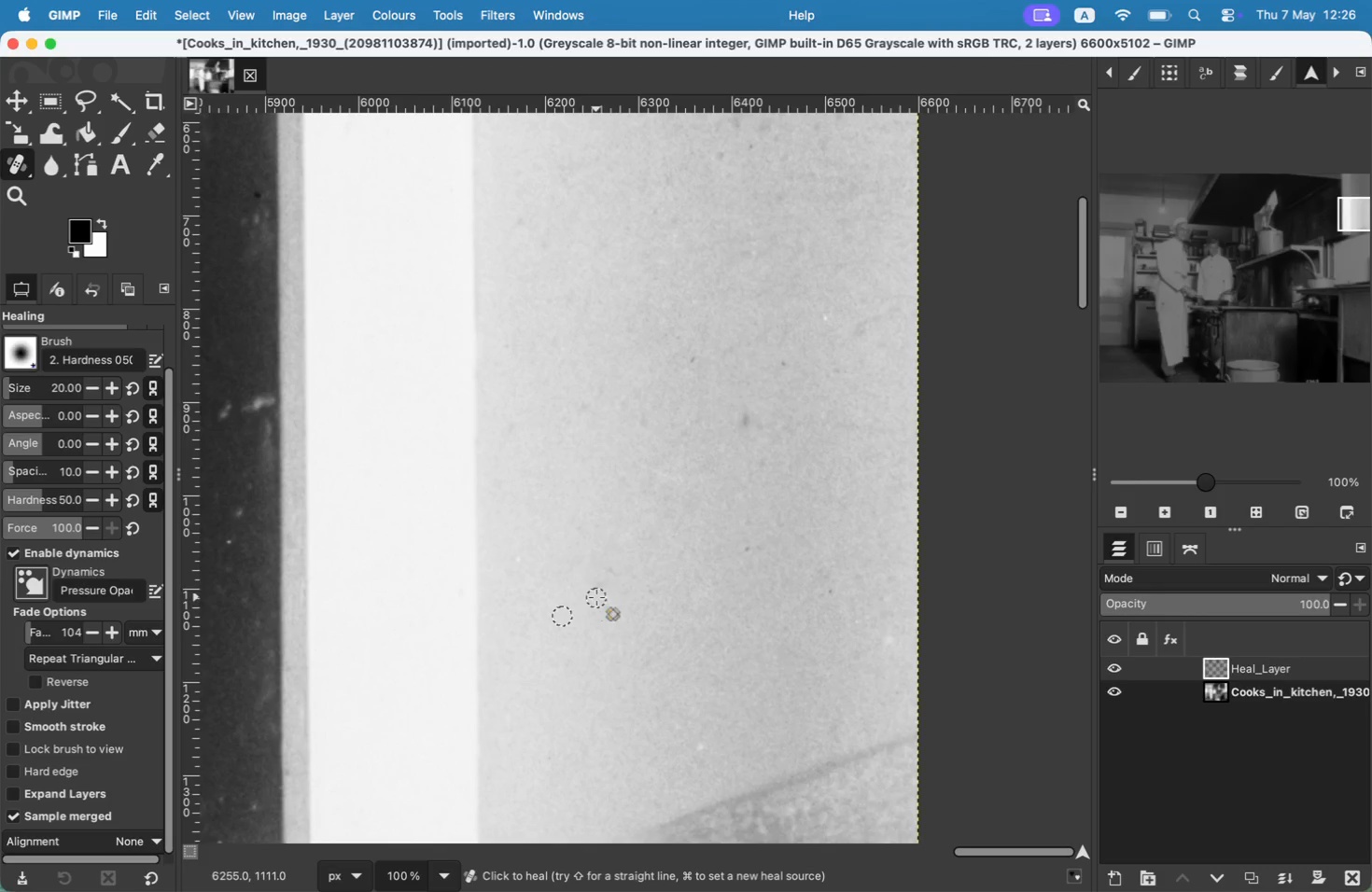 
hold_key(key=Space, duration=0.67)
 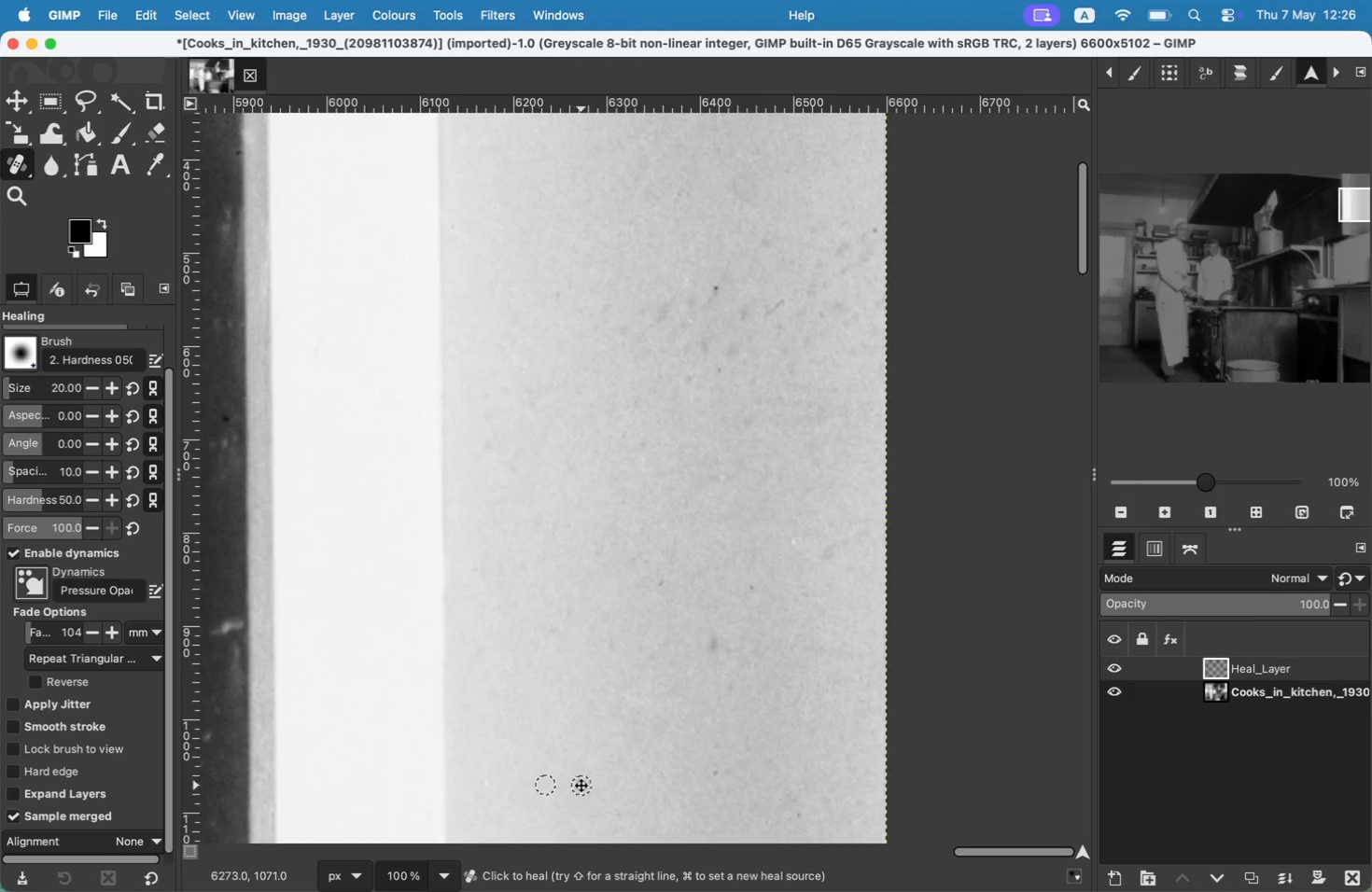 
hold_key(key=CommandLeft, duration=0.37)
left_click([852, 579])
 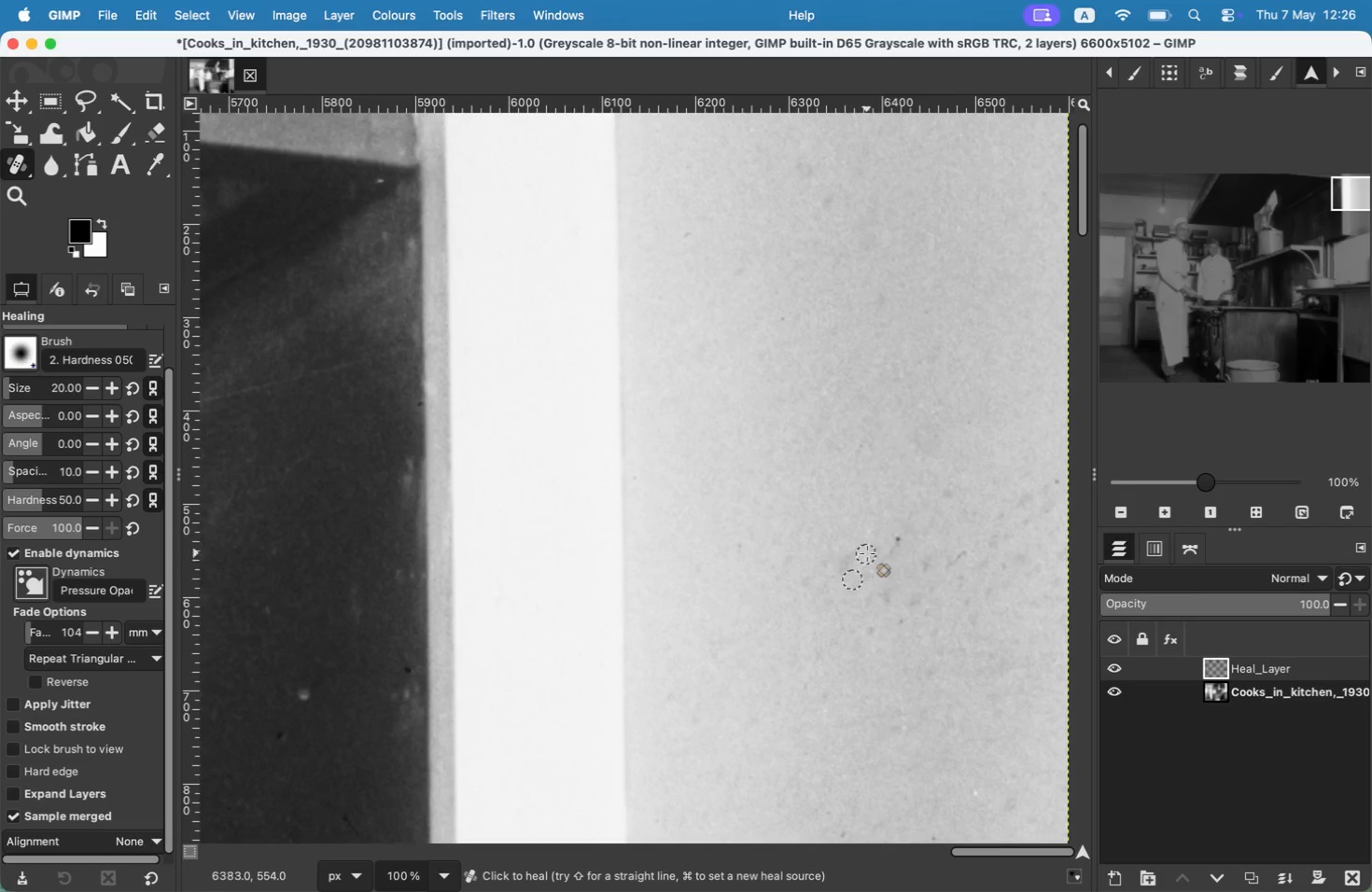 
left_click_drag(start_coordinate=[894, 540], to_coordinate=[920, 537])
 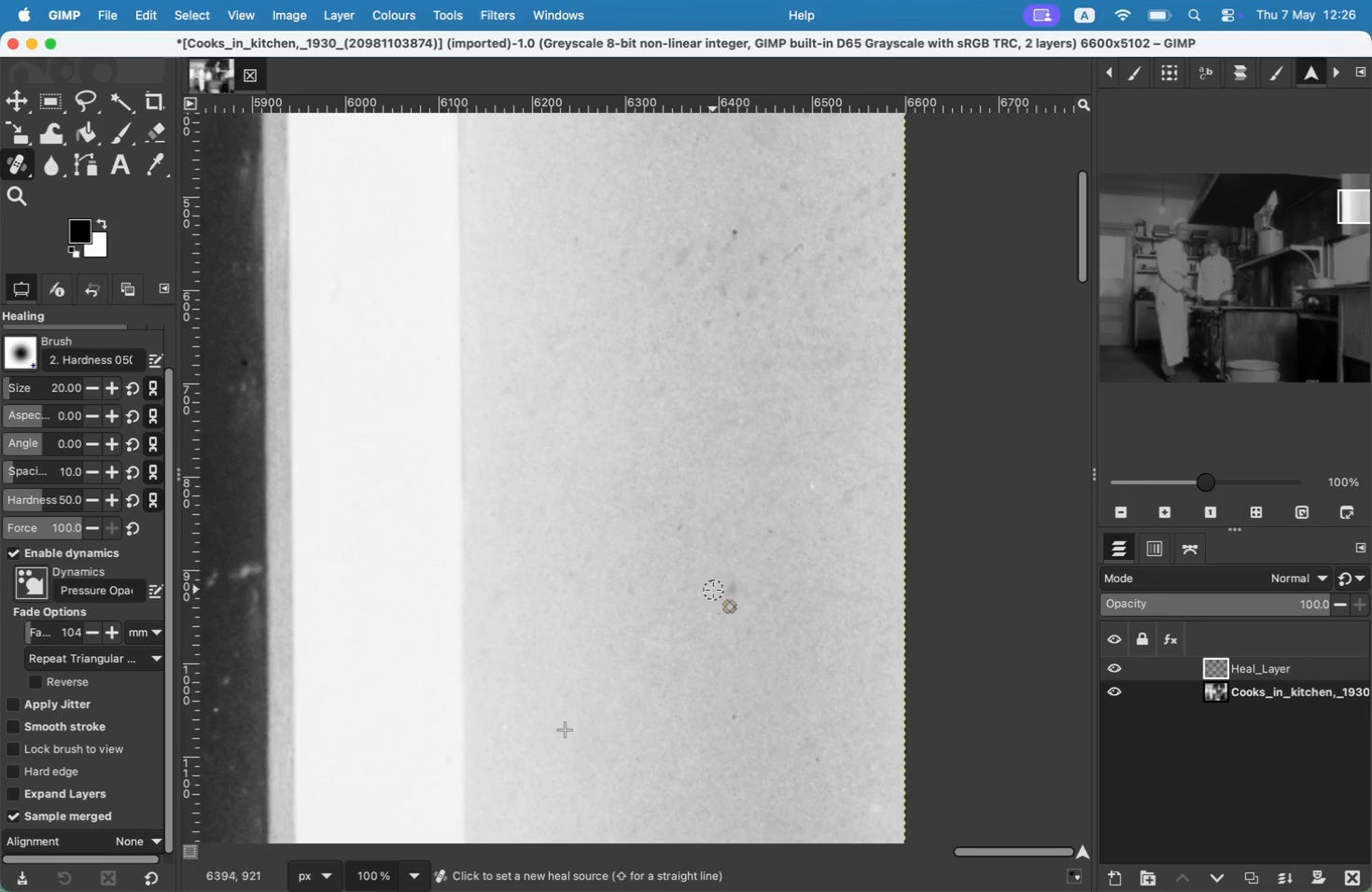 
left_click_drag(start_coordinate=[859, 553], to_coordinate=[870, 561])
 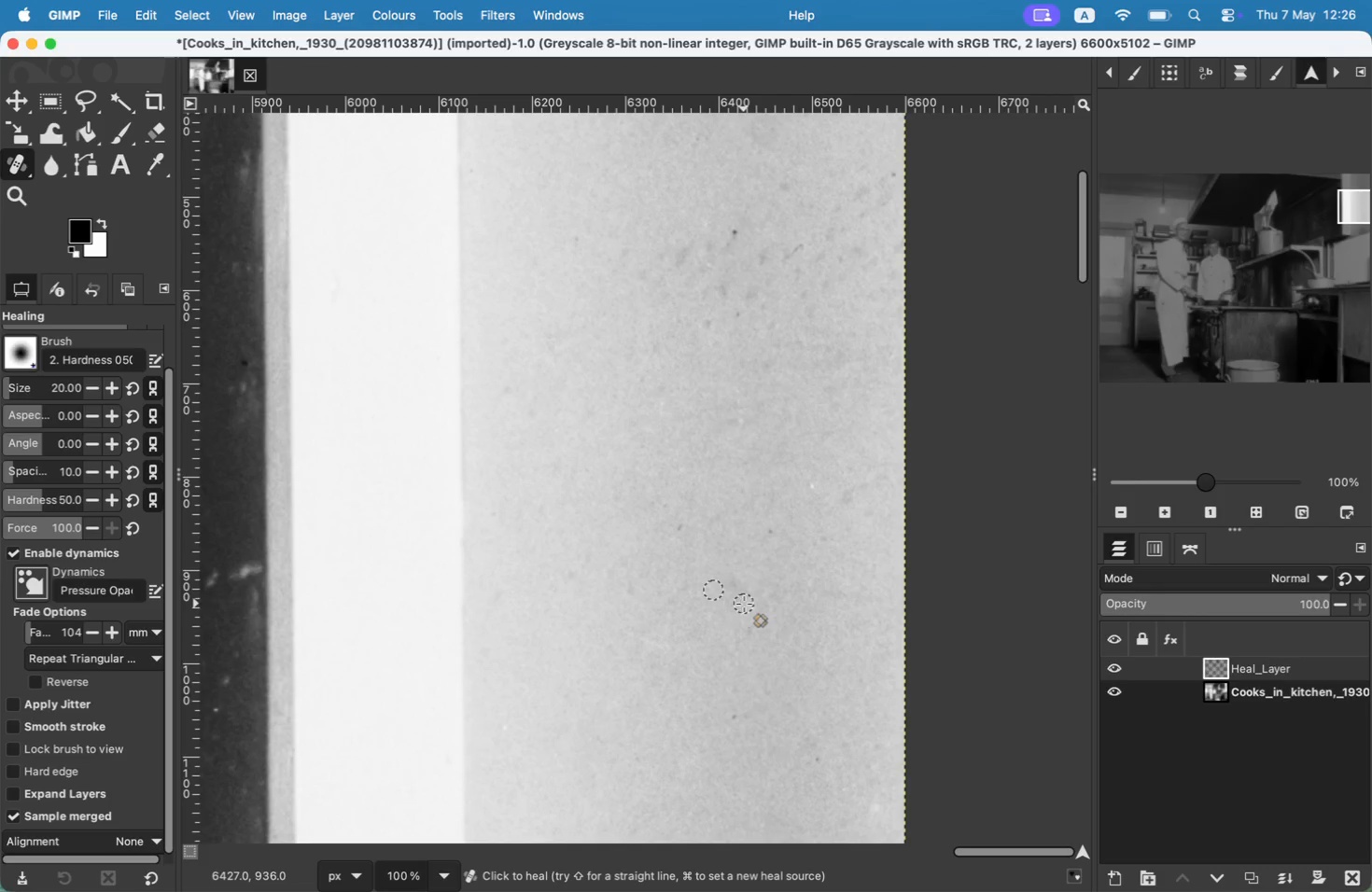 
hold_key(key=CommandLeft, duration=0.37)
left_click([712, 517])
 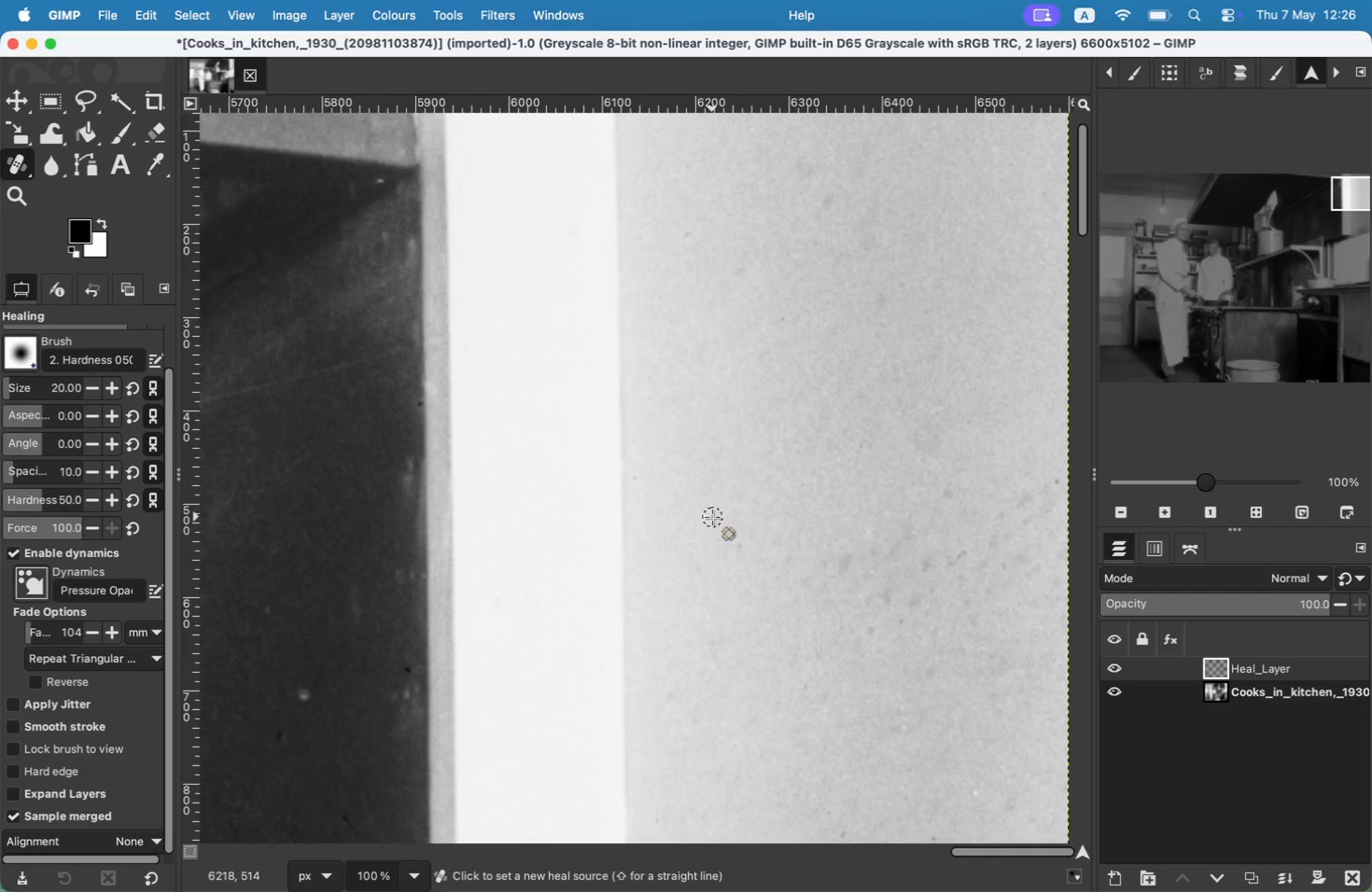 
key(Meta+CommandLeft)
 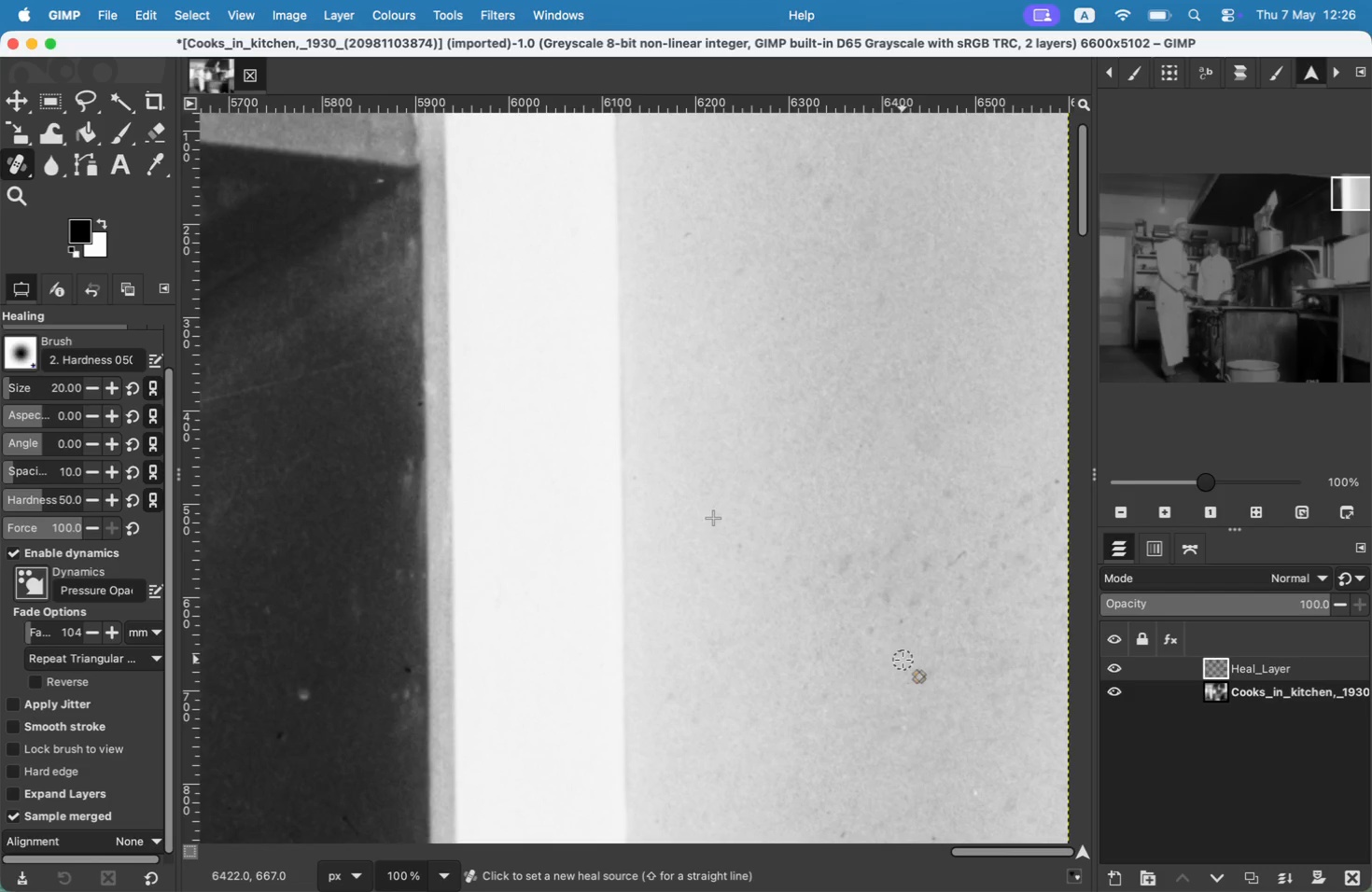 
left_click([903, 660])
 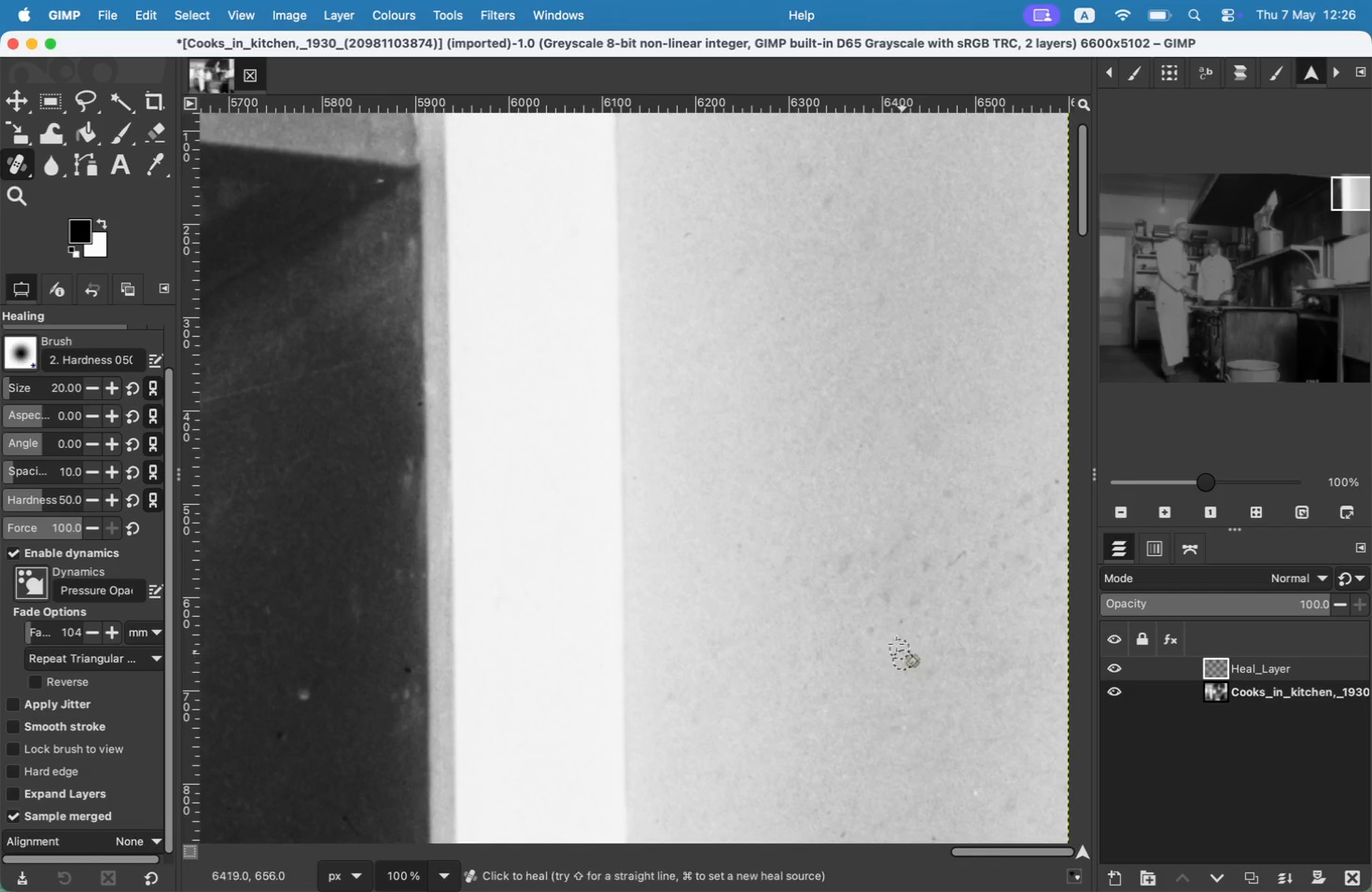 
left_click_drag(start_coordinate=[861, 628], to_coordinate=[867, 625])
 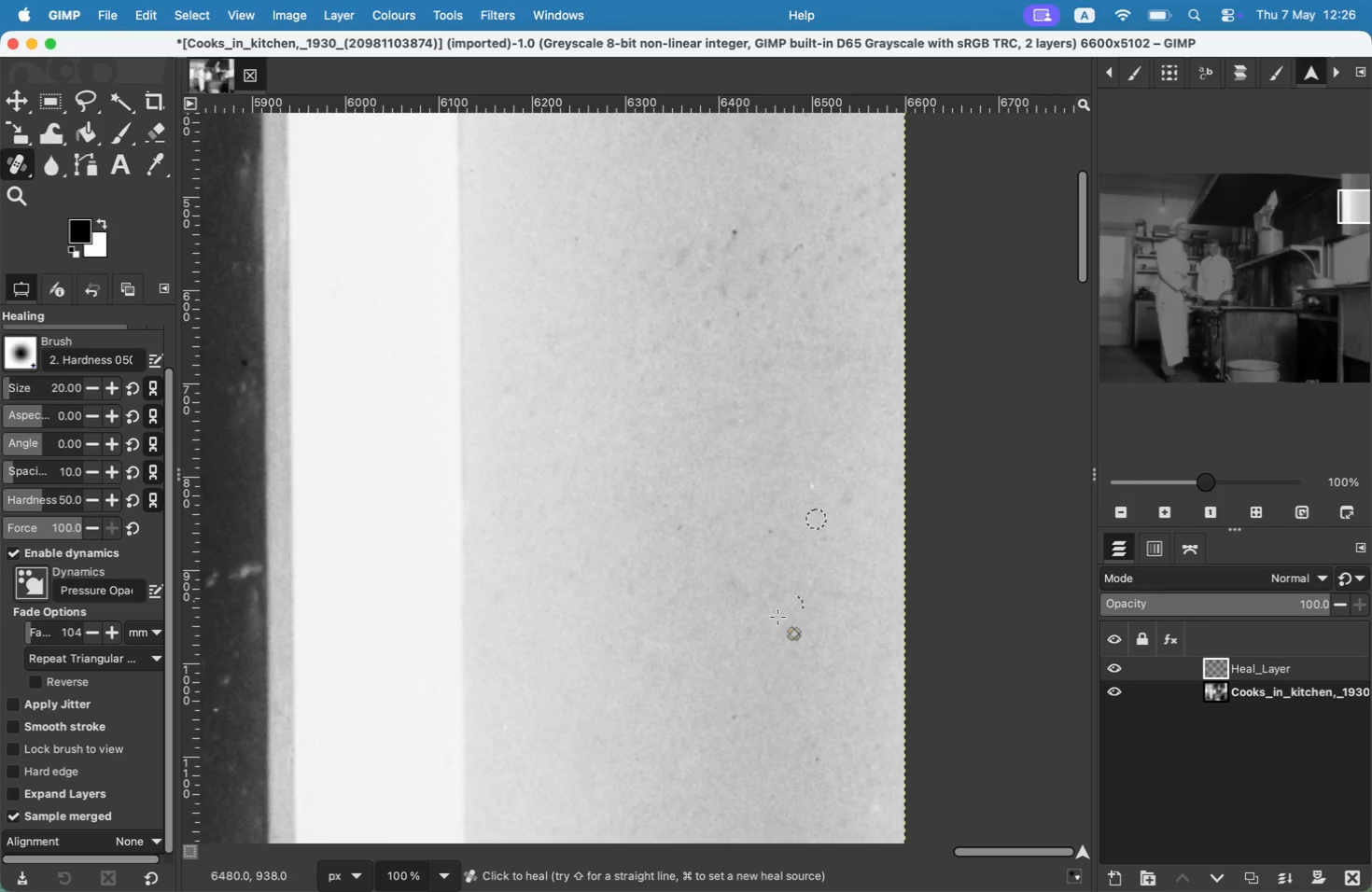 
left_click_drag(start_coordinate=[882, 623], to_coordinate=[902, 620])
 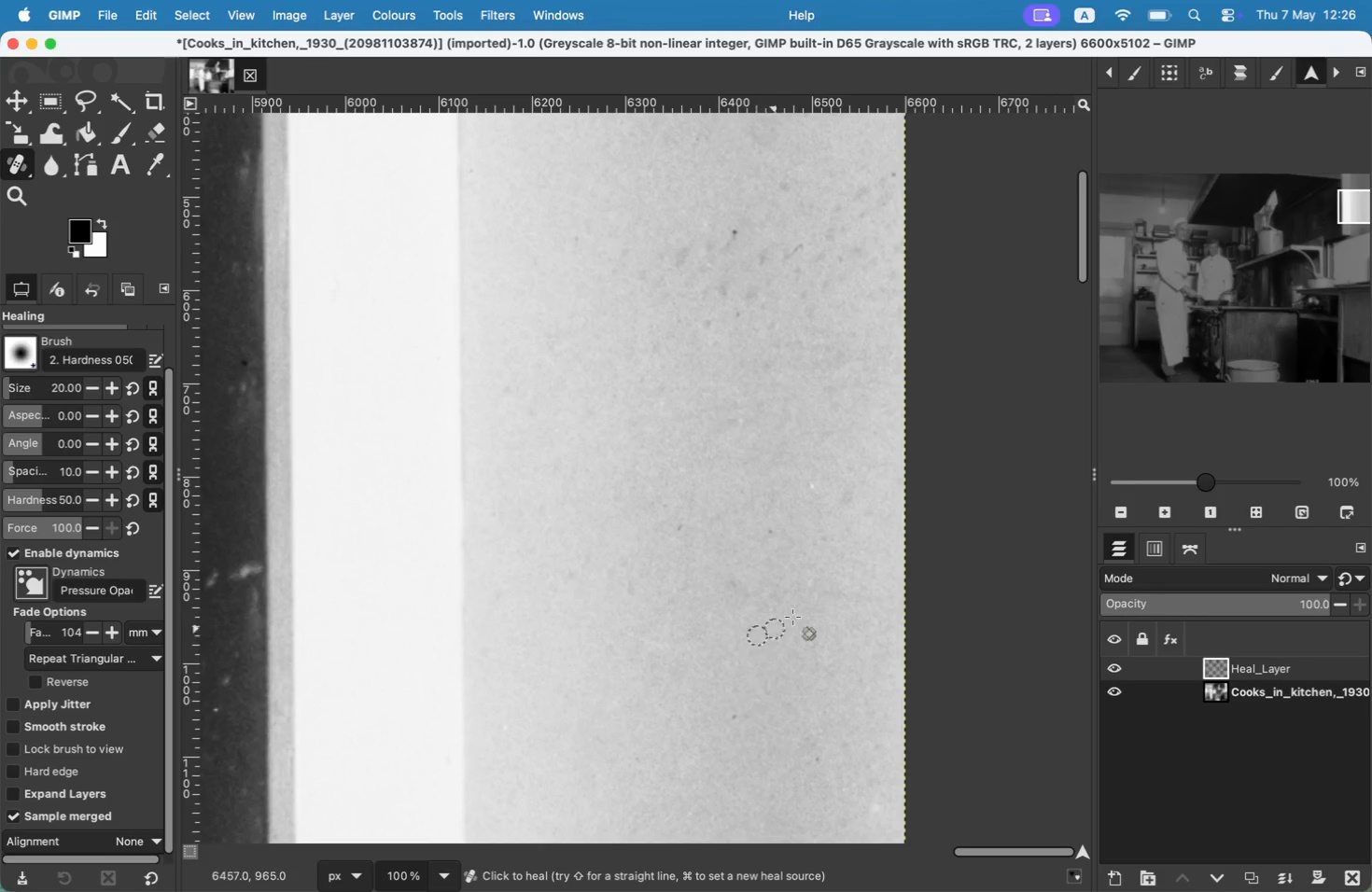 
triple_click([869, 630])
 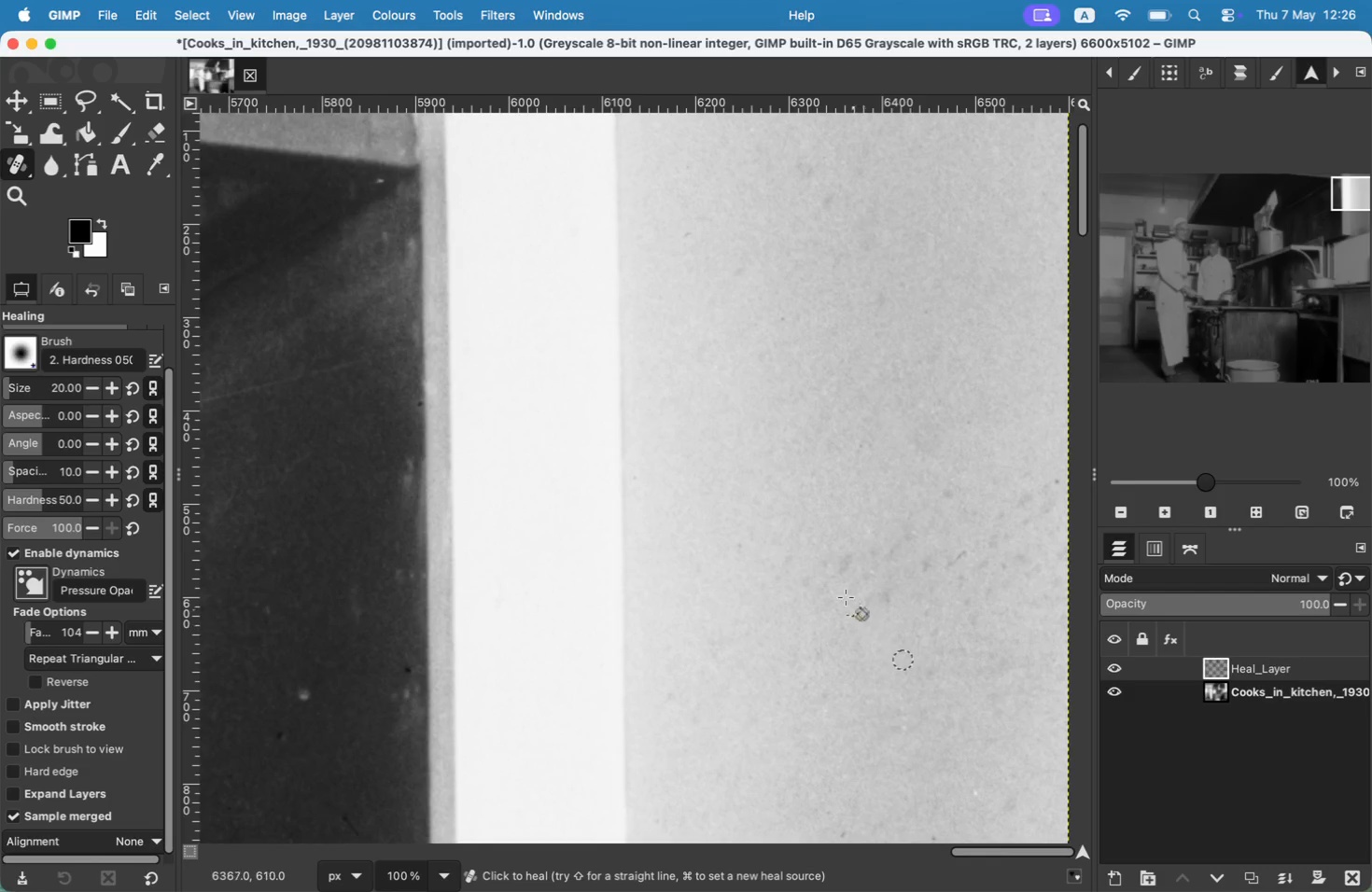 
left_click_drag(start_coordinate=[837, 571], to_coordinate=[851, 556])
 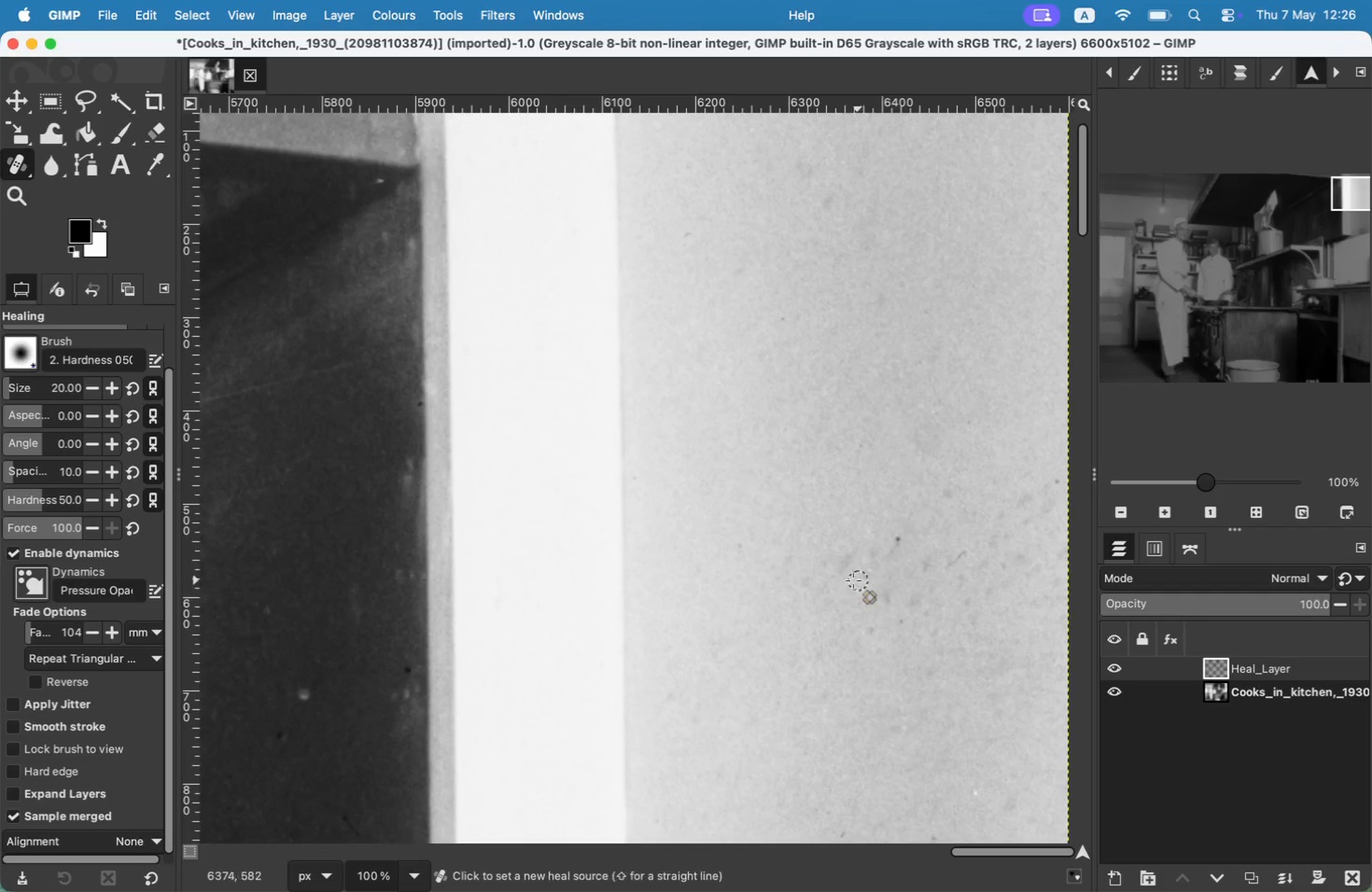 
left_click_drag(start_coordinate=[889, 564], to_coordinate=[911, 542])
 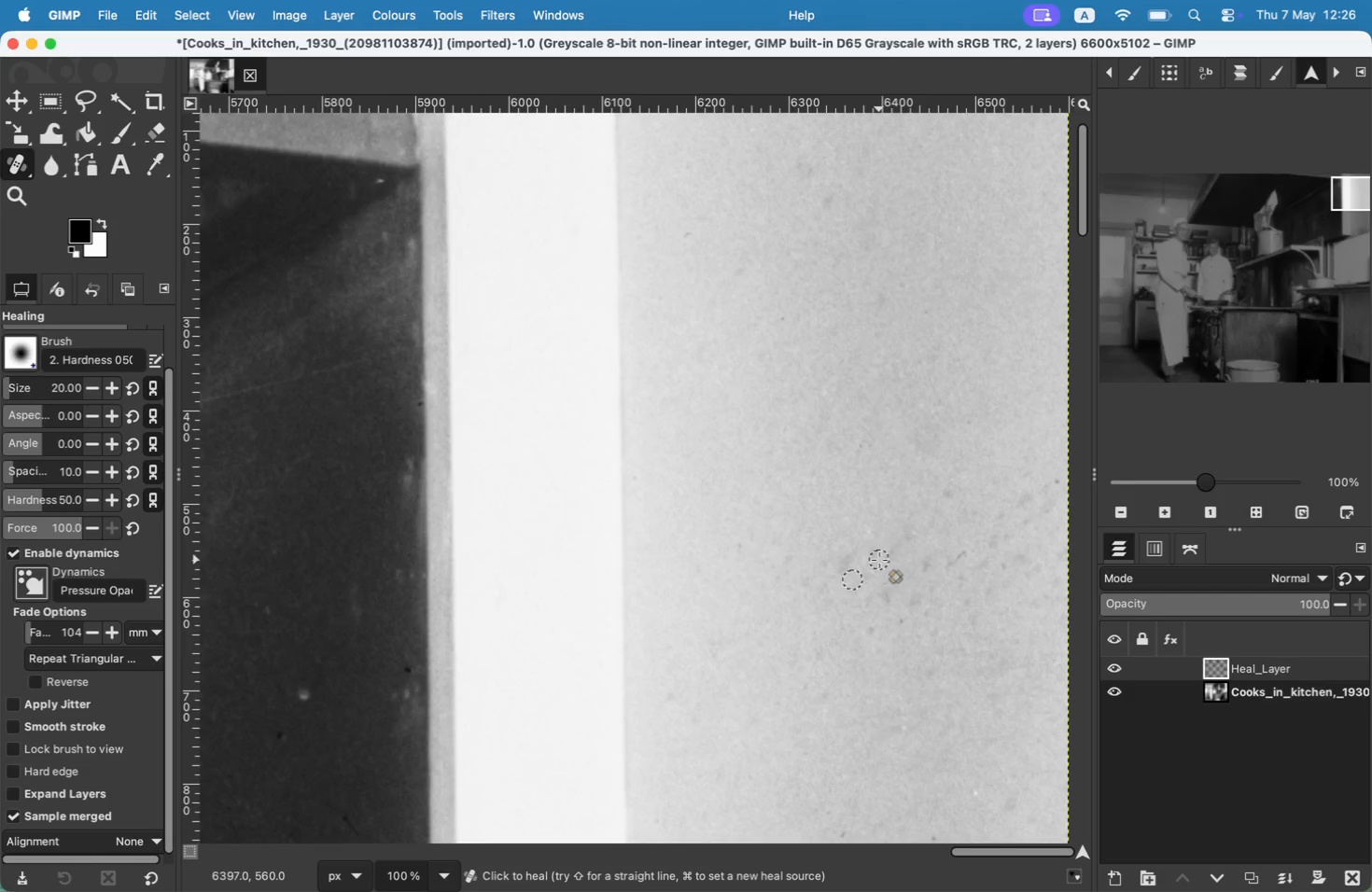 
left_click_drag(start_coordinate=[865, 592], to_coordinate=[927, 604])
 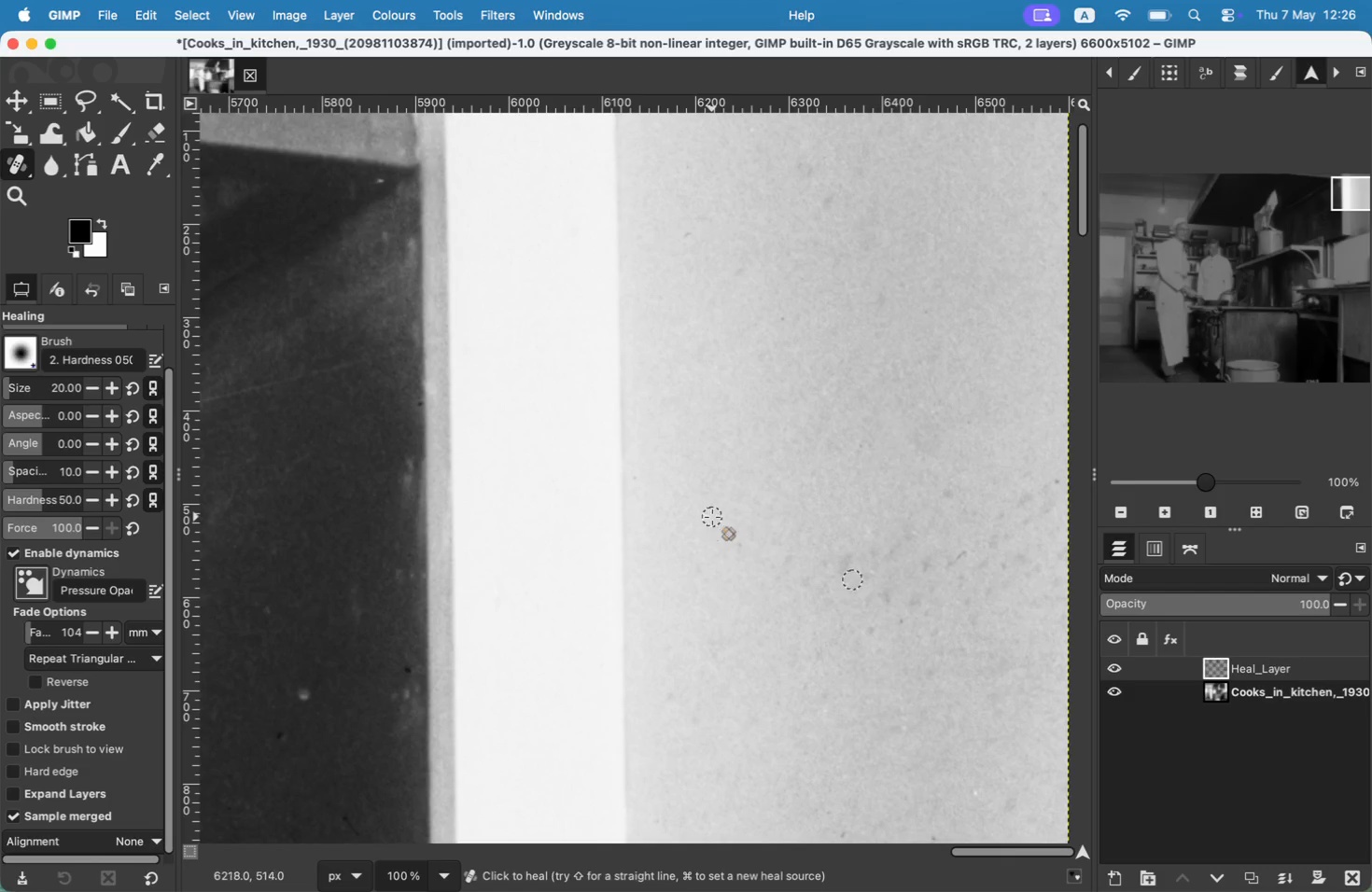 
left_click_drag(start_coordinate=[916, 644], to_coordinate=[926, 635])
 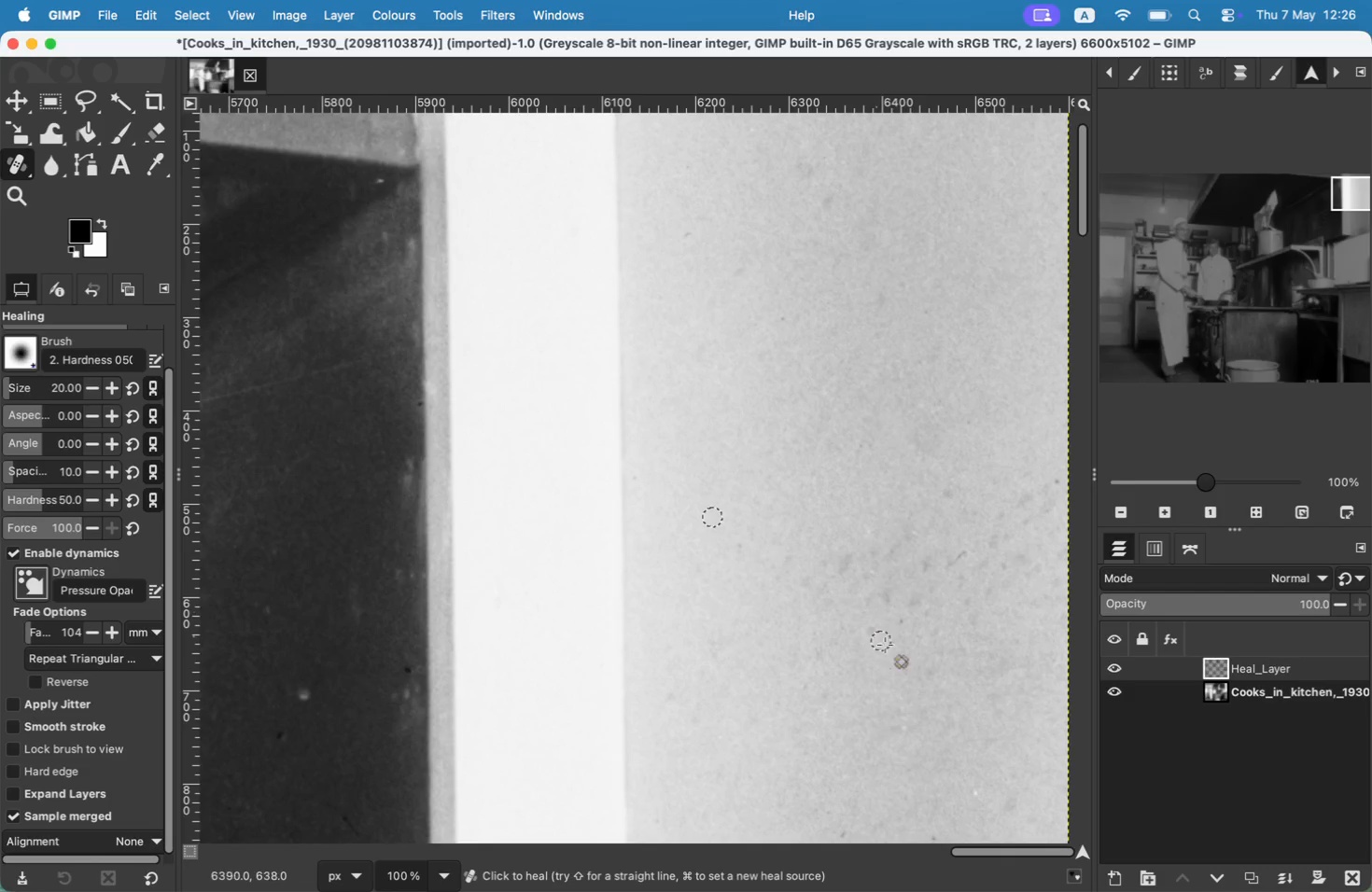 
left_click_drag(start_coordinate=[930, 569], to_coordinate=[967, 558])
 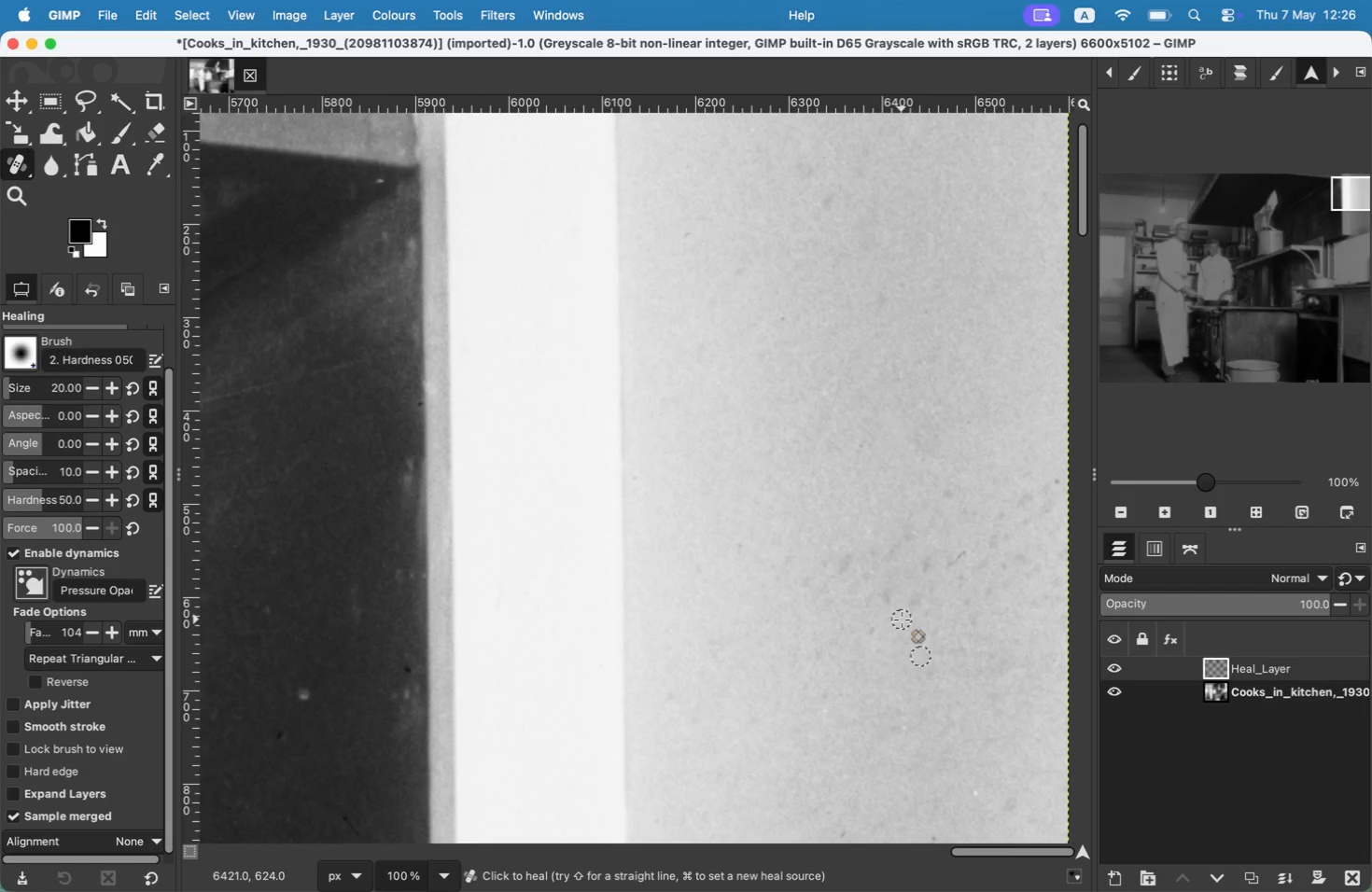 
left_click_drag(start_coordinate=[960, 629], to_coordinate=[1053, 564])
 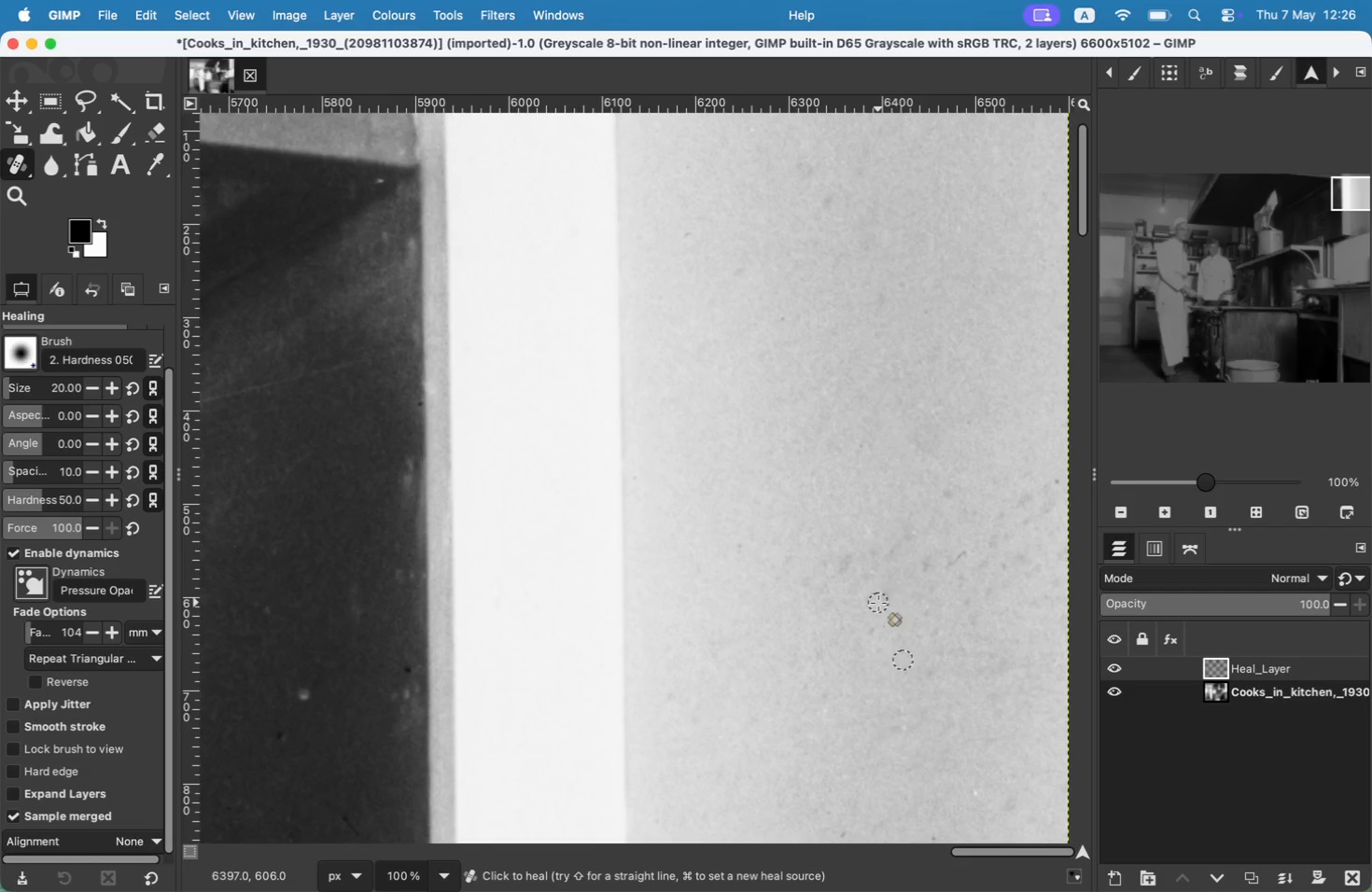 
left_click_drag(start_coordinate=[1031, 555], to_coordinate=[1037, 553])
 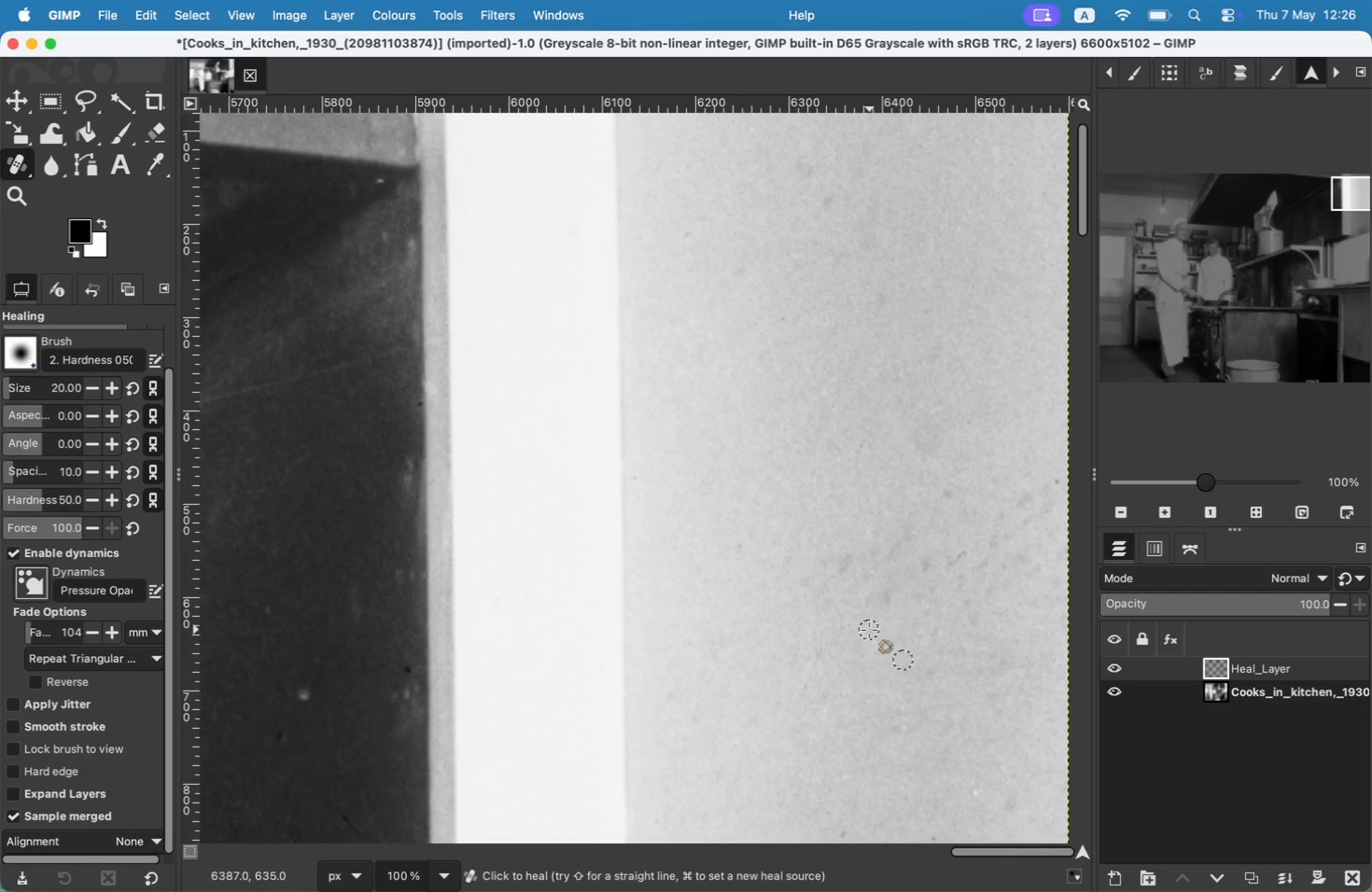 
left_click_drag(start_coordinate=[969, 576], to_coordinate=[993, 559])
 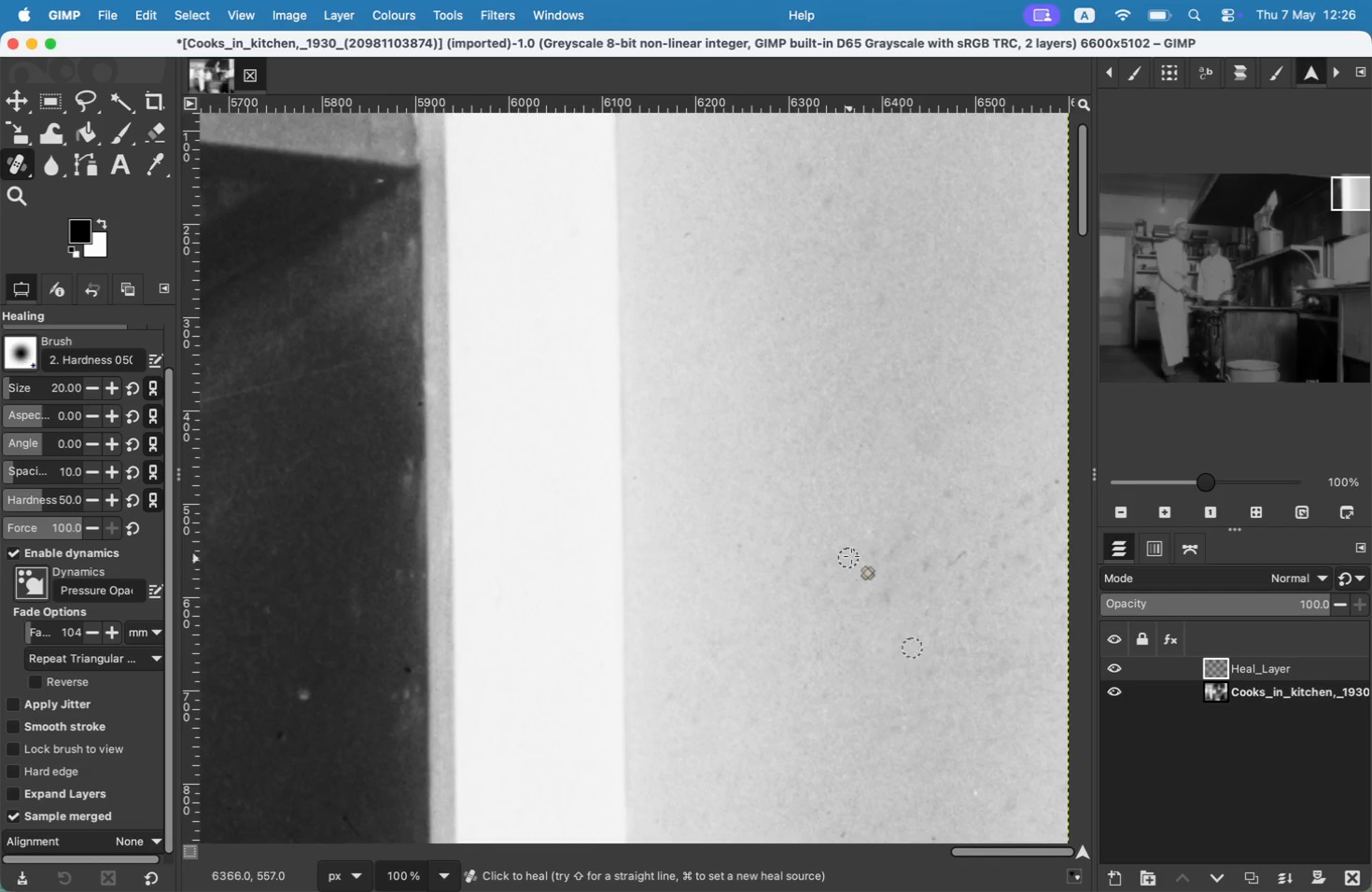 
left_click_drag(start_coordinate=[1014, 556], to_coordinate=[1018, 553])
 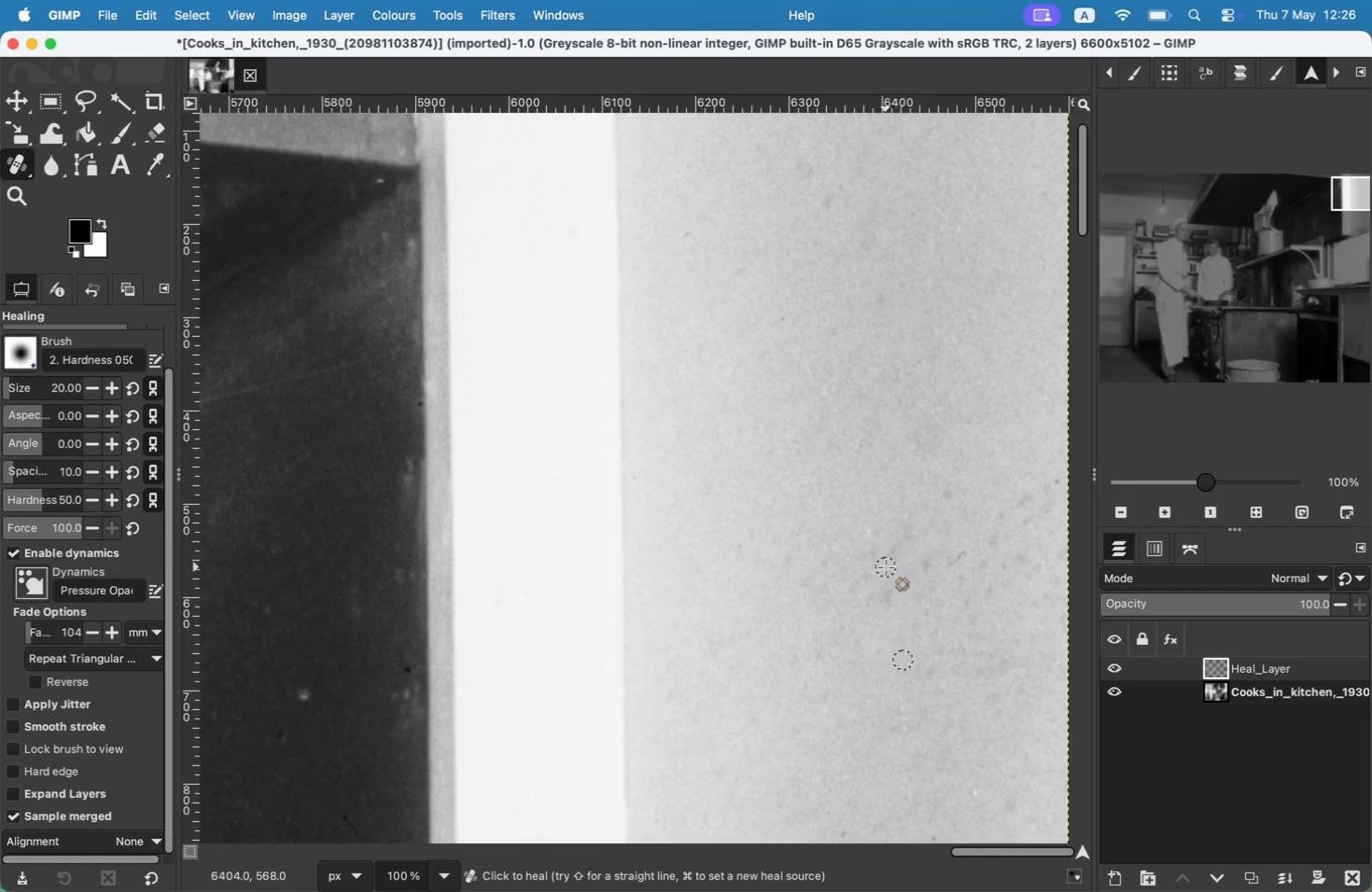 
left_click_drag(start_coordinate=[1004, 551], to_coordinate=[992, 537])
 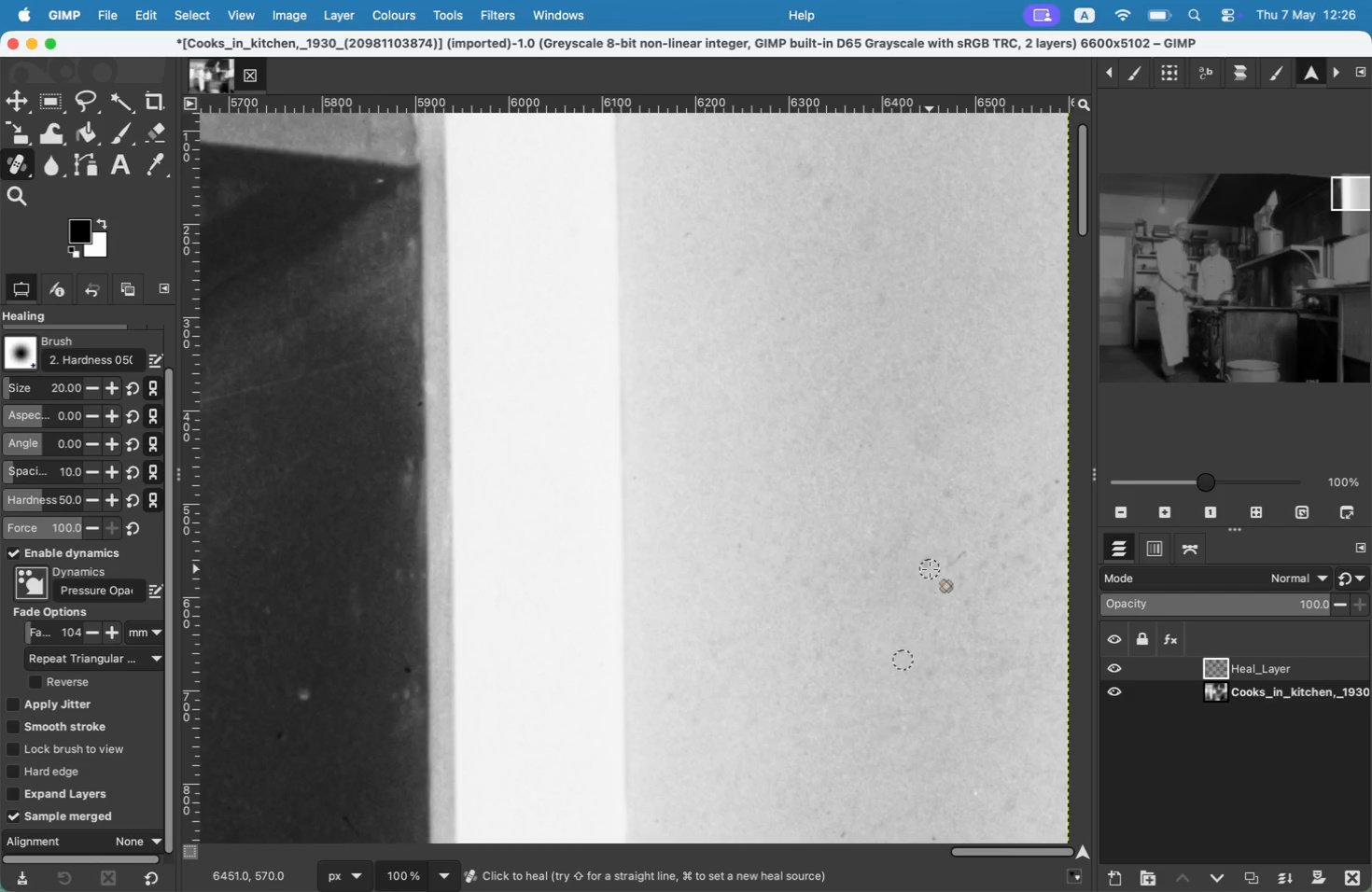 
left_click([814, 590])
 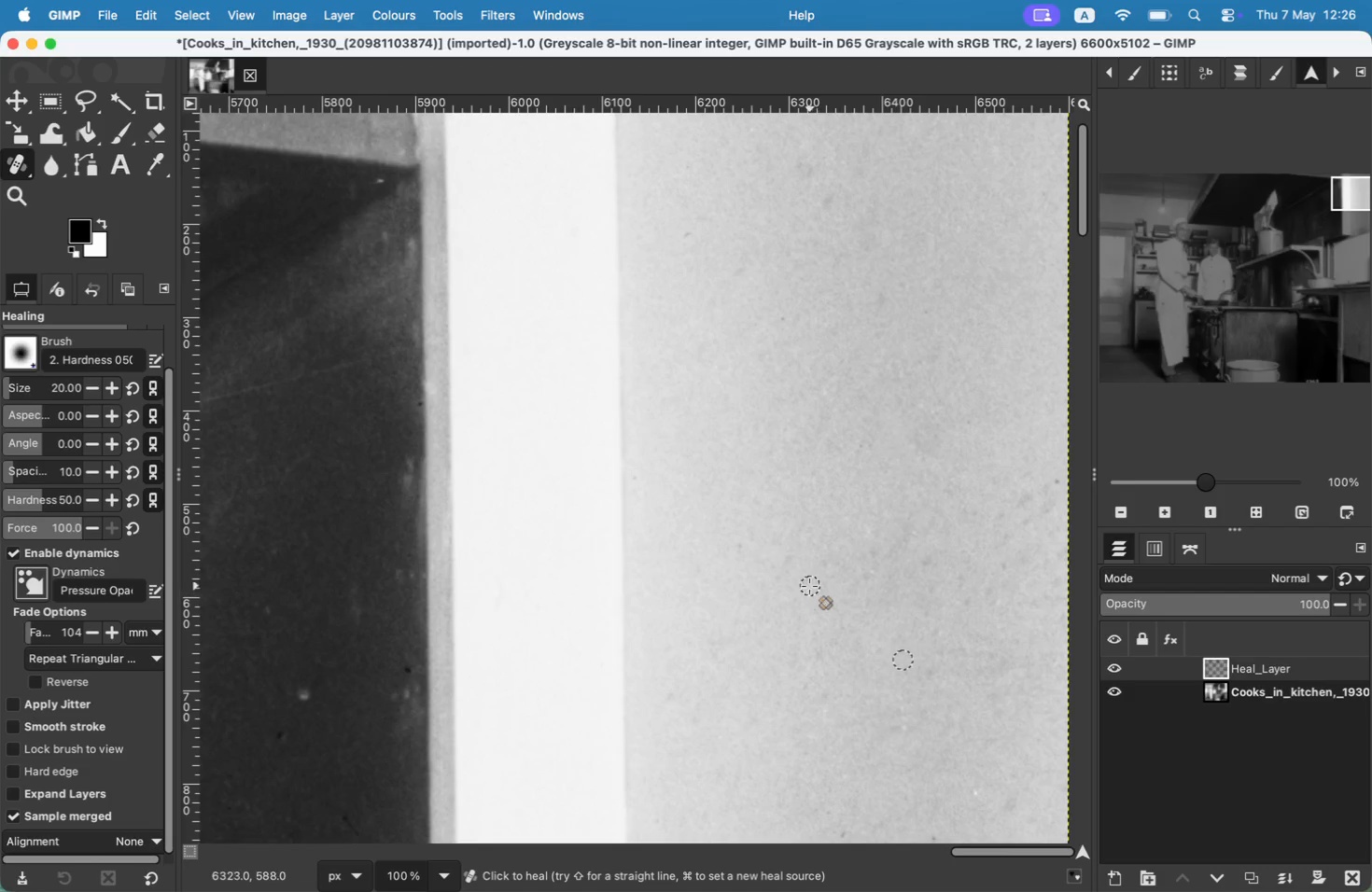 
left_click_drag(start_coordinate=[833, 581], to_coordinate=[881, 554])
 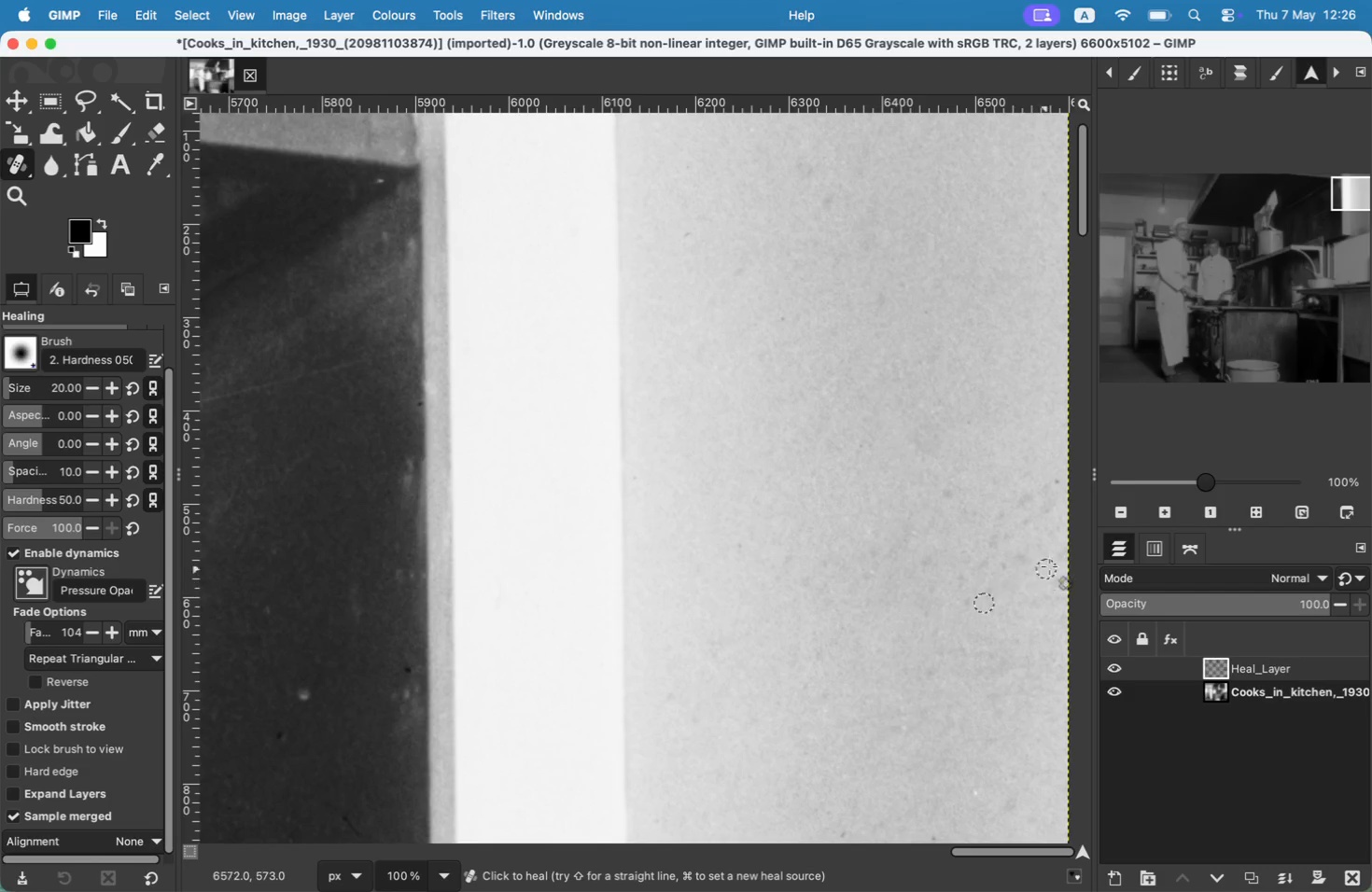 
left_click_drag(start_coordinate=[875, 573], to_coordinate=[973, 526])
 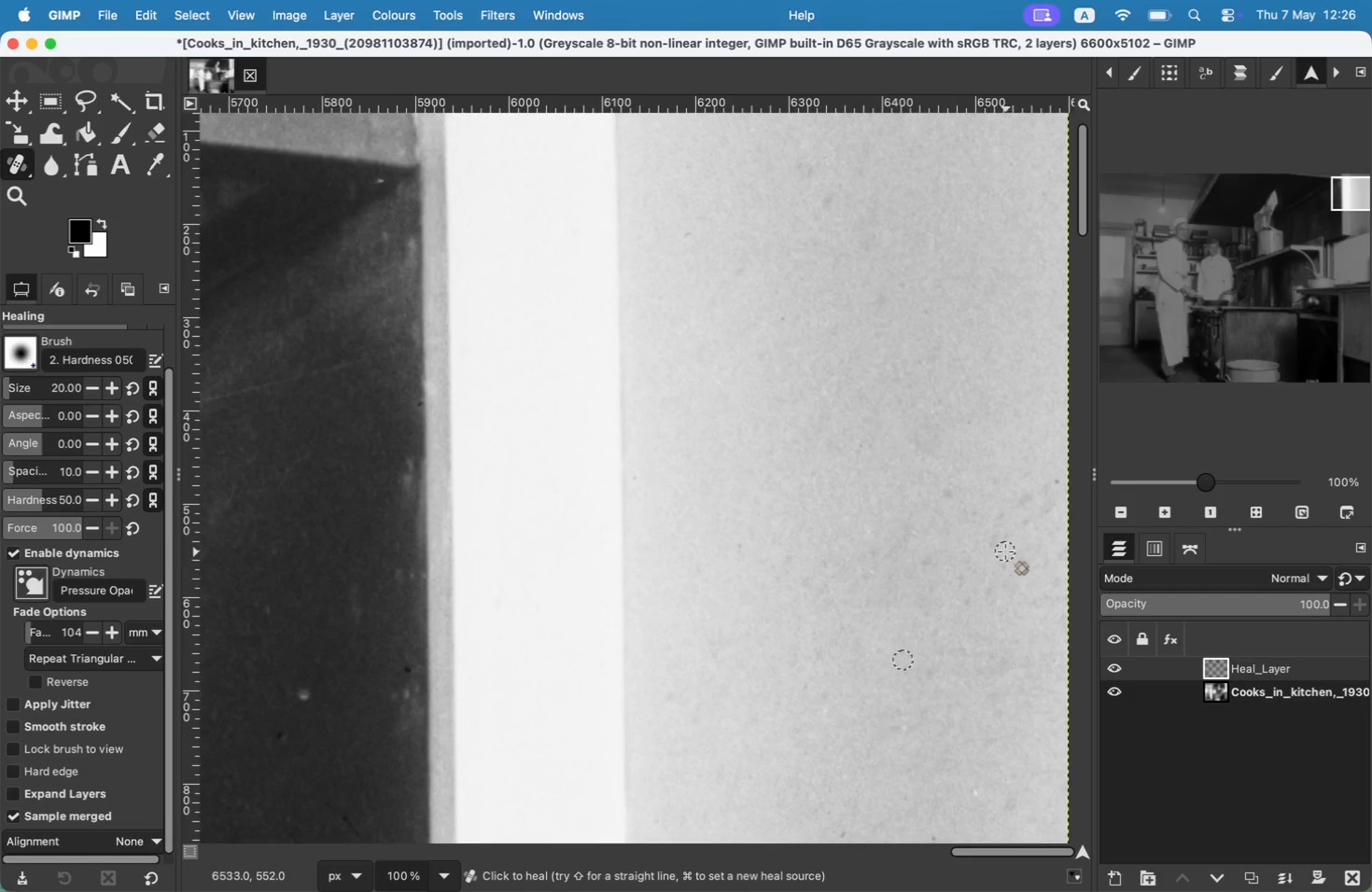 
left_click_drag(start_coordinate=[990, 546], to_coordinate=[1104, 495])
 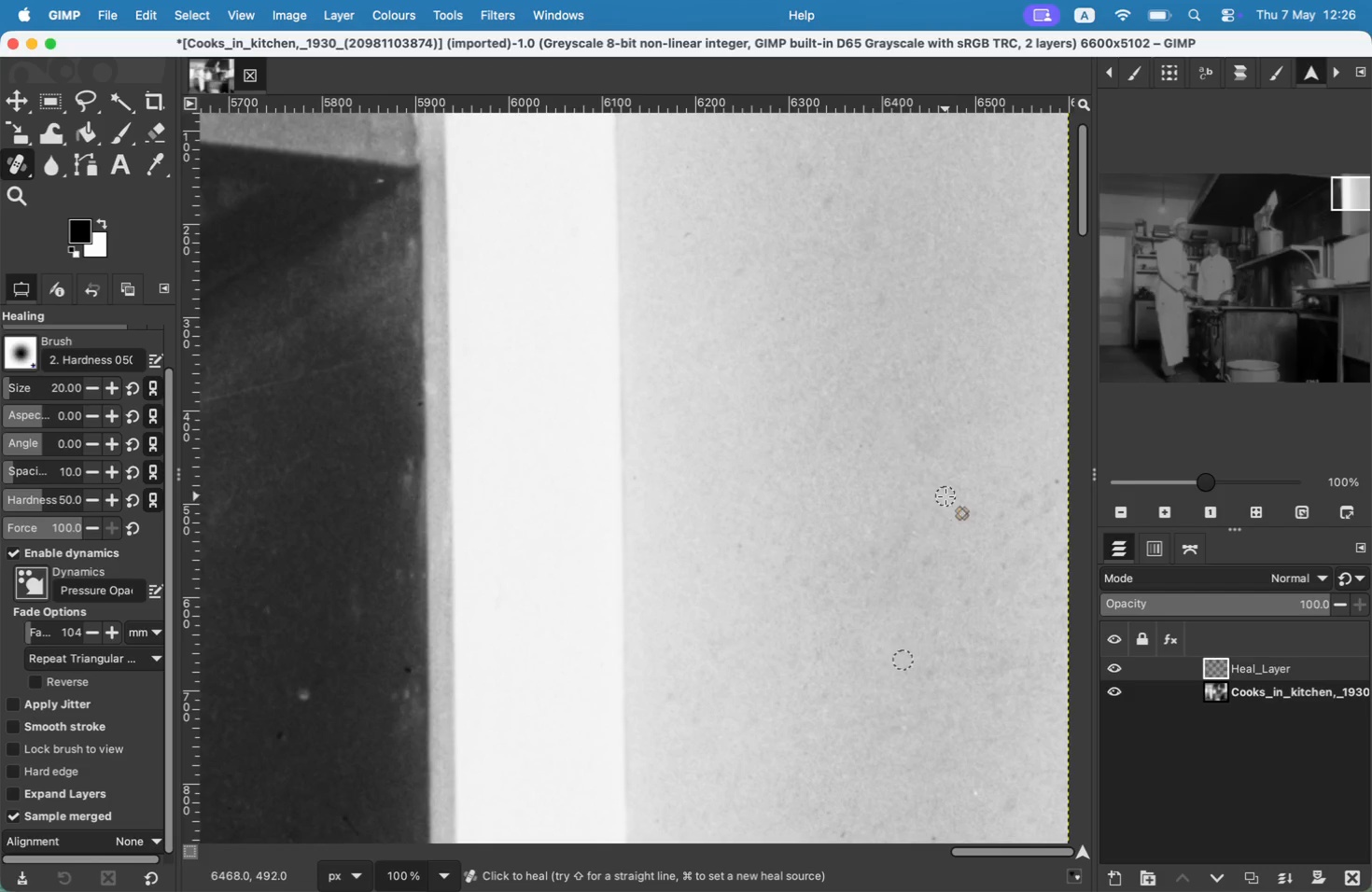 
left_click_drag(start_coordinate=[992, 532], to_coordinate=[1085, 469])
 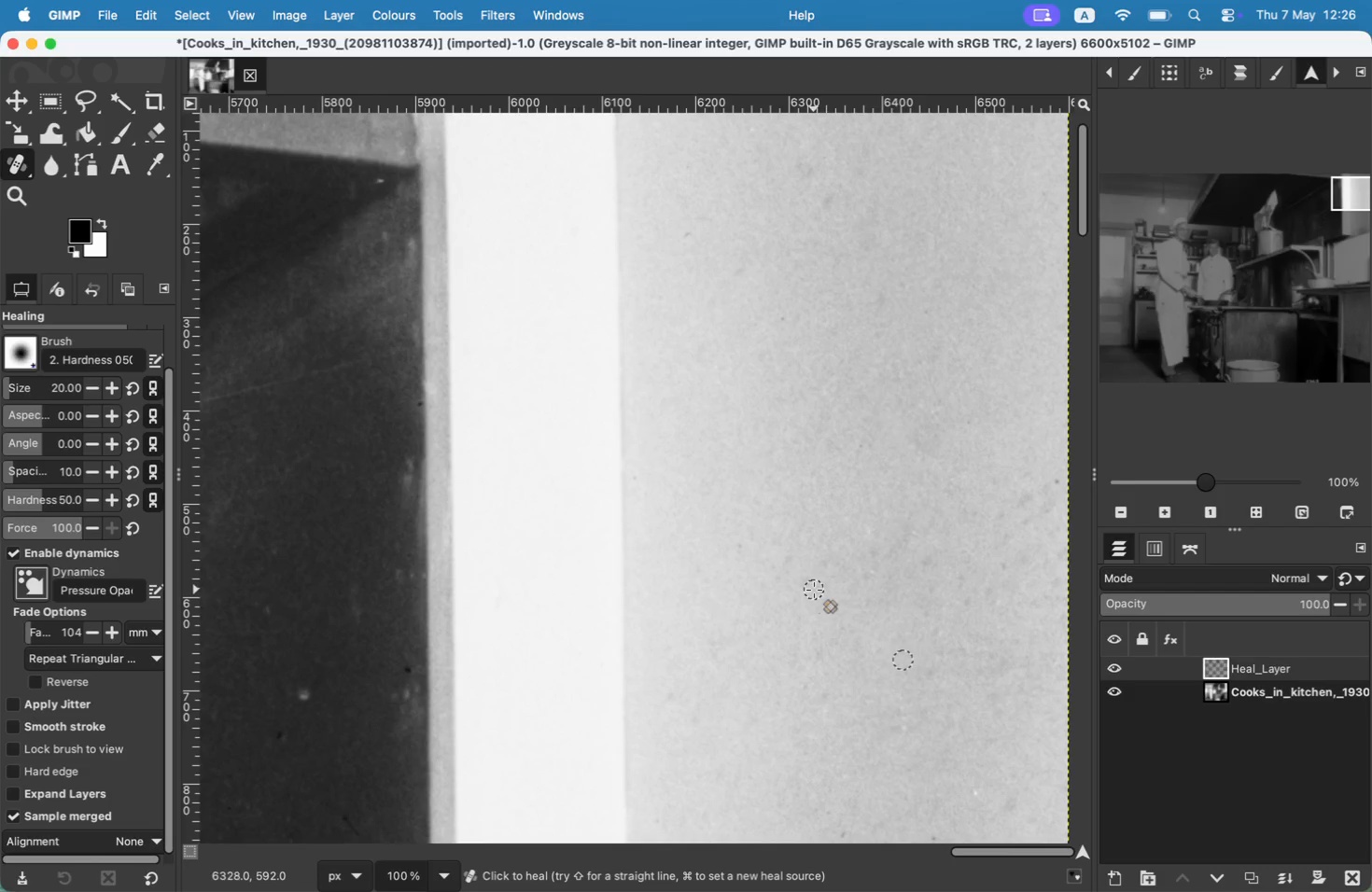 
left_click_drag(start_coordinate=[1010, 569], to_coordinate=[975, 639])
 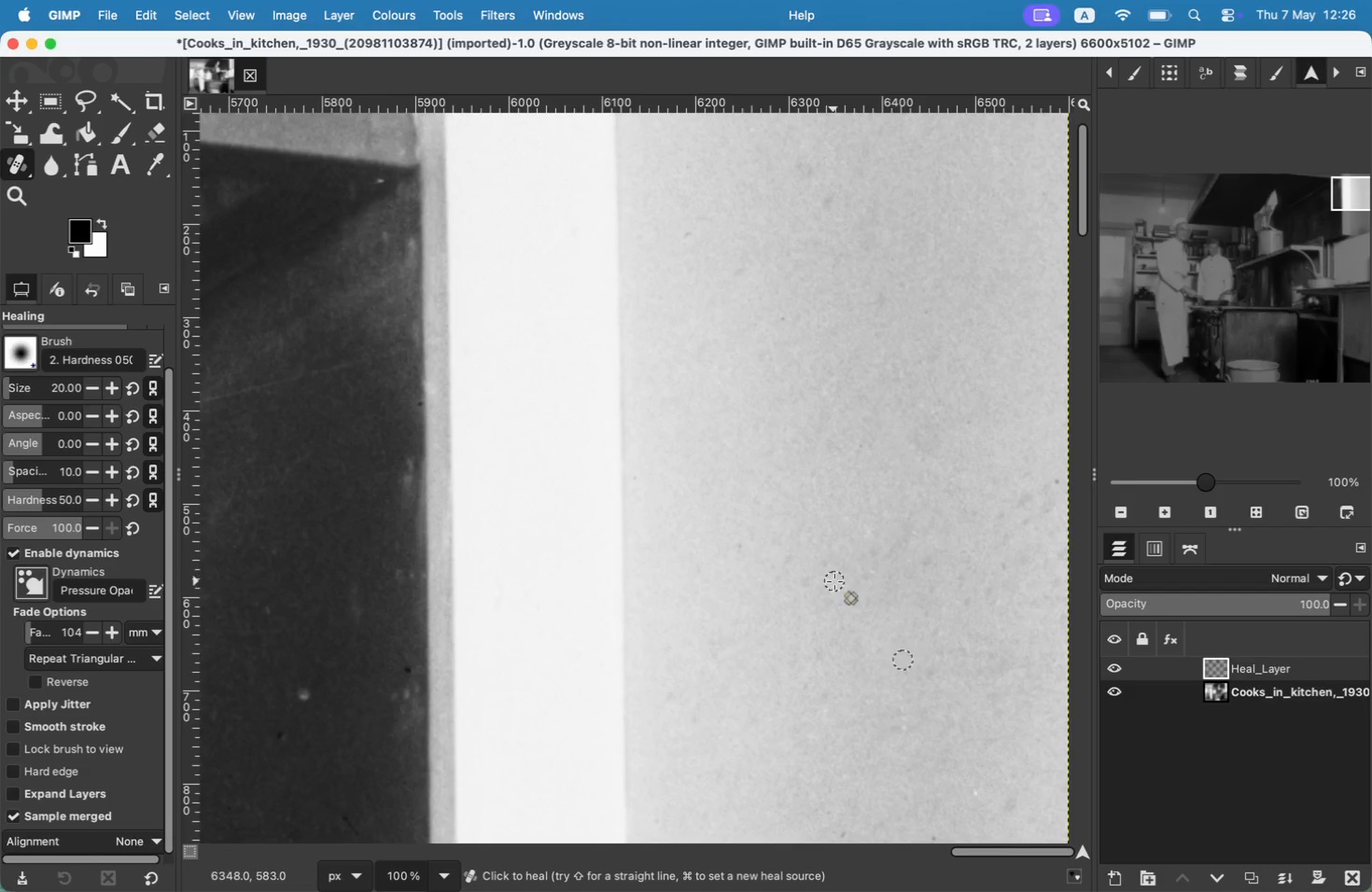 
left_click_drag(start_coordinate=[1017, 590], to_coordinate=[1007, 806])
 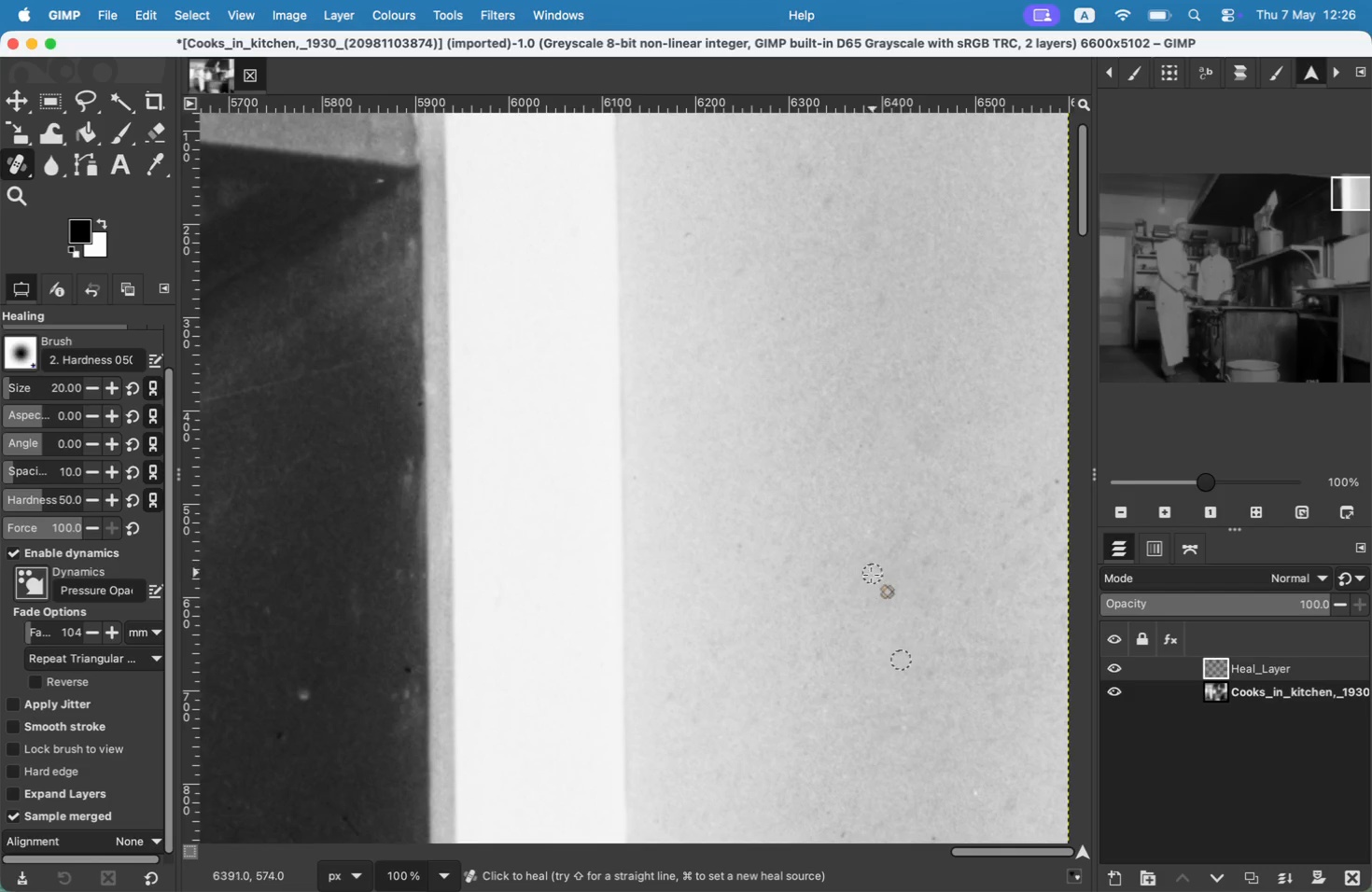 
left_click_drag(start_coordinate=[1006, 808], to_coordinate=[1023, 793])
 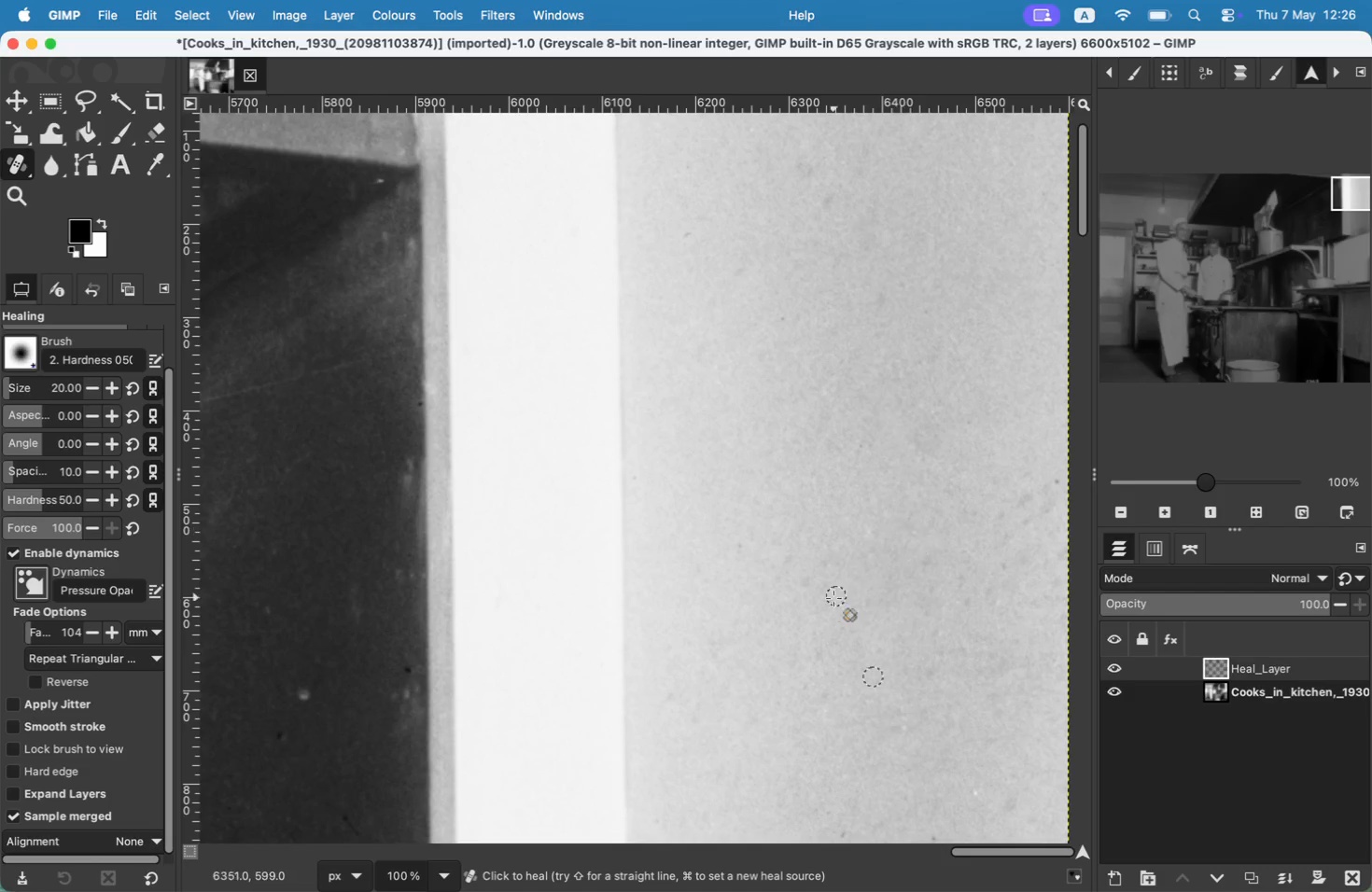 
left_click_drag(start_coordinate=[958, 793], to_coordinate=[987, 799])
 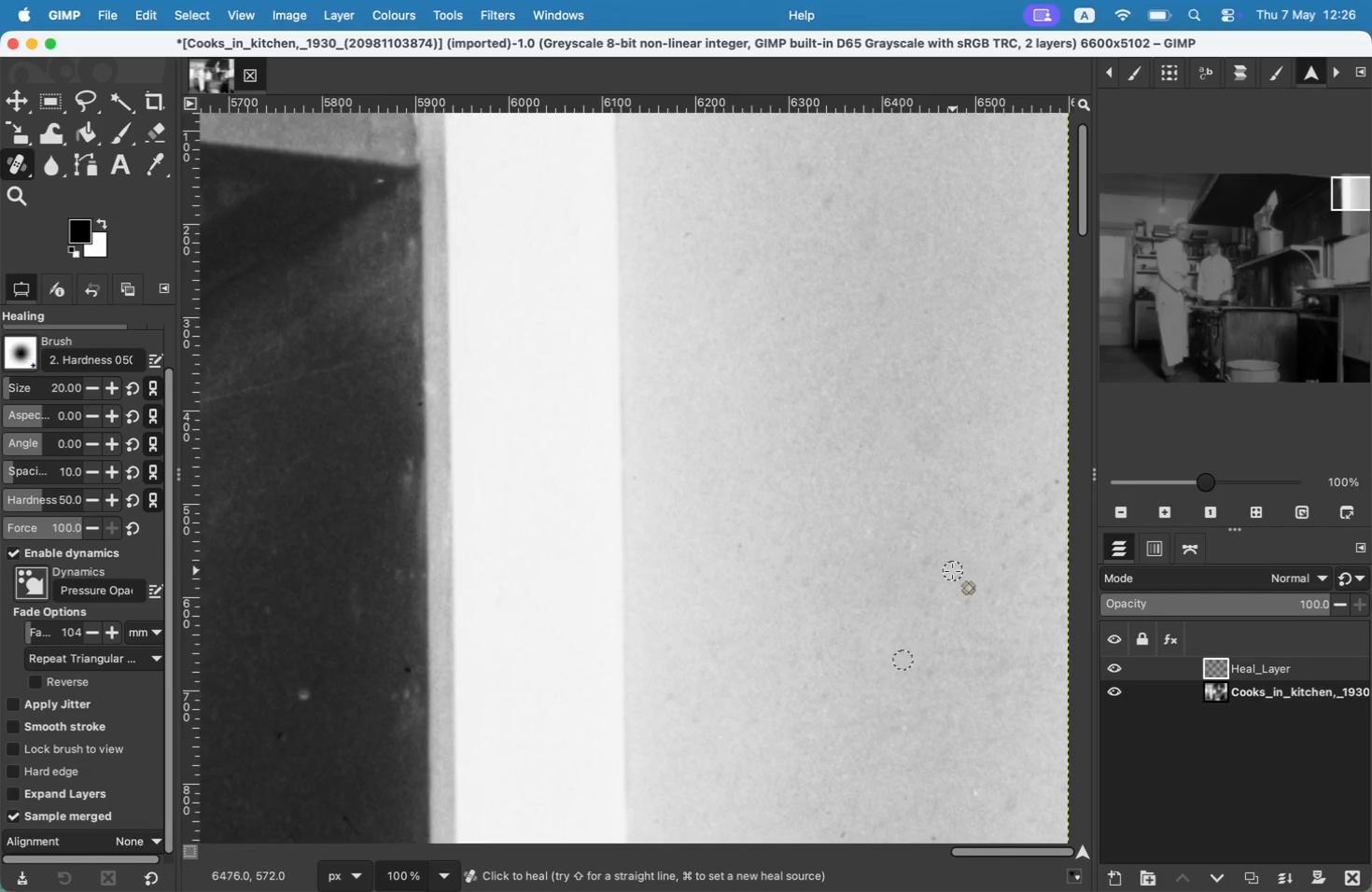 
left_click_drag(start_coordinate=[887, 705], to_coordinate=[914, 741])
 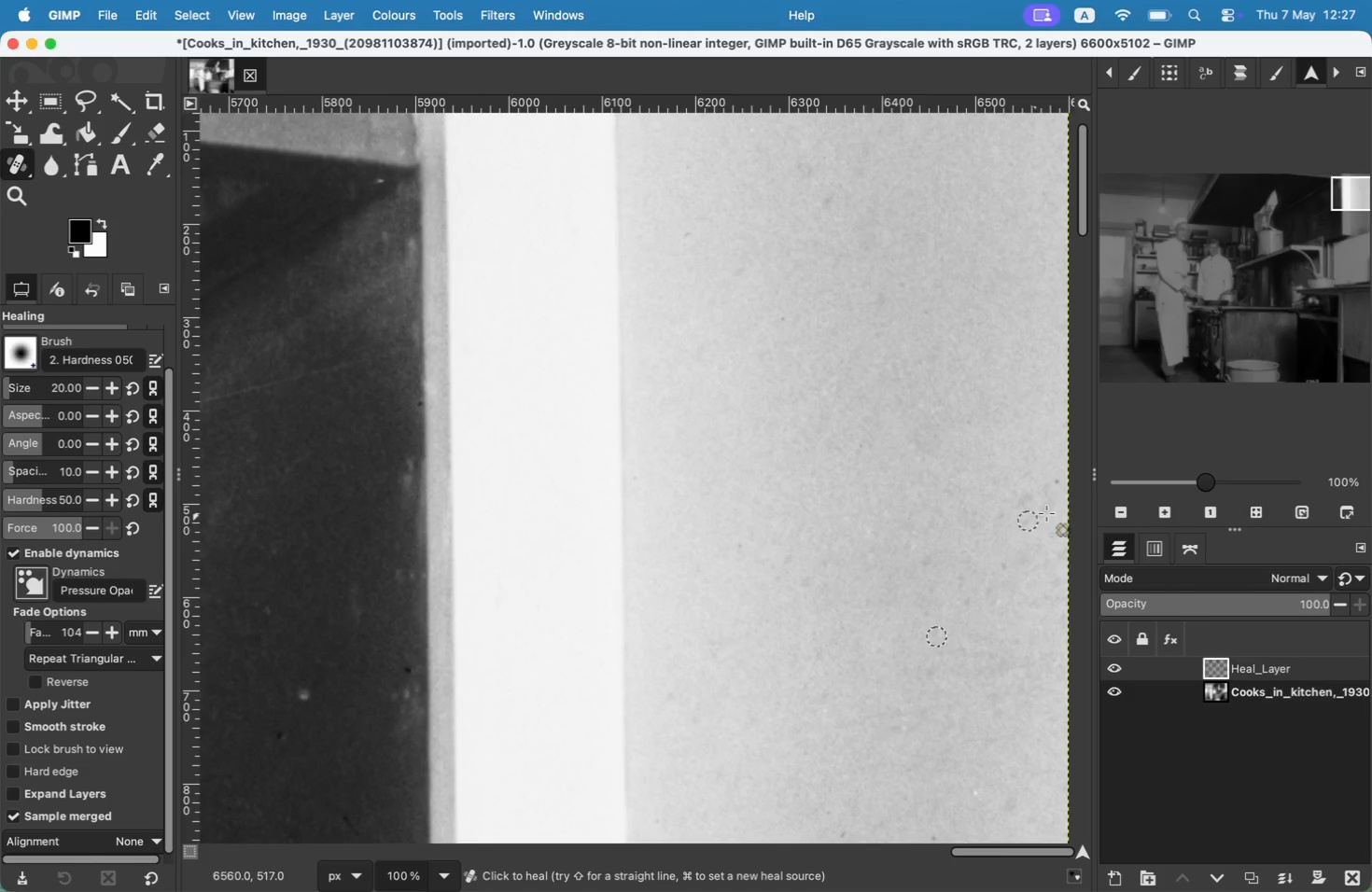 
hold_key(key=Space, duration=0.49)
 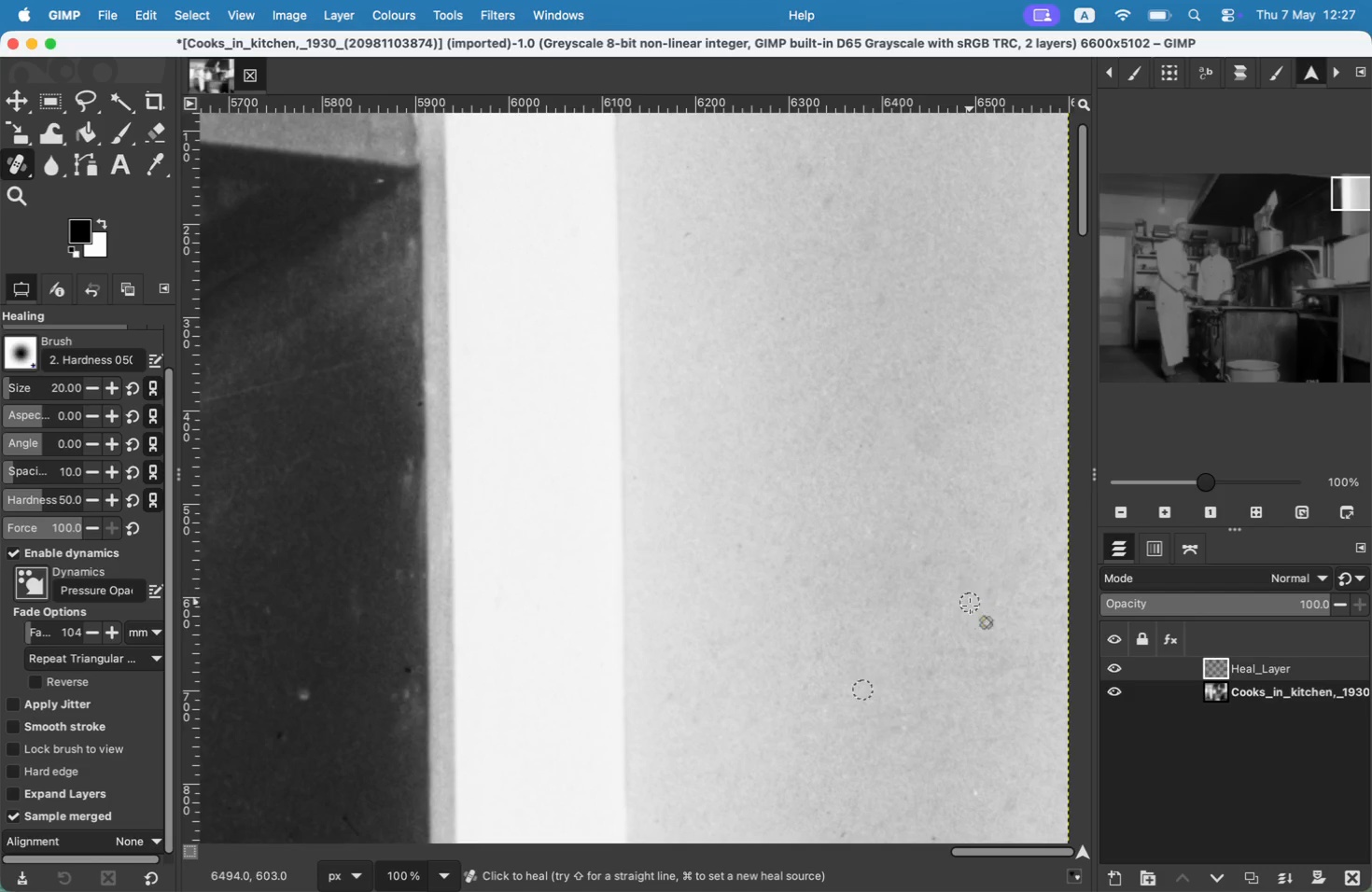 
key(Meta+CommandLeft)
 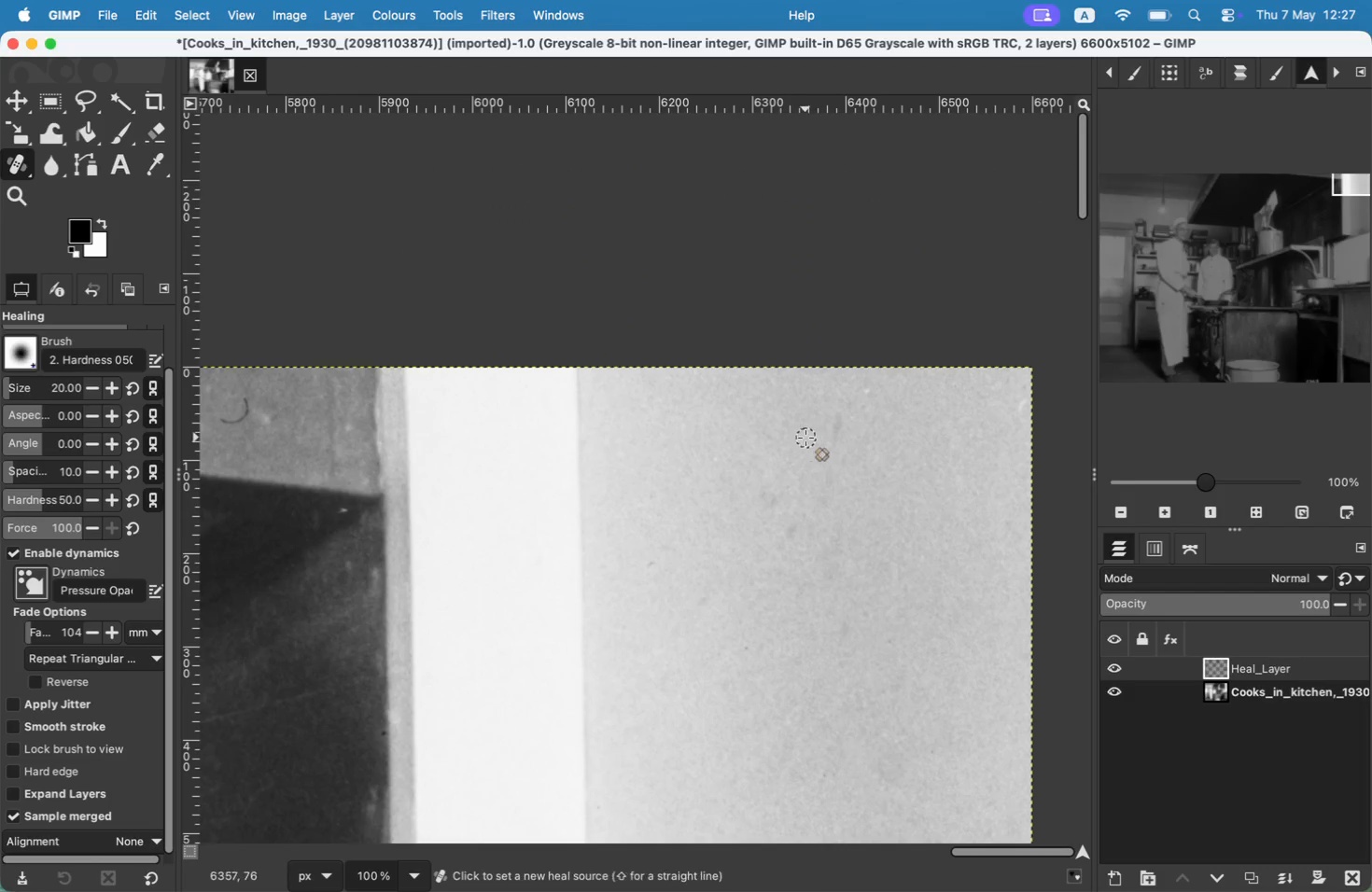 
left_click([805, 438])
 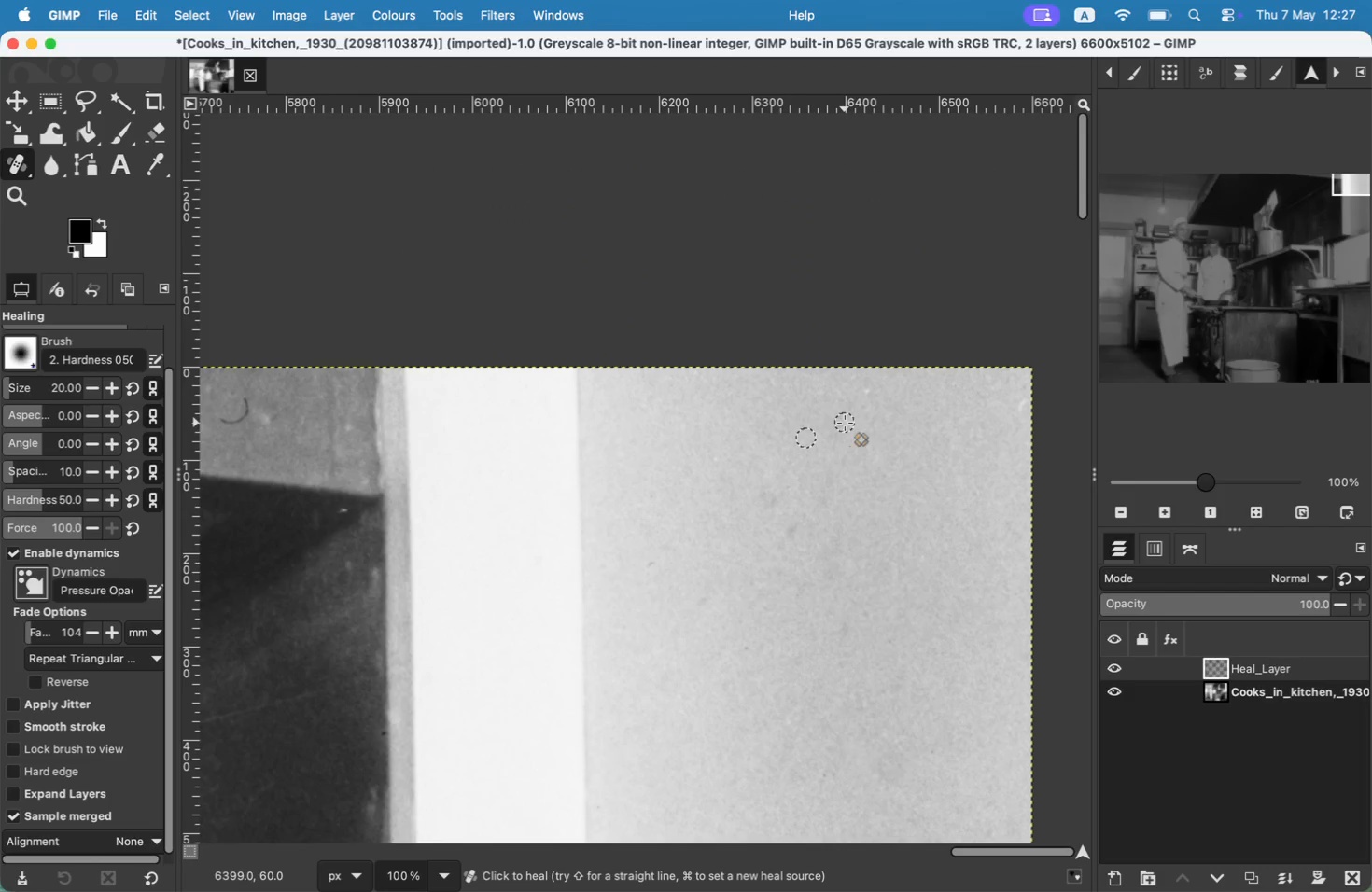 
left_click_drag(start_coordinate=[825, 445], to_coordinate=[835, 421])
 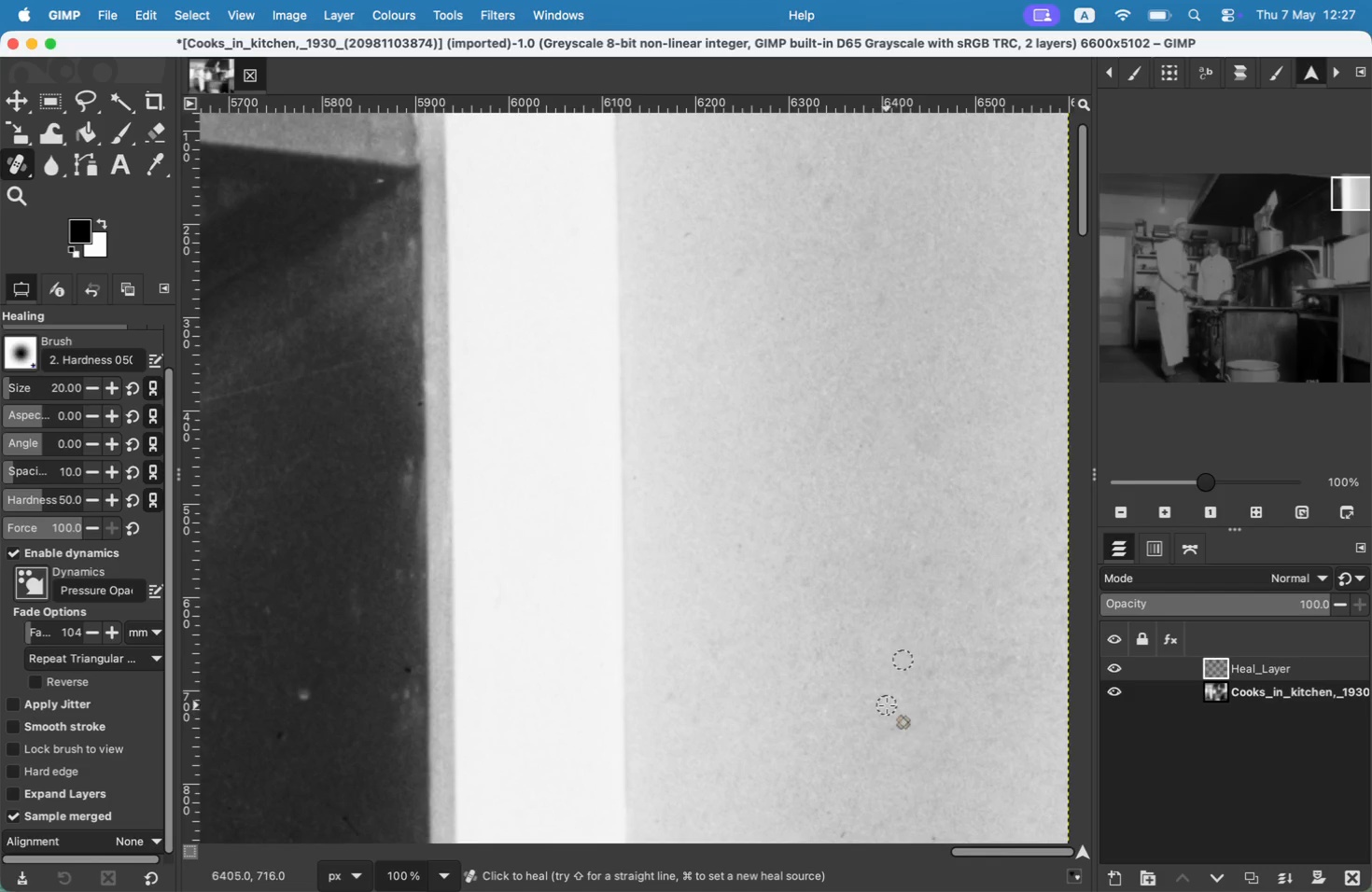 
left_click([869, 392])
 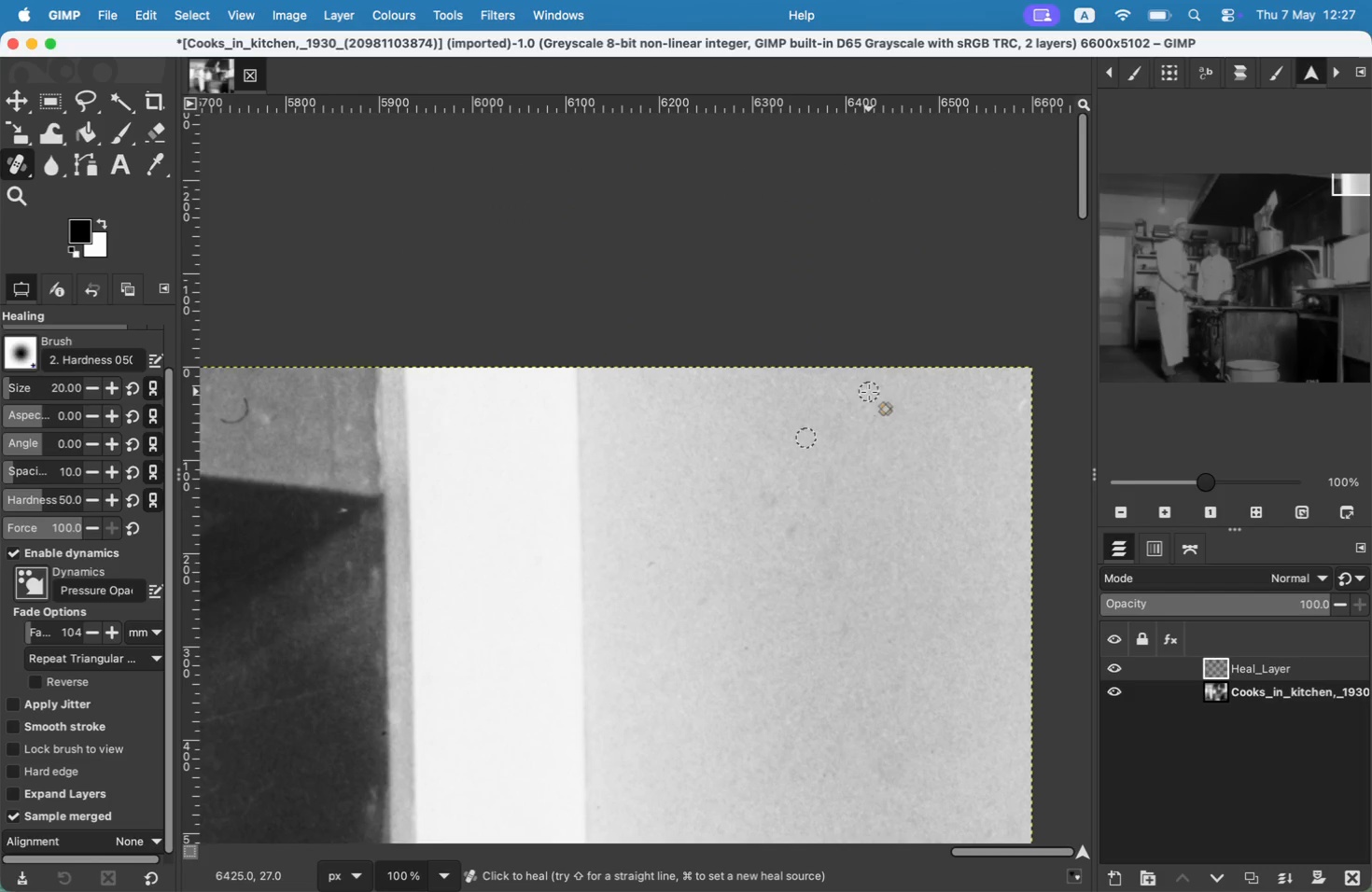 
left_click_drag(start_coordinate=[791, 525], to_coordinate=[788, 541])
 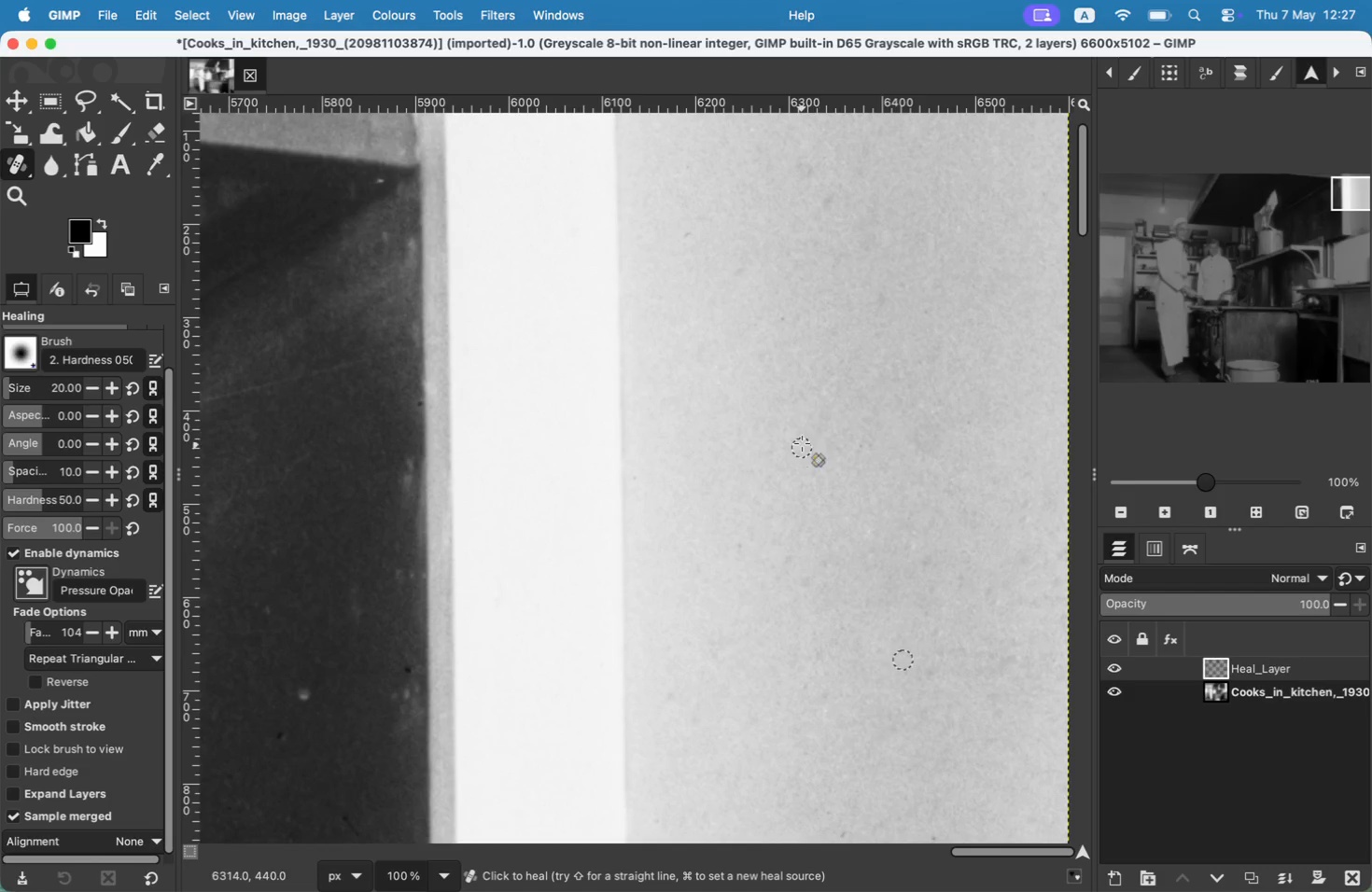 
left_click_drag(start_coordinate=[773, 501], to_coordinate=[728, 490])
 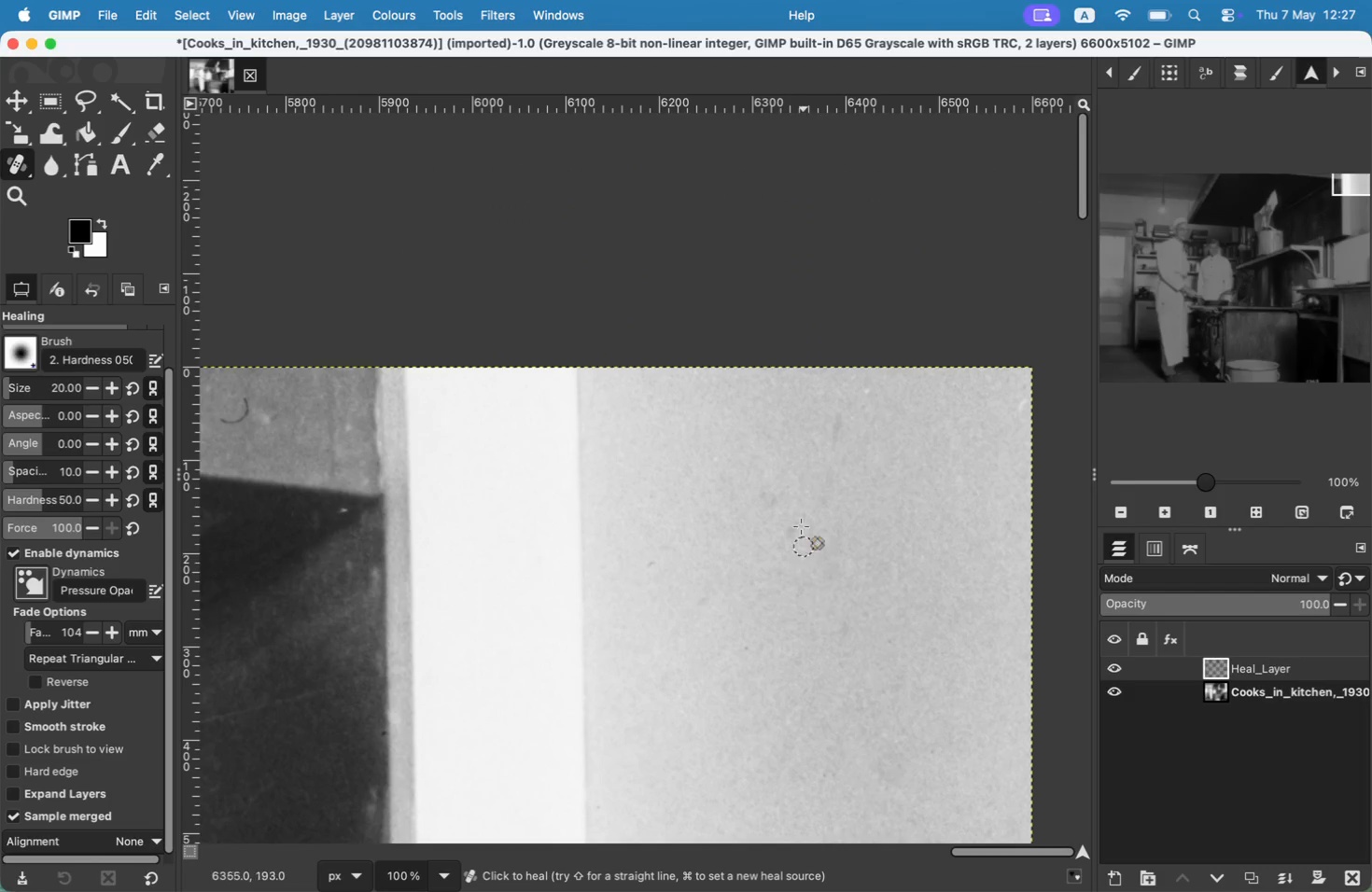 
left_click_drag(start_coordinate=[903, 582], to_coordinate=[808, 581])
 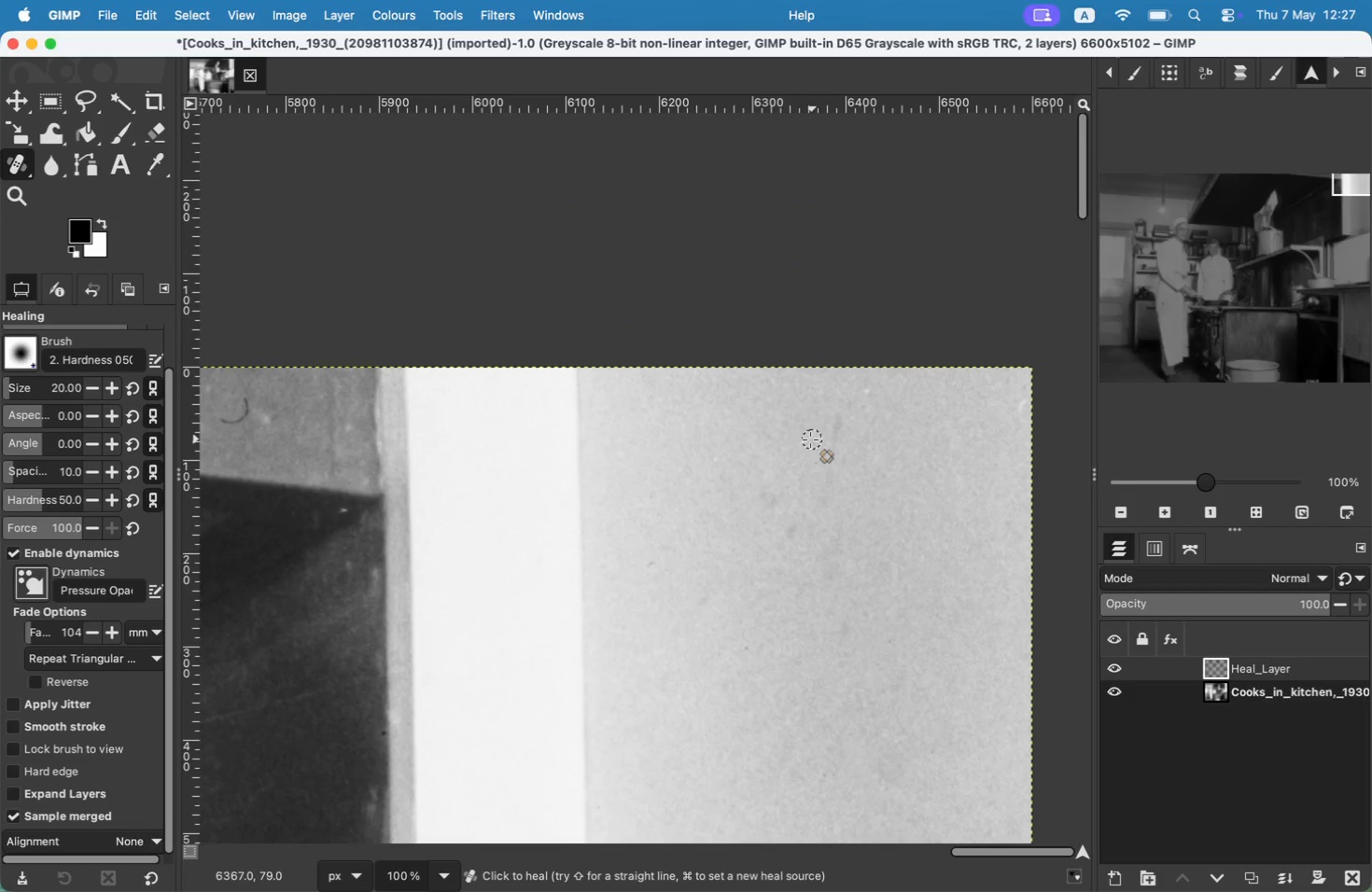 
left_click([653, 566])
 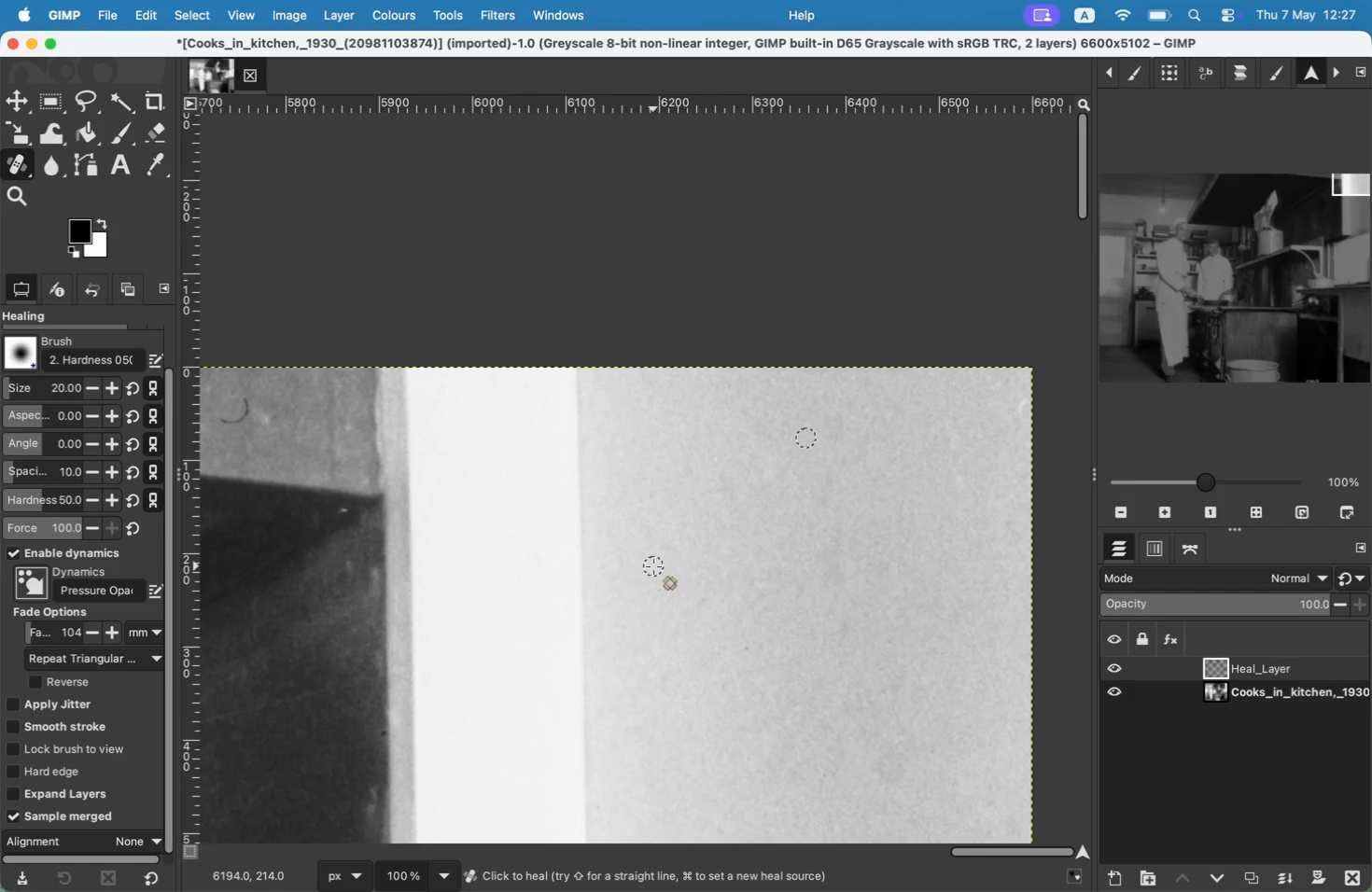 
left_click_drag(start_coordinate=[693, 593], to_coordinate=[718, 621])
 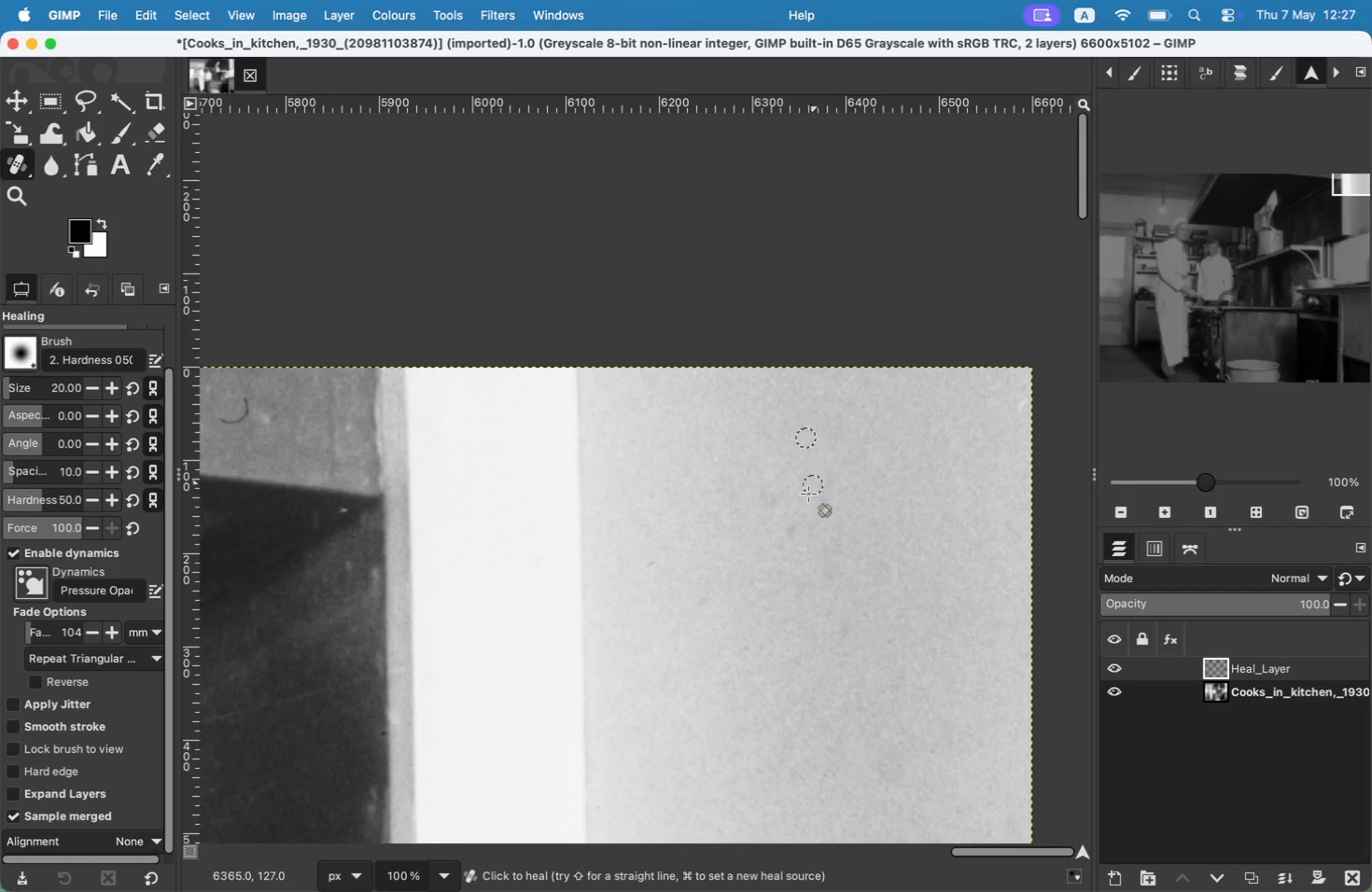 
hold_key(key=Space, duration=0.82)
 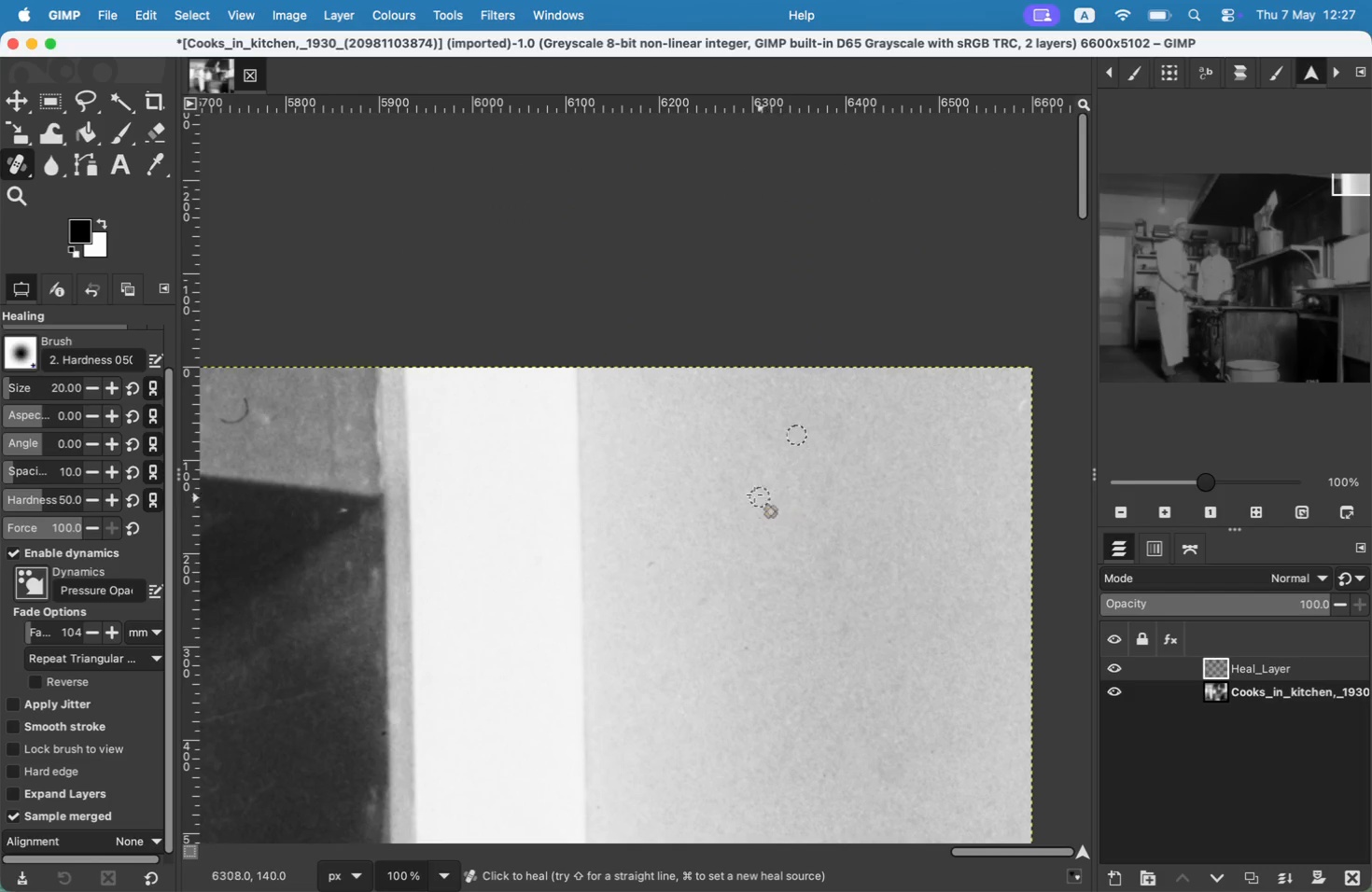 
hold_key(key=Space, duration=1.38)
 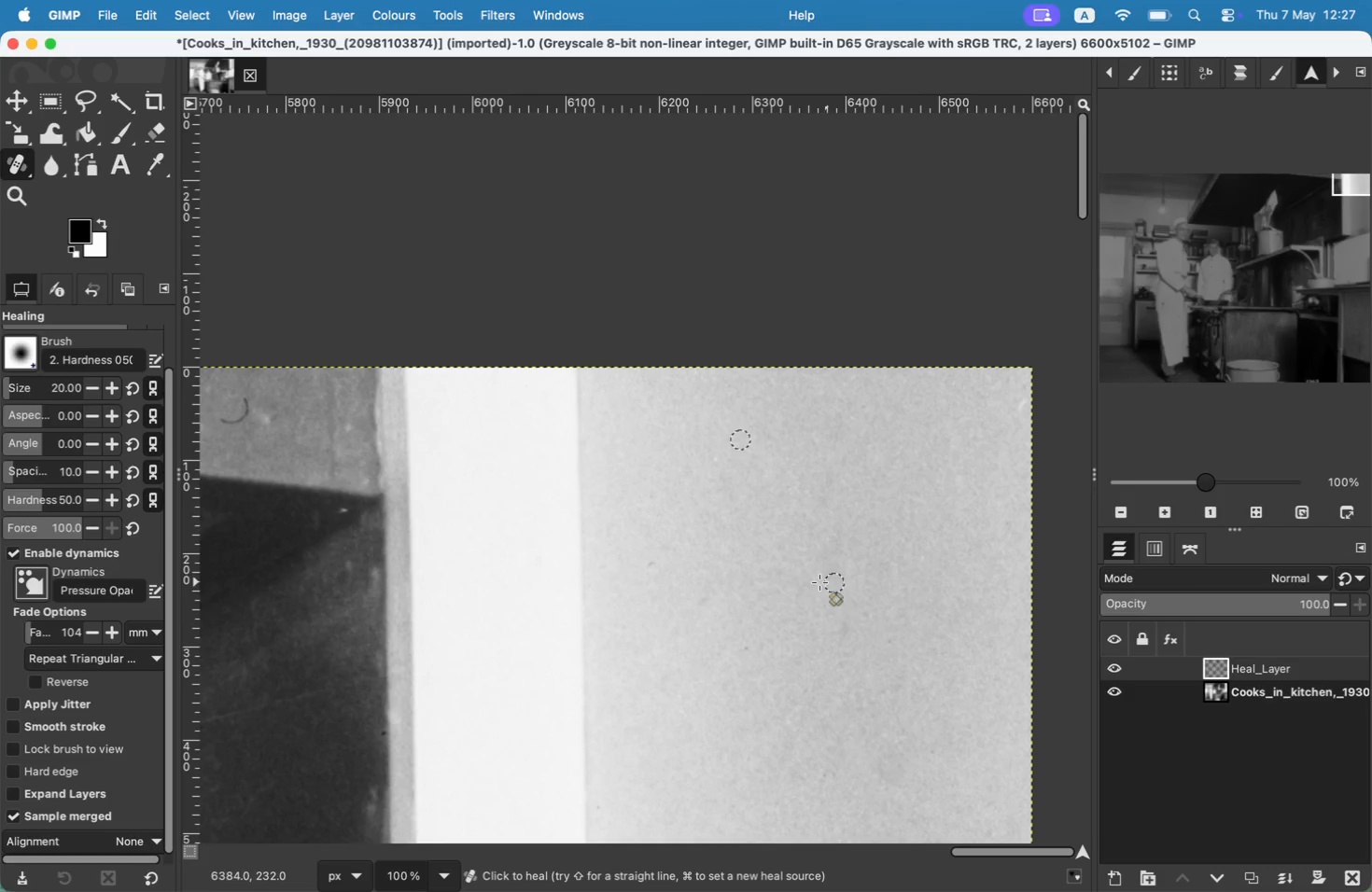 
hold_key(key=Space, duration=0.41)
 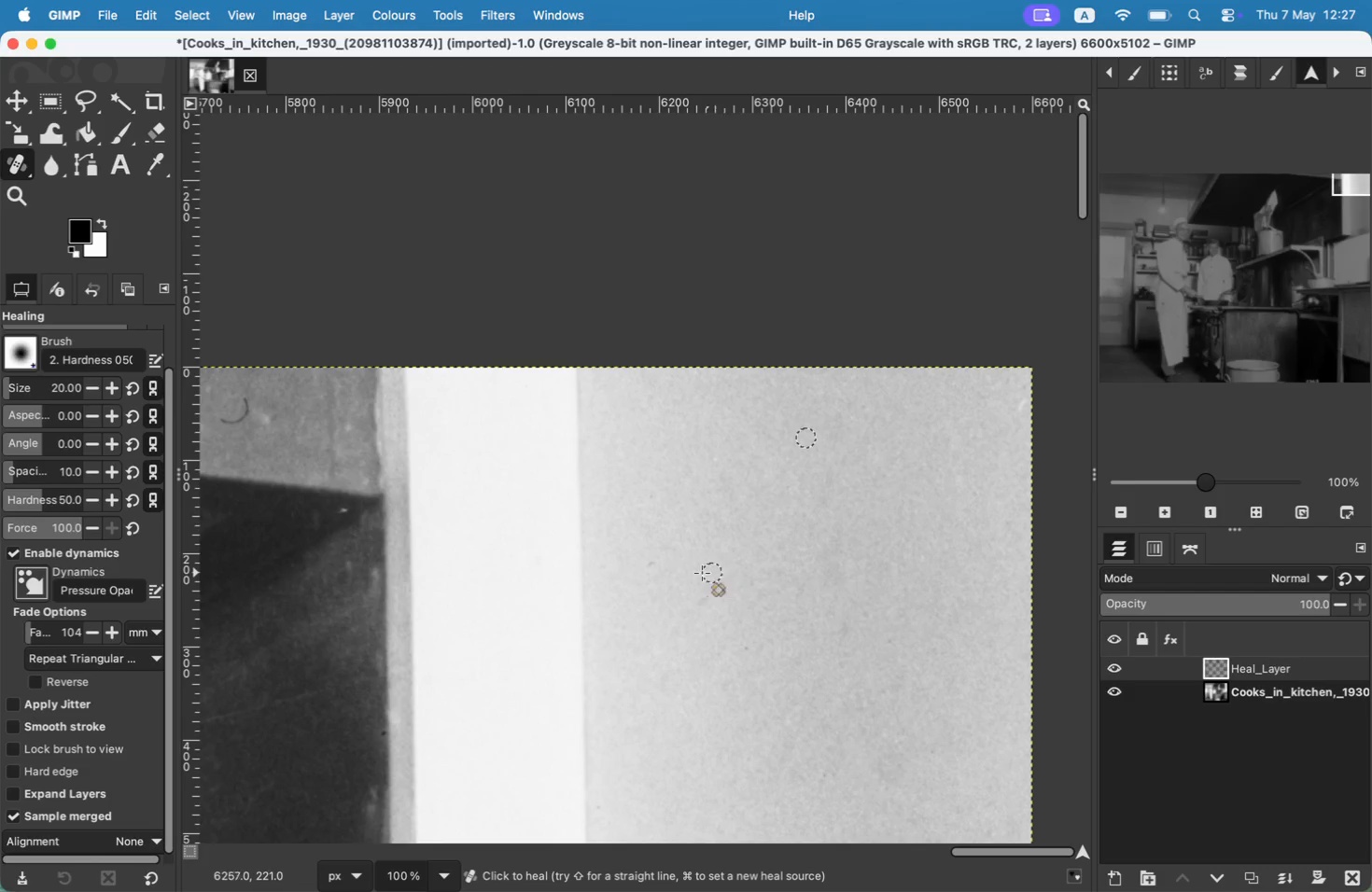 
hold_key(key=CommandLeft, duration=0.31)
left_click([789, 318])
 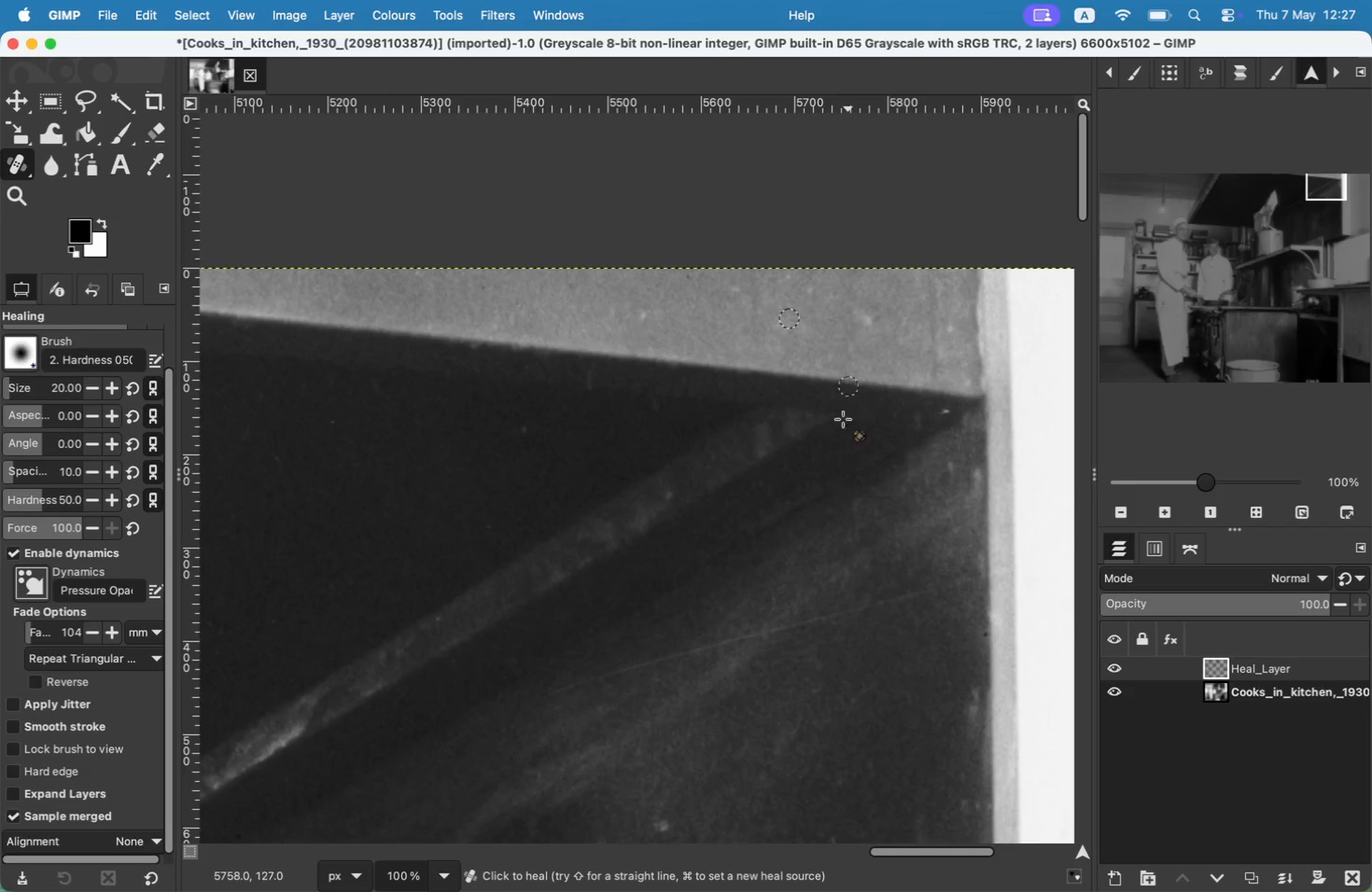 
left_click_drag(start_coordinate=[827, 318], to_coordinate=[846, 301])
 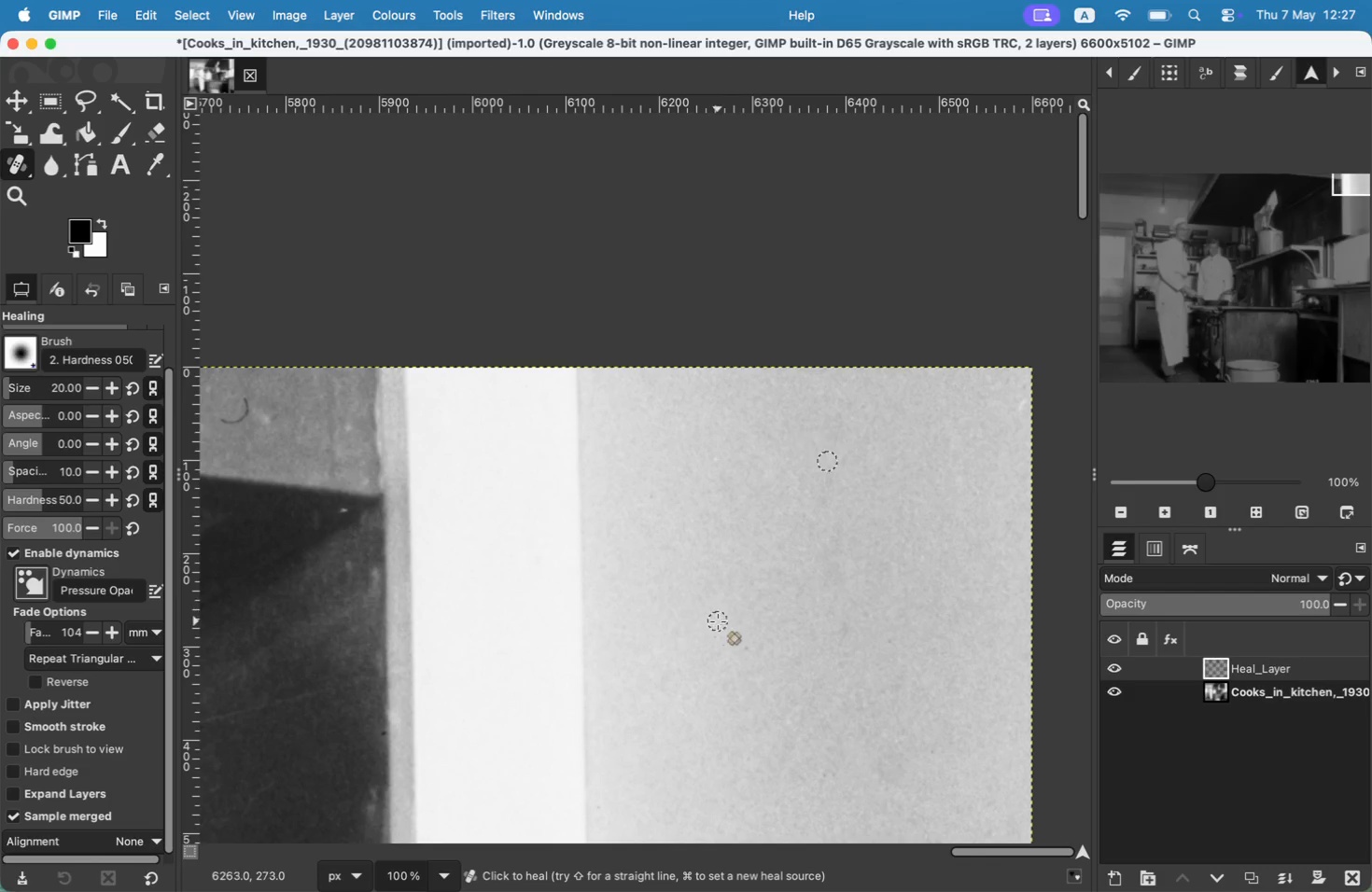 
hold_key(key=Space, duration=0.33)
 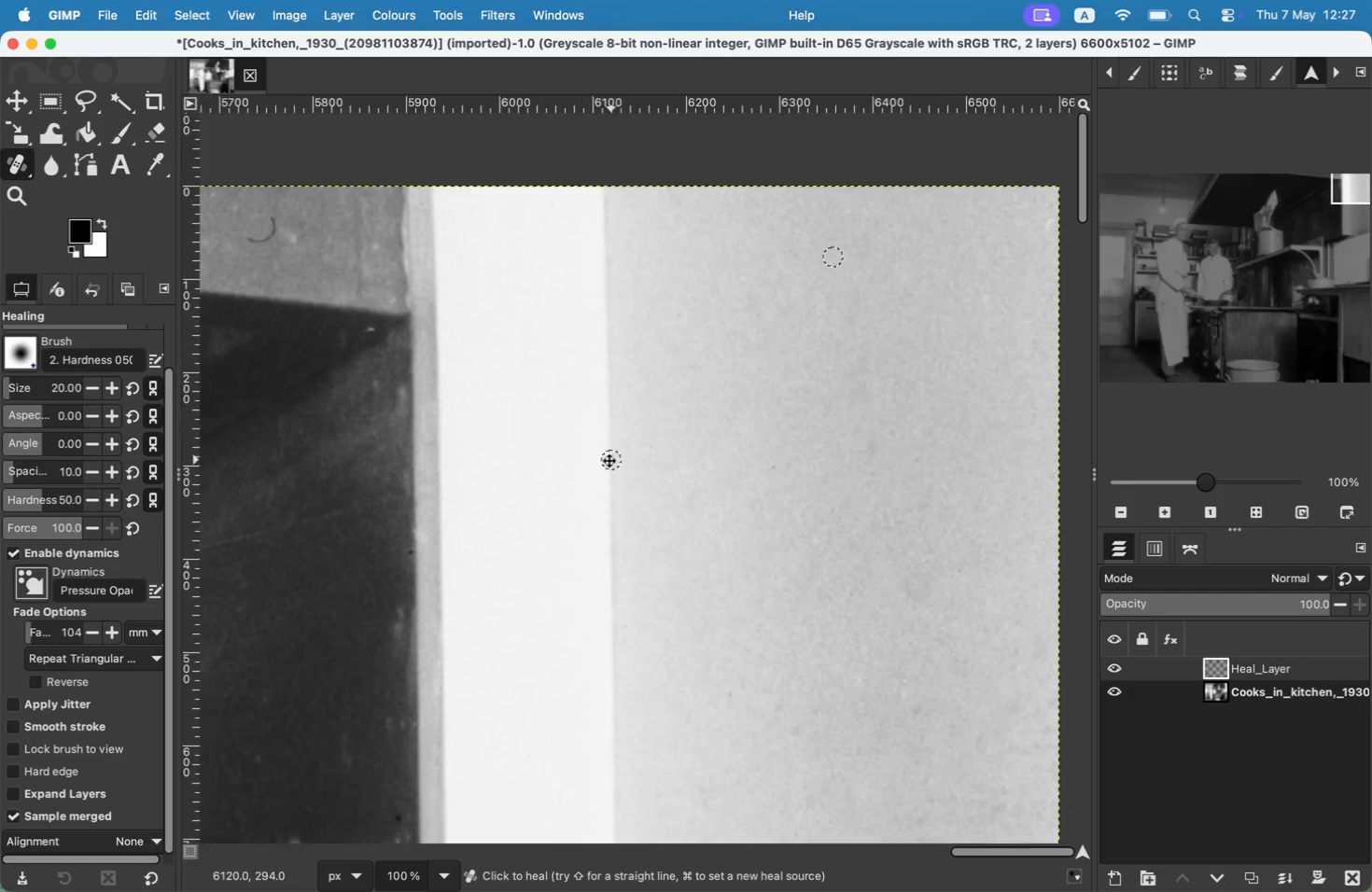 
hold_key(key=CommandLeft, duration=0.8)
 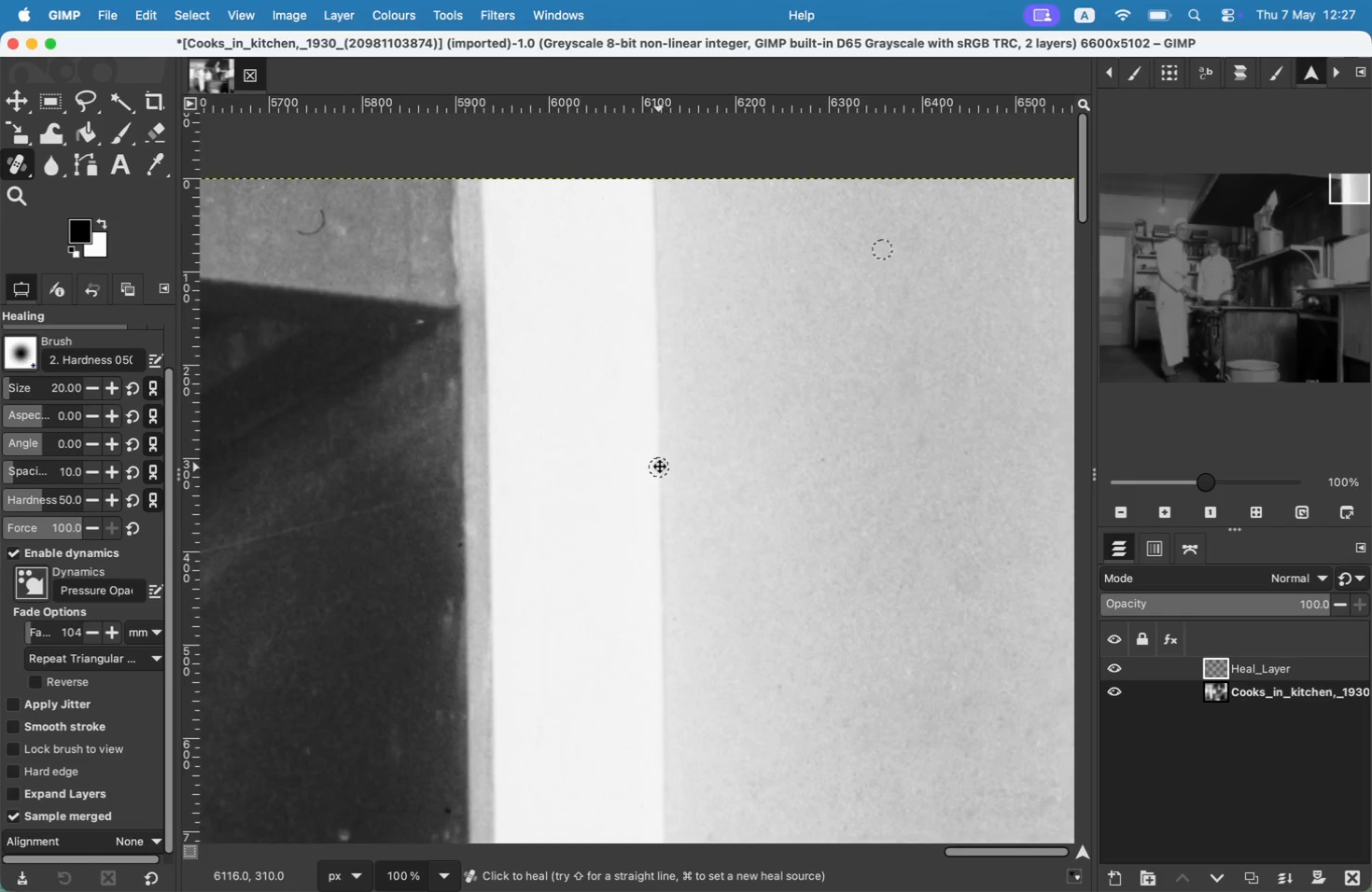 
left_click_drag(start_coordinate=[874, 415], to_coordinate=[703, 453])
 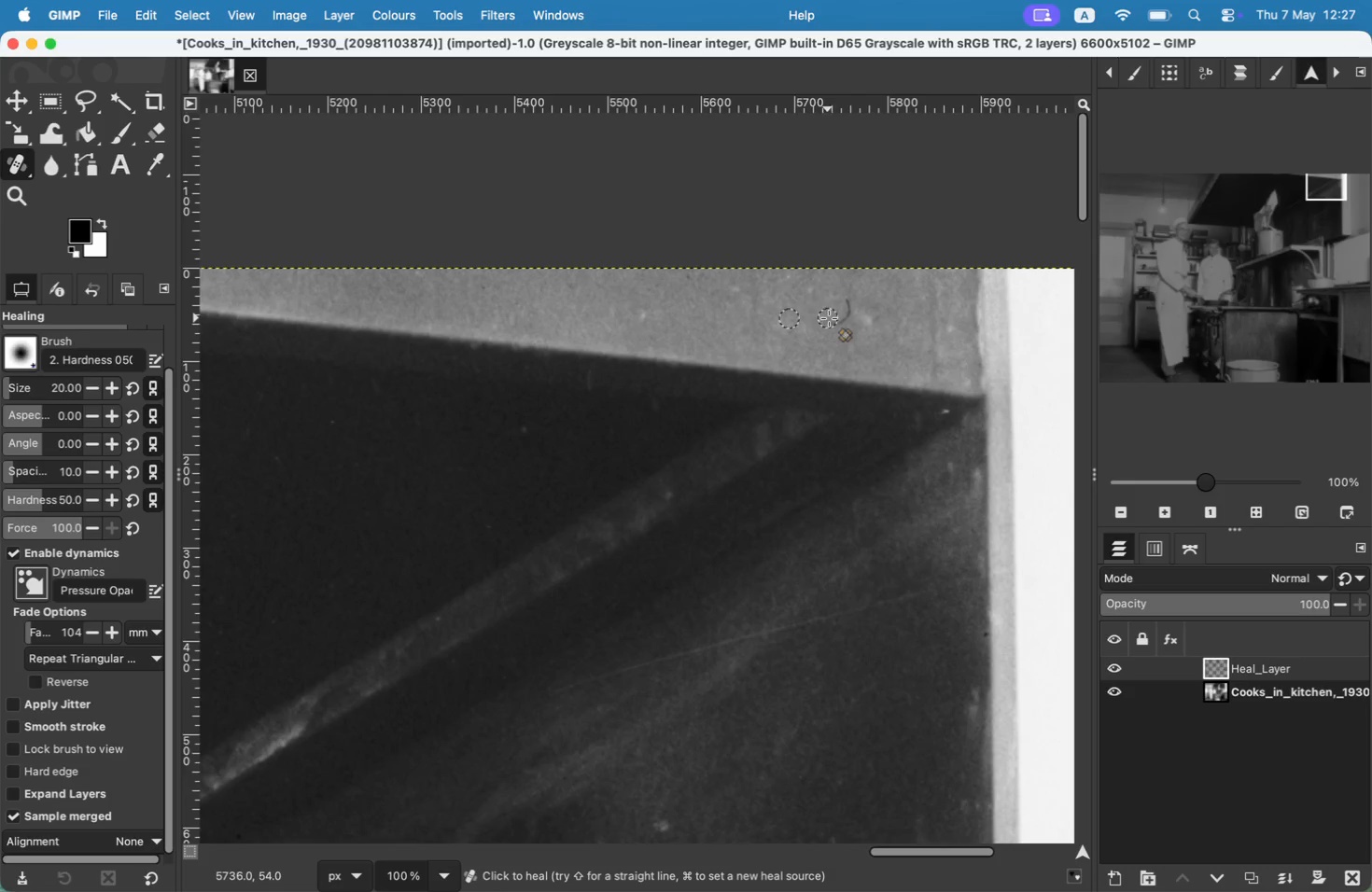 
key(Meta+CommandLeft)
 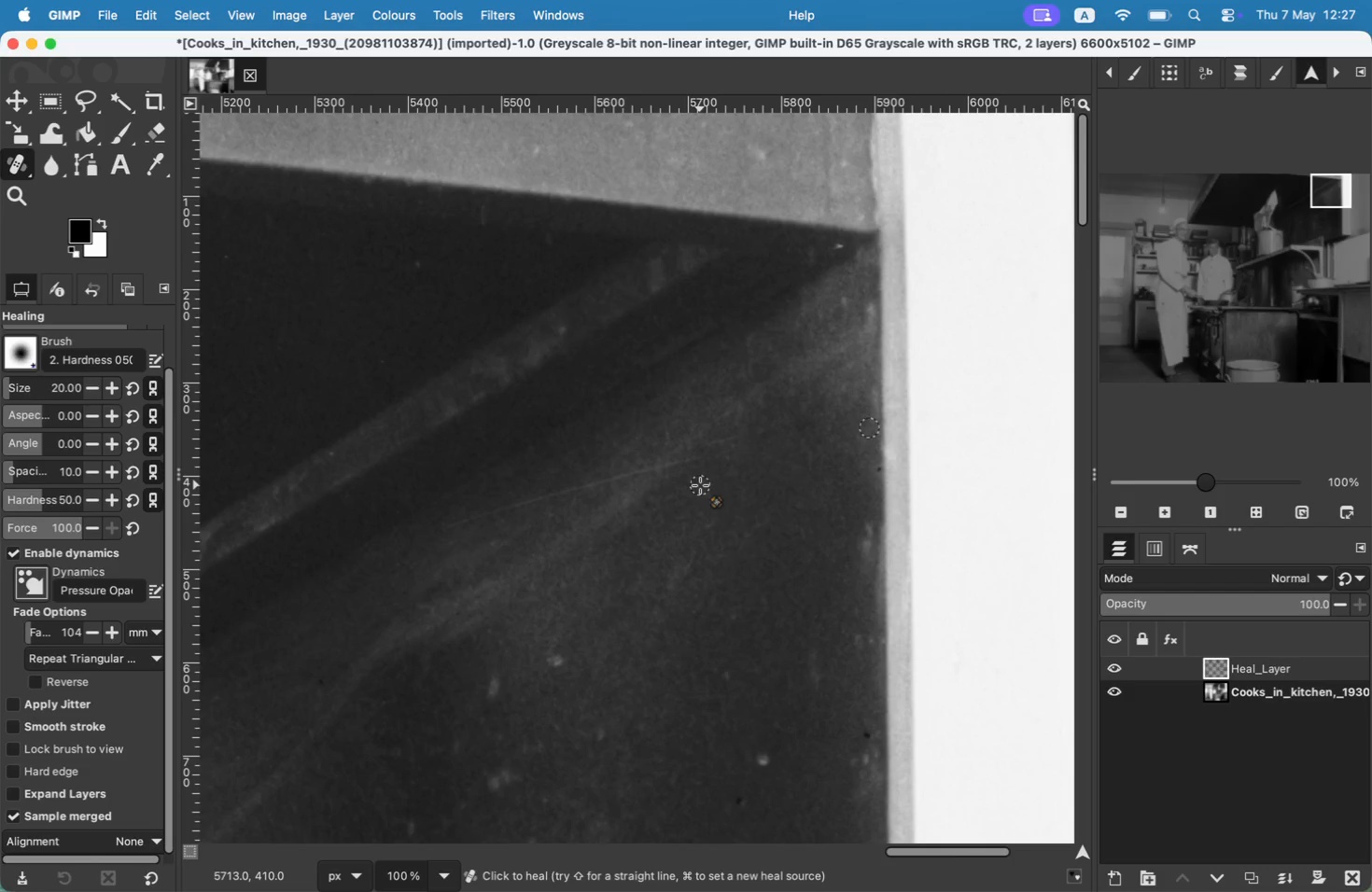 
left_click([700, 485])
 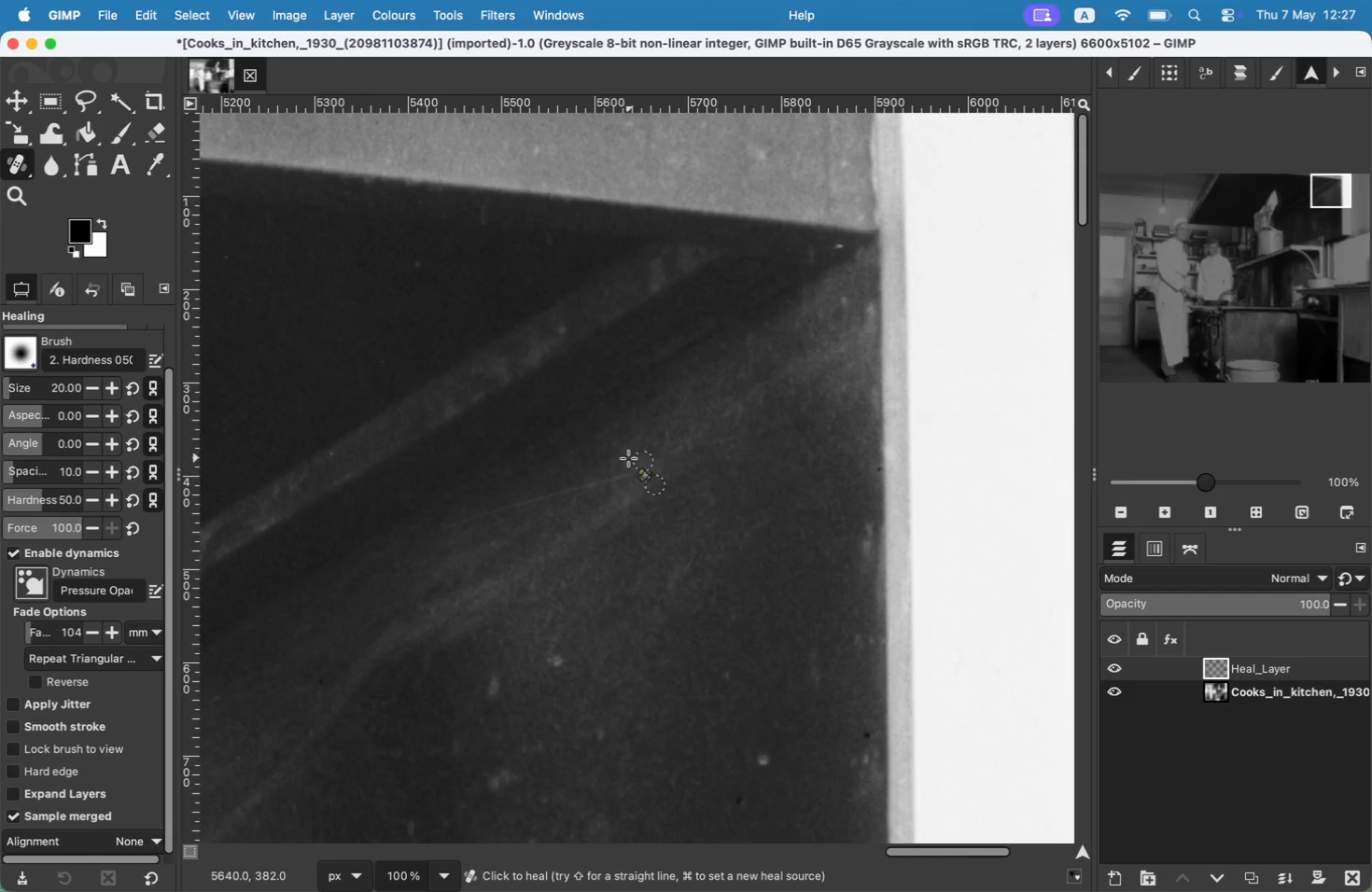 
left_click_drag(start_coordinate=[694, 462], to_coordinate=[601, 463])
 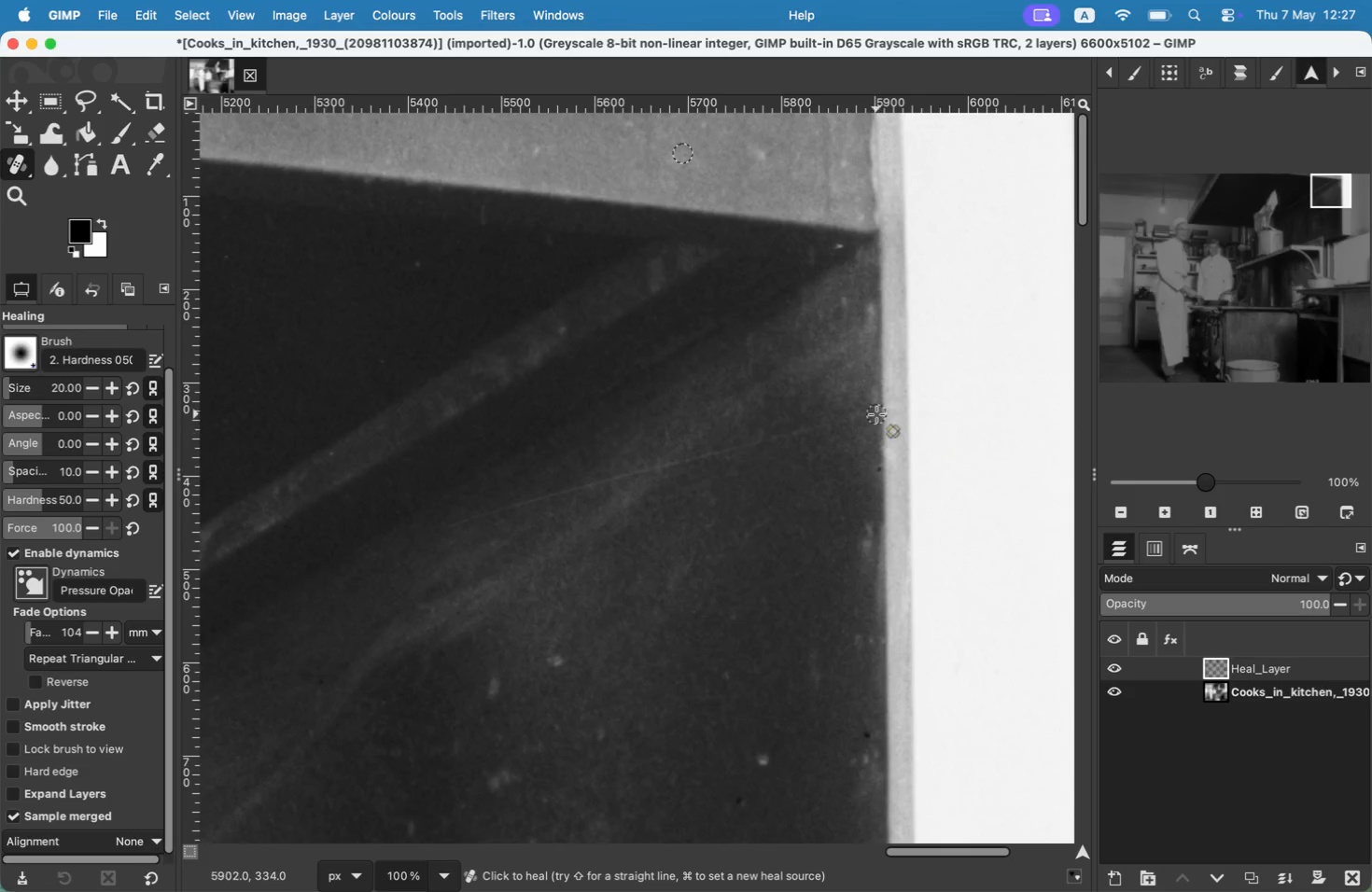 
key(Meta+Z)
 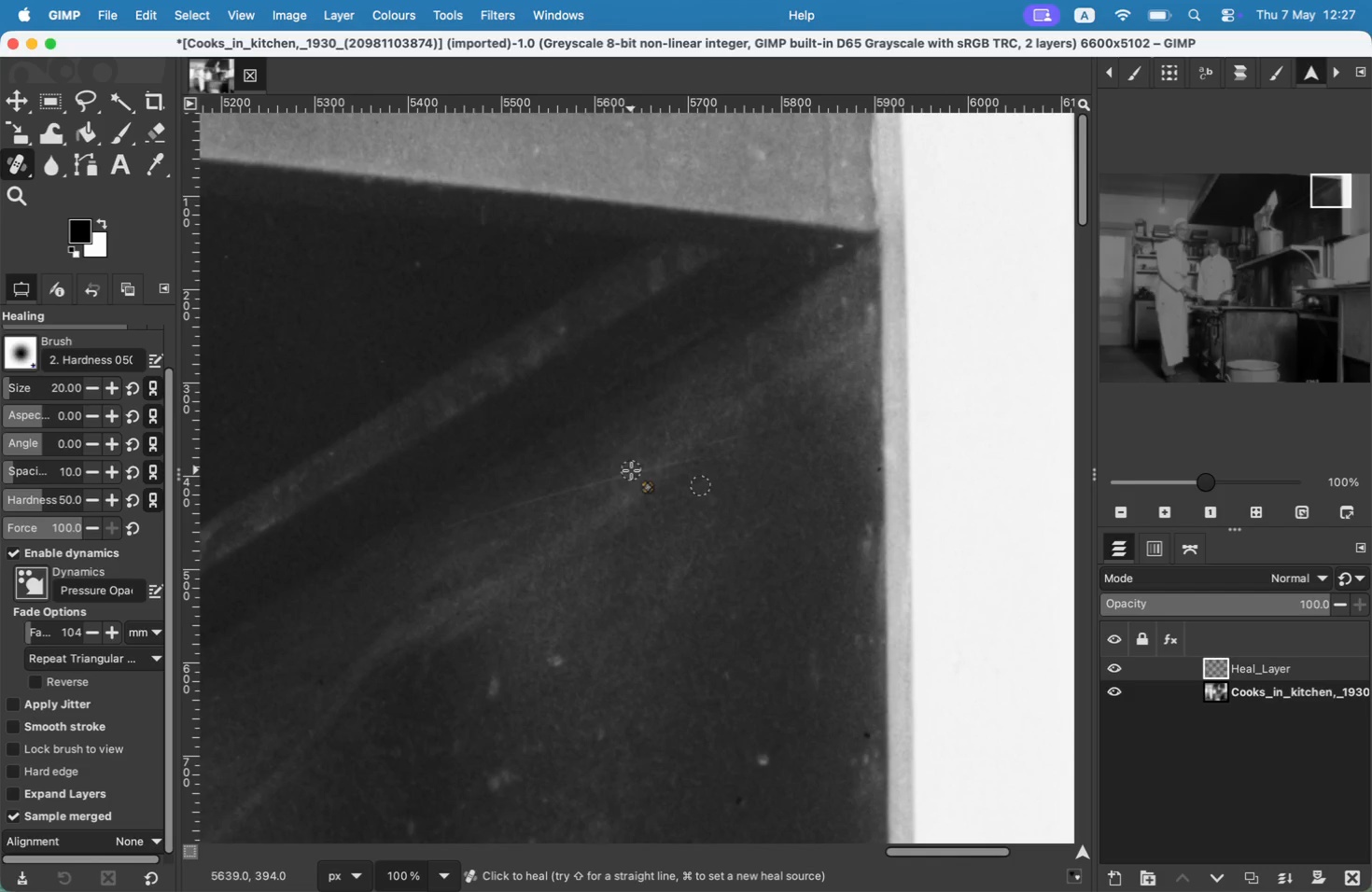 
left_click_drag(start_coordinate=[701, 463], to_coordinate=[611, 481])
 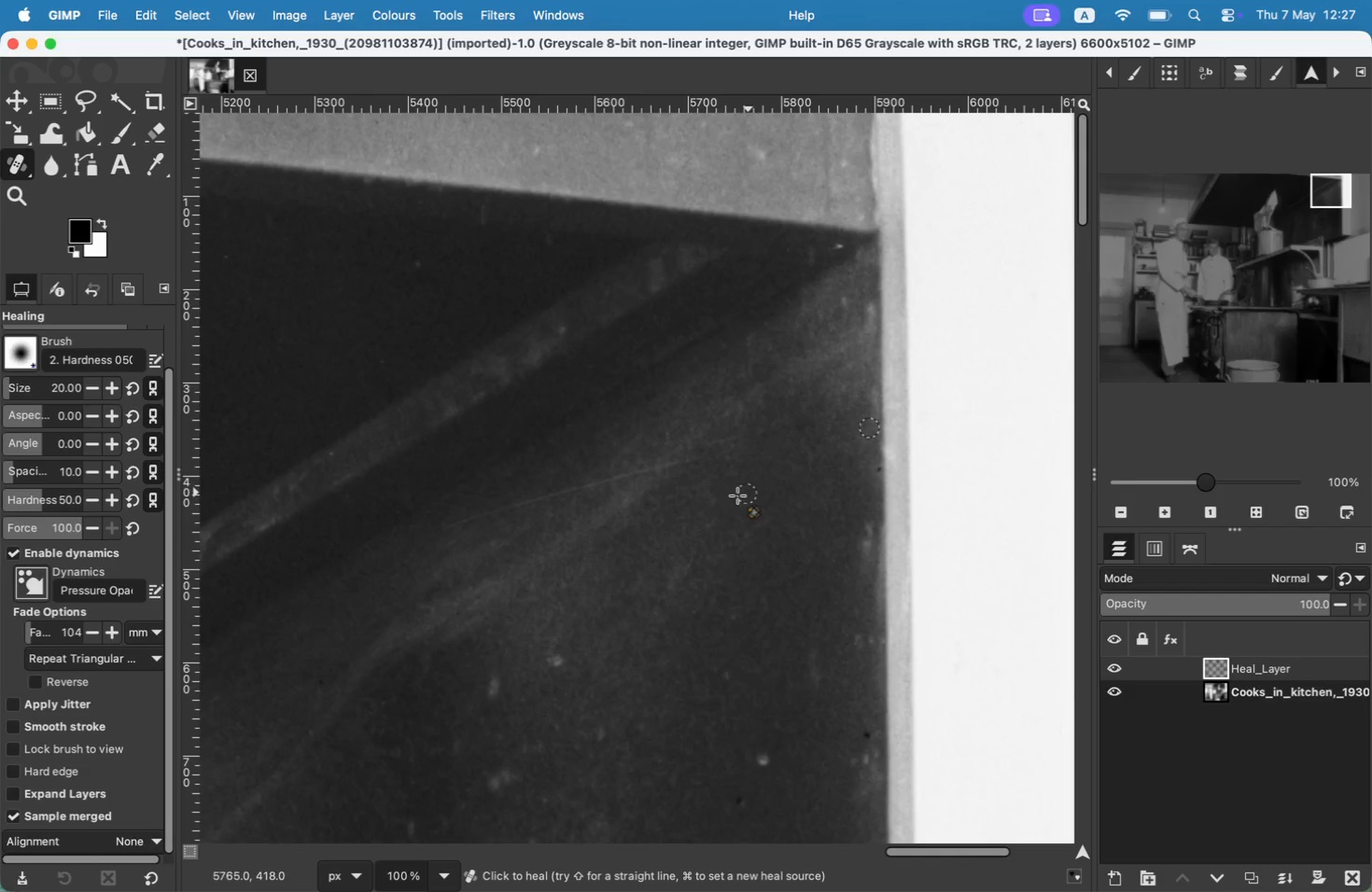 
key(Meta+CommandLeft)
 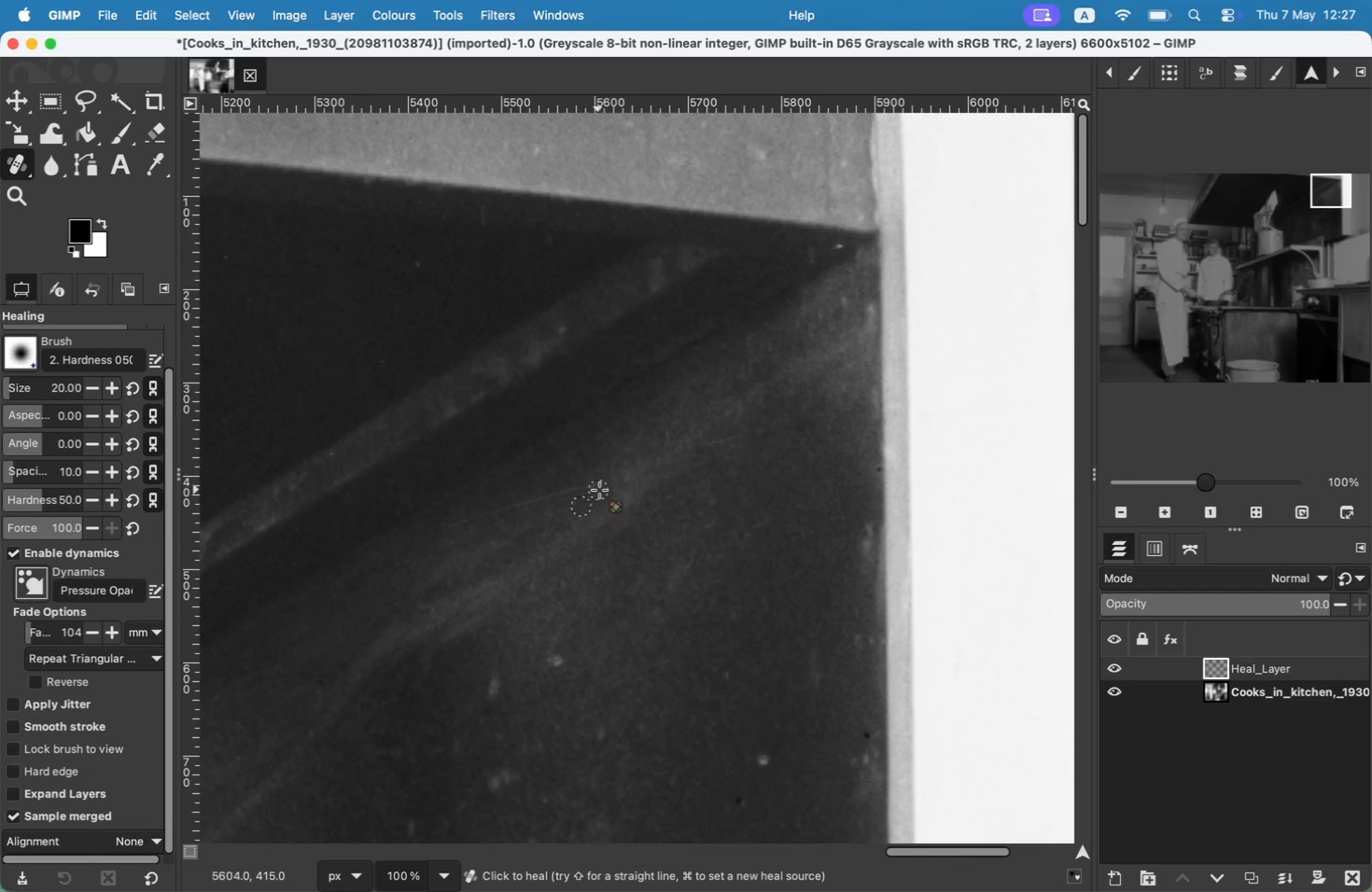 
left_click_drag(start_coordinate=[614, 489], to_coordinate=[533, 499])
 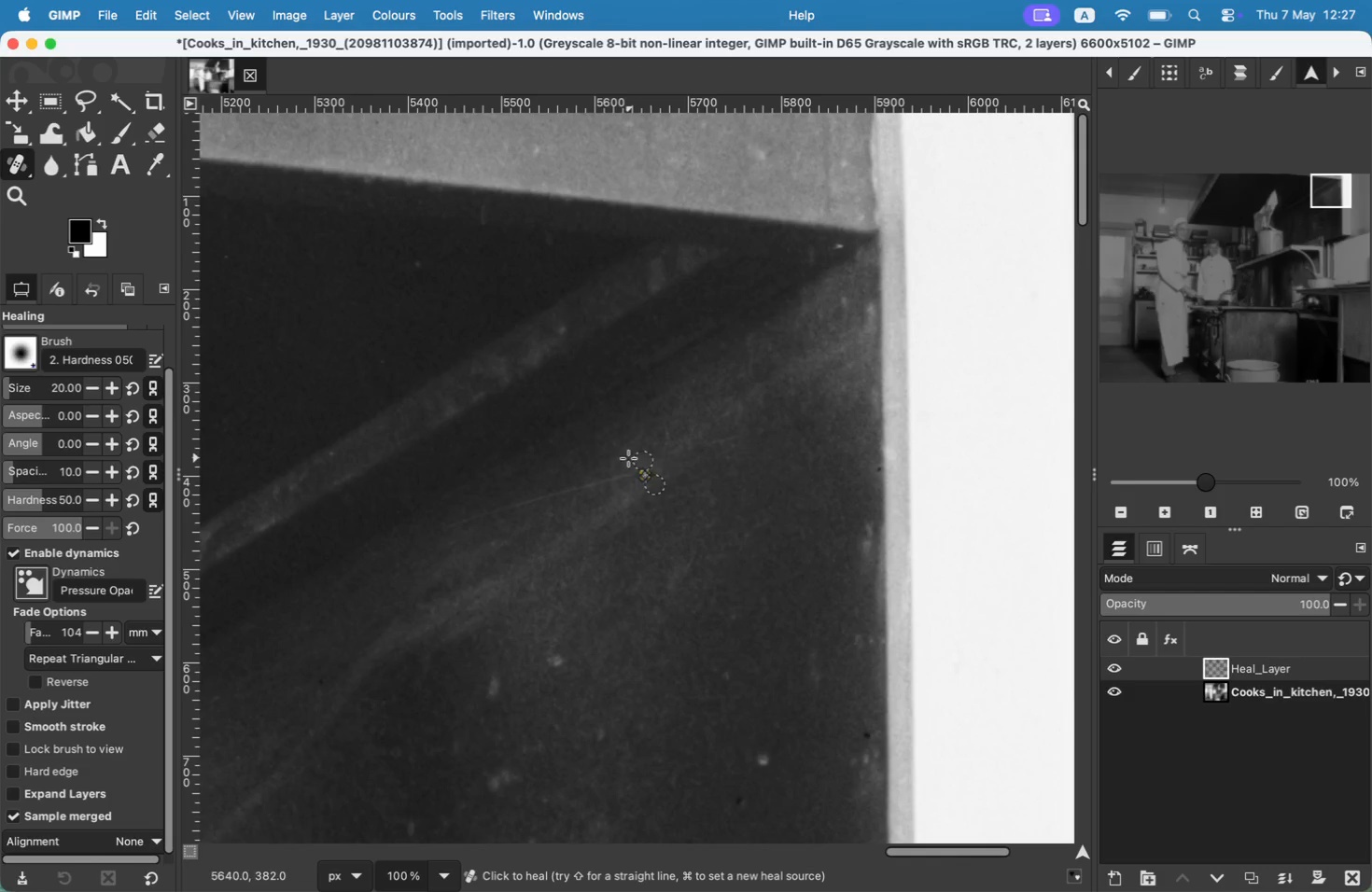 
key(Meta+Z)
 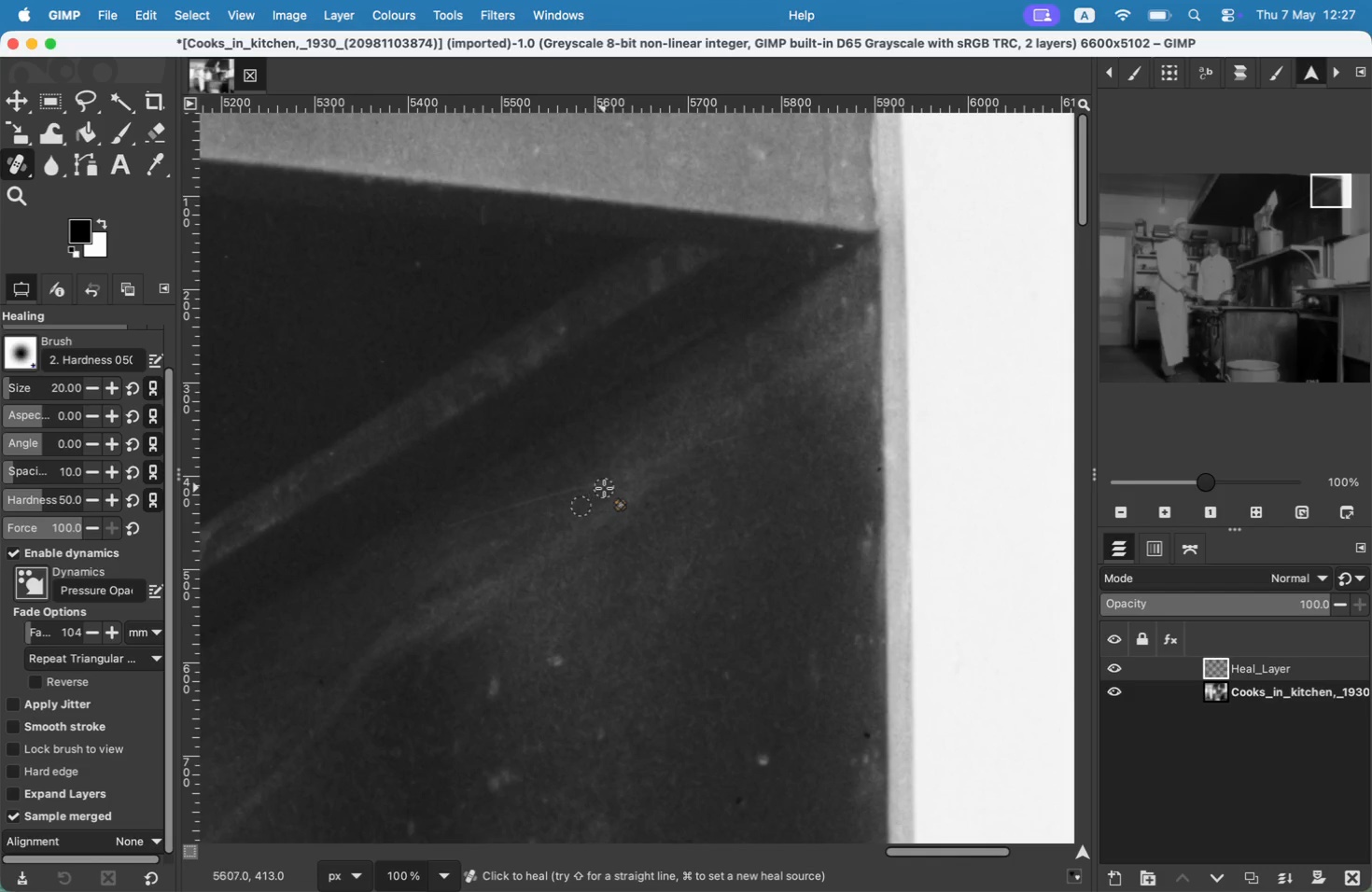 
left_click_drag(start_coordinate=[603, 486], to_coordinate=[556, 498])
 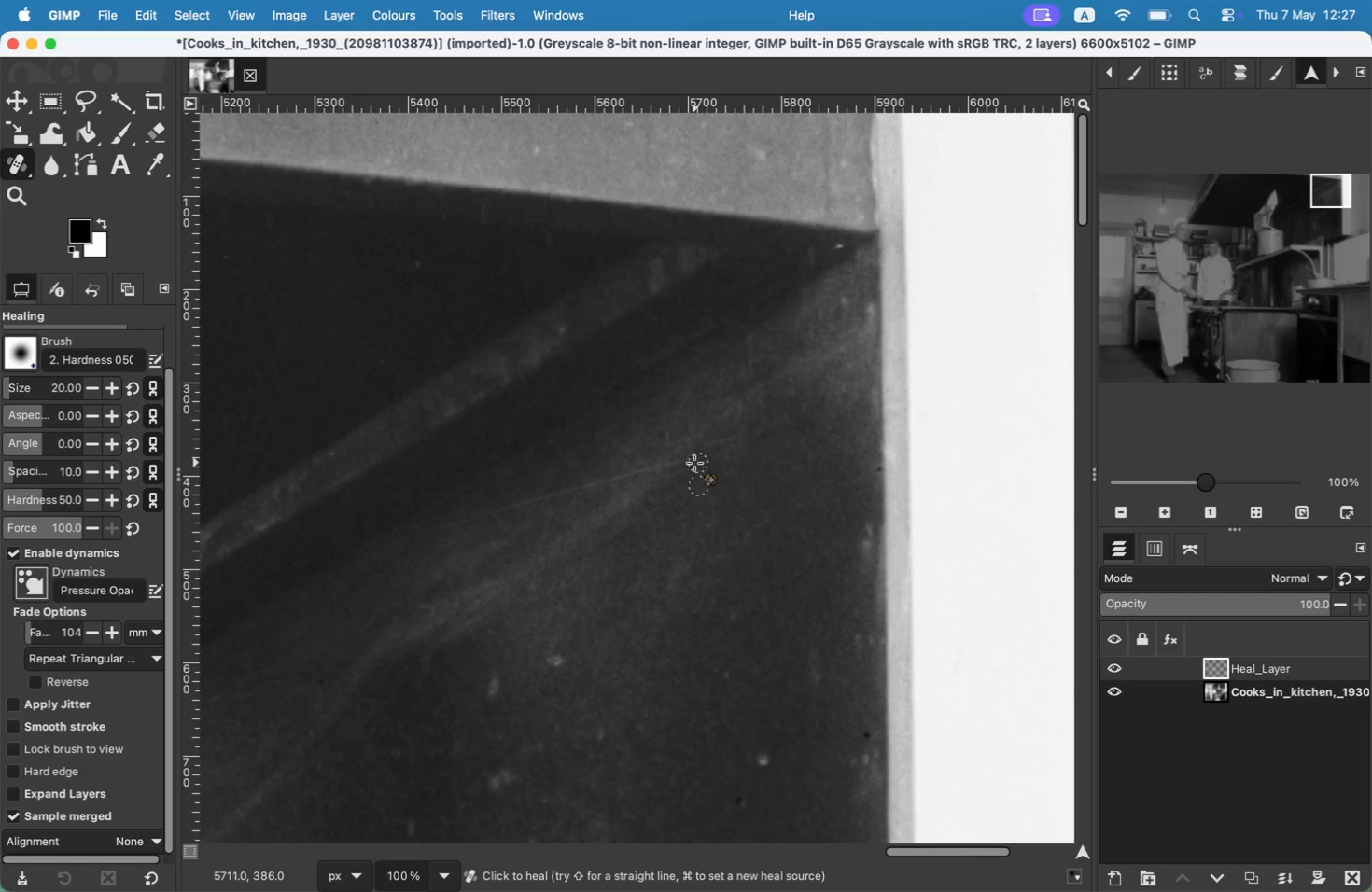 
hold_key(key=CommandLeft, duration=0.3)
 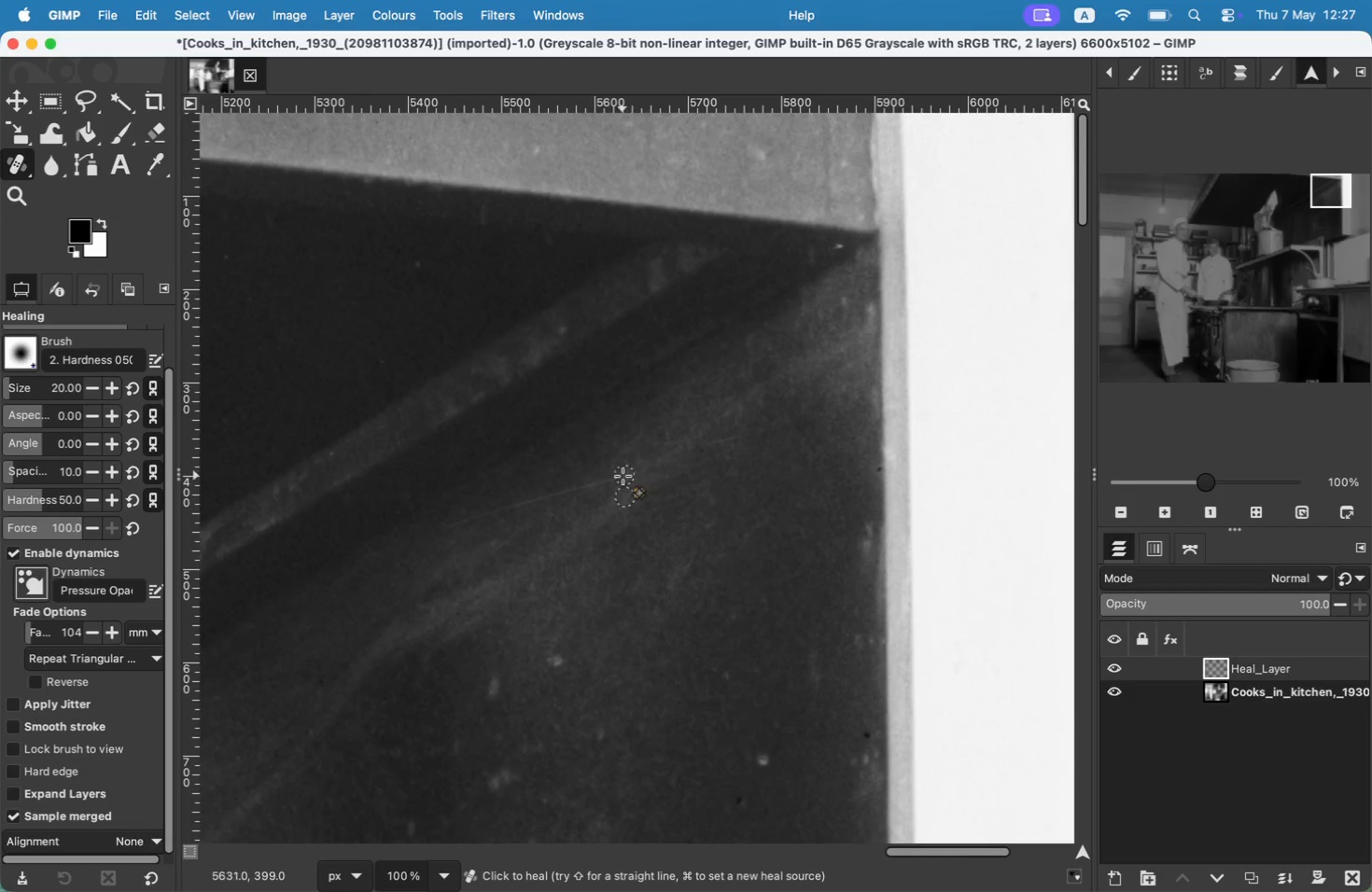 
left_click_drag(start_coordinate=[550, 504], to_coordinate=[493, 513])
 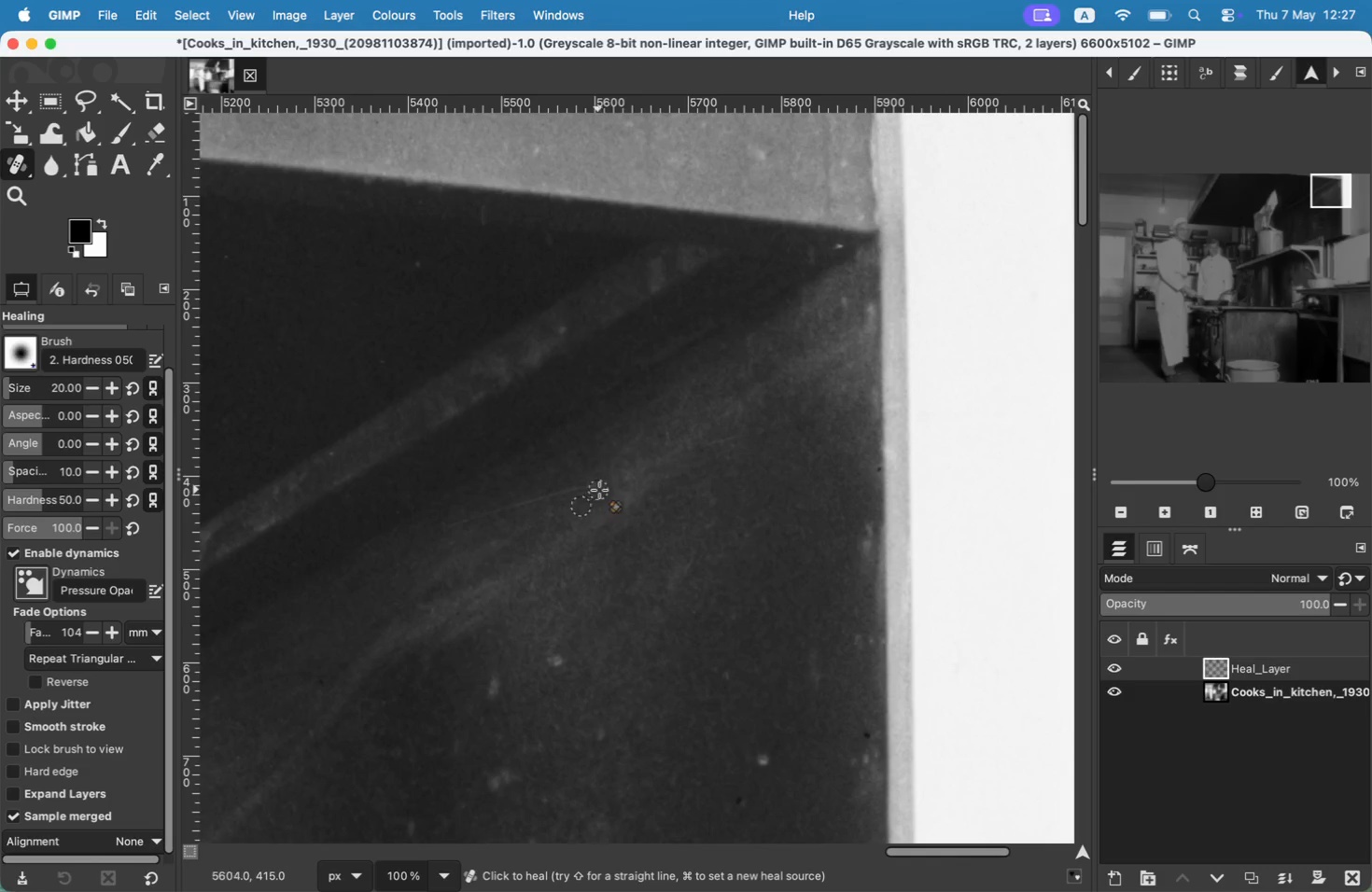 
hold_key(key=CommandLeft, duration=0.36)
 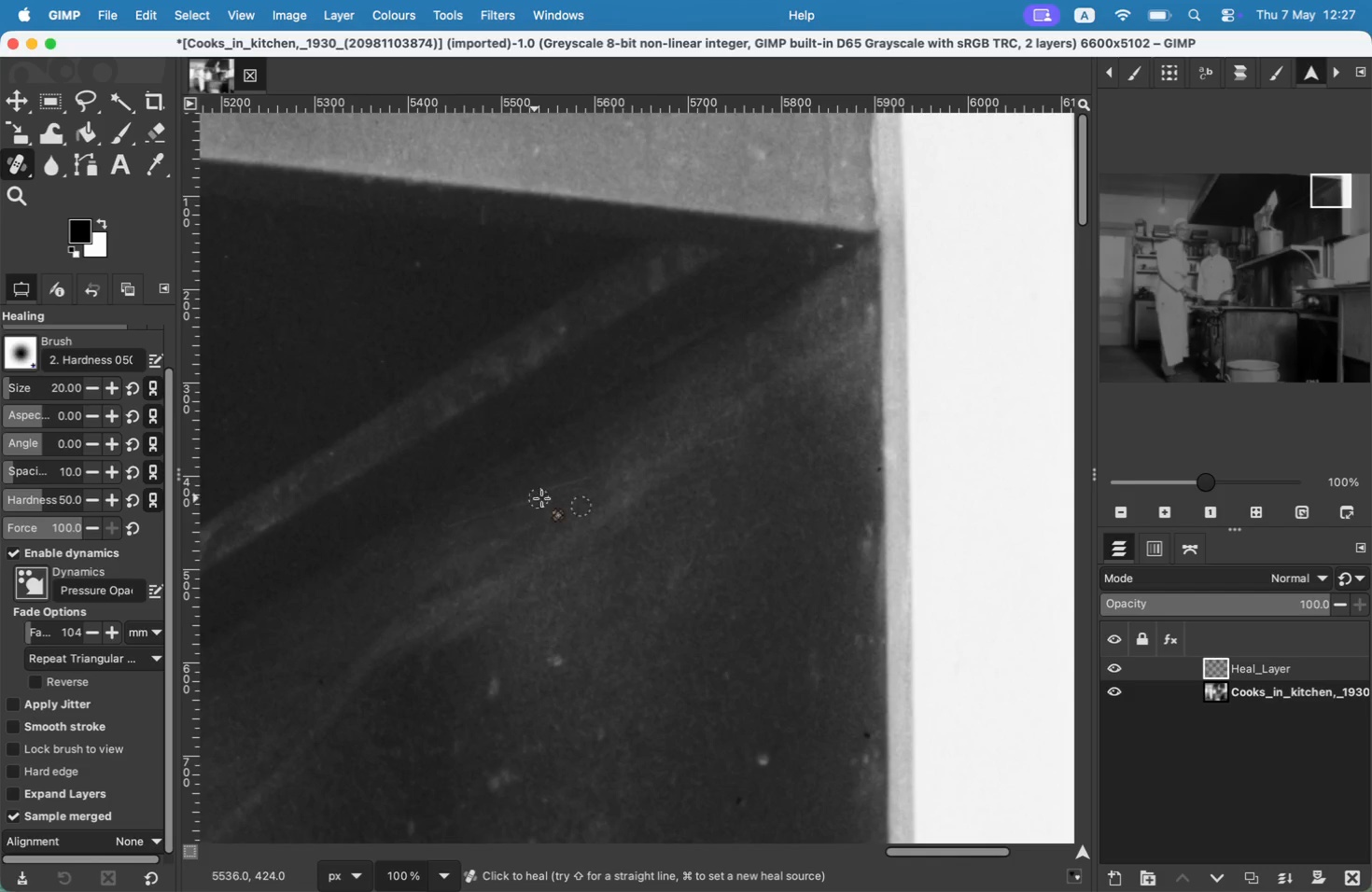 
left_click_drag(start_coordinate=[469, 523], to_coordinate=[425, 524])
 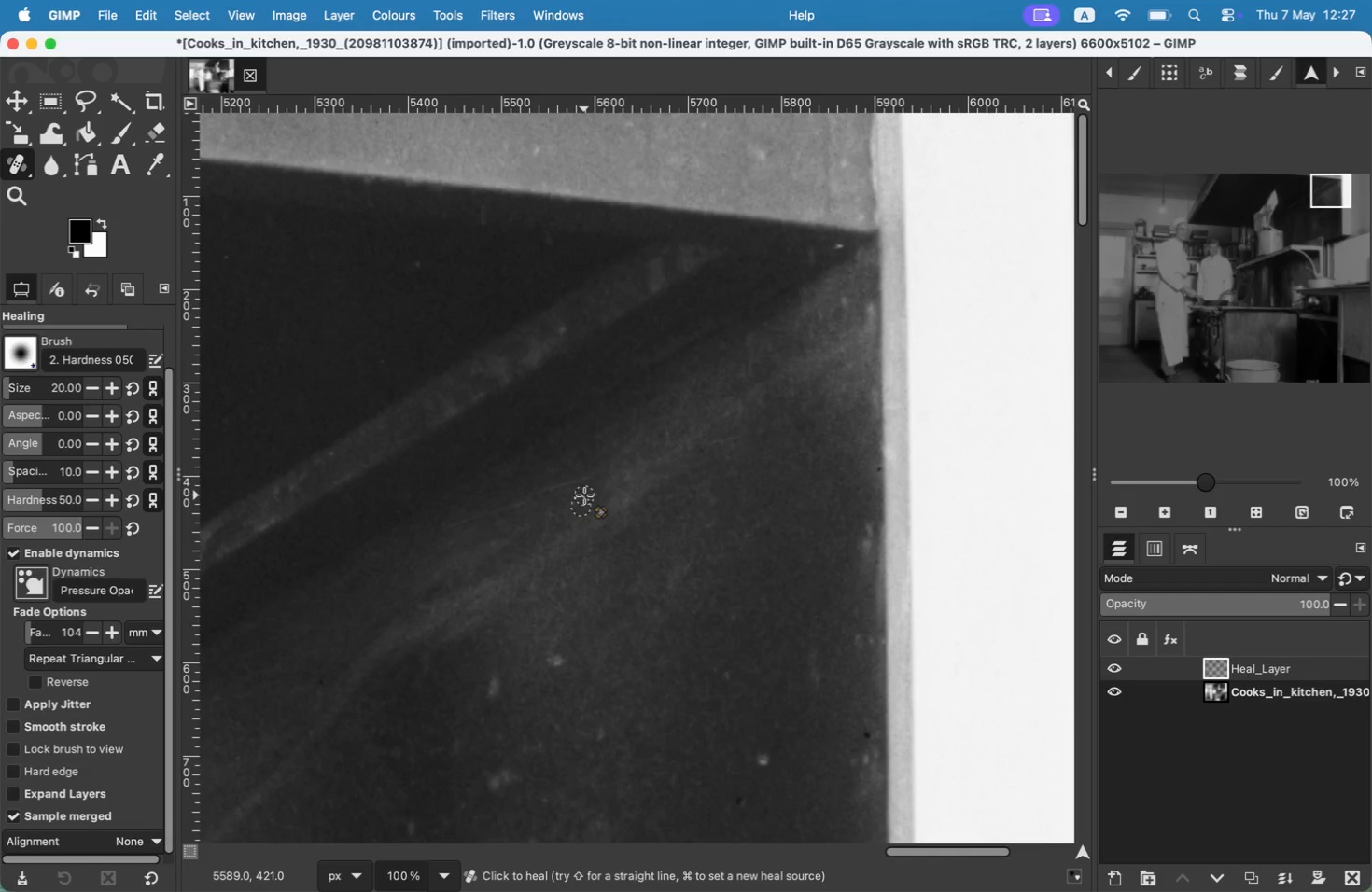 
hold_key(key=Space, duration=1.06)
 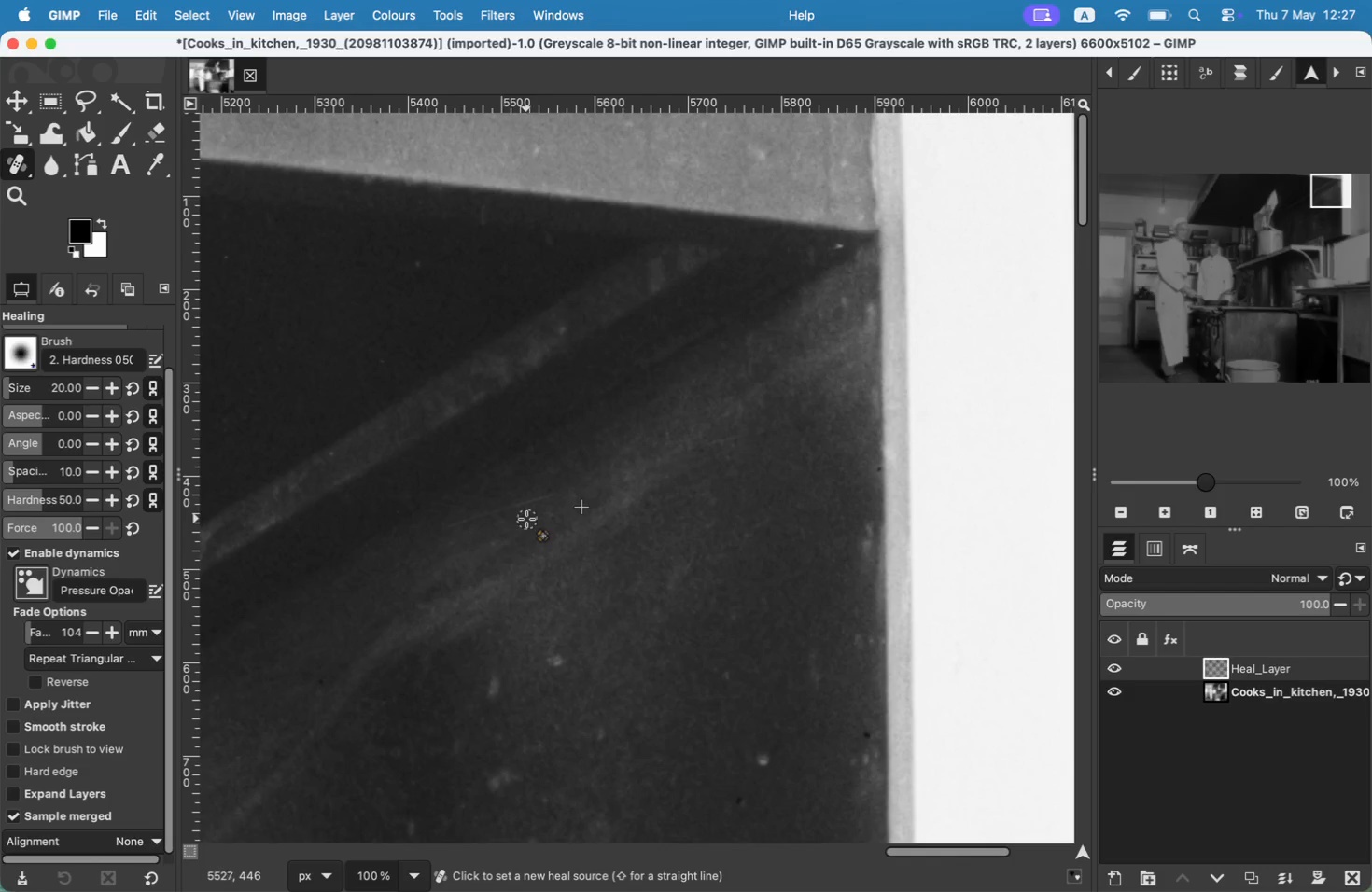 
hold_key(key=Space, duration=0.39)
 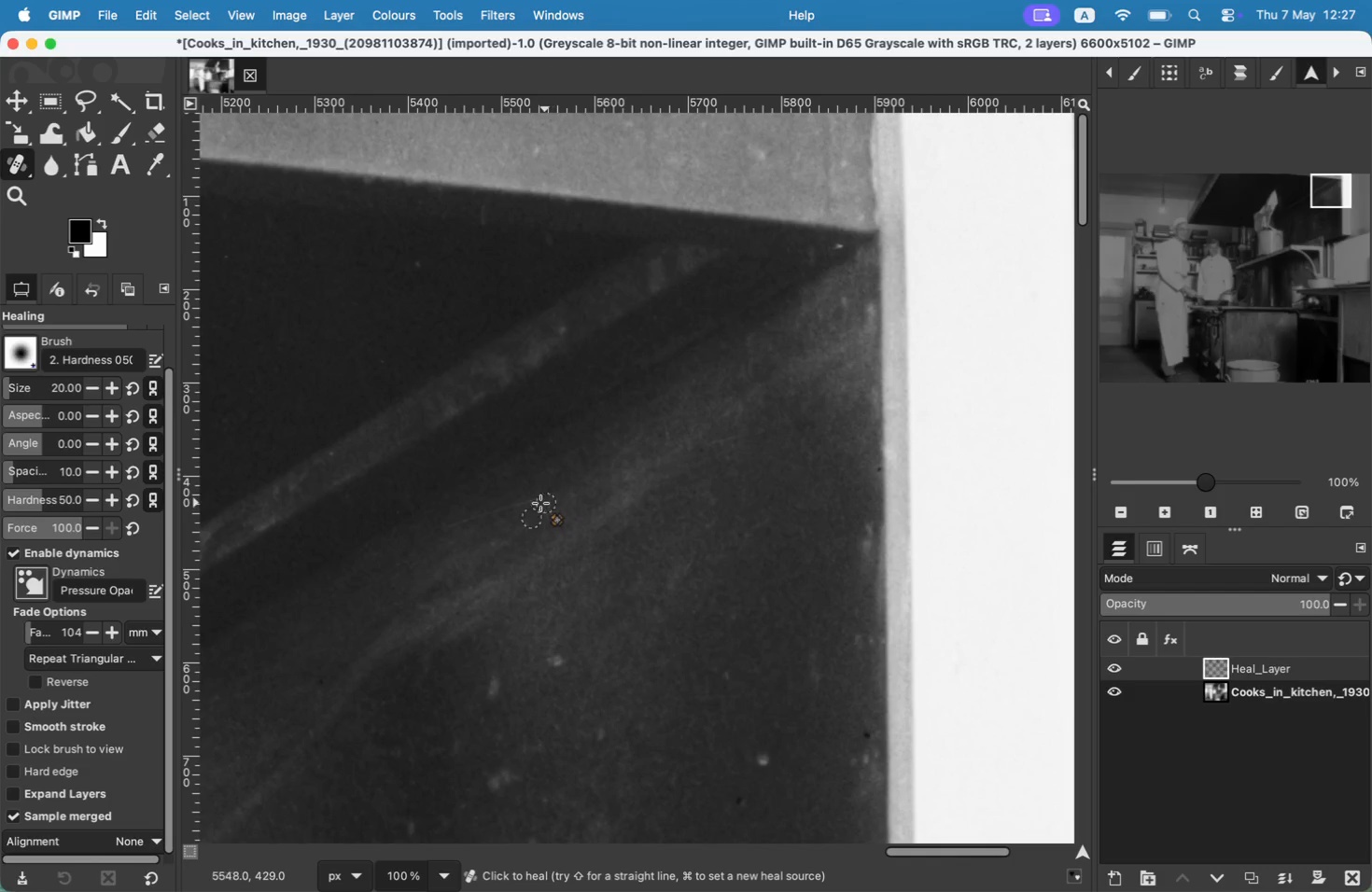 
hold_key(key=Space, duration=0.93)
 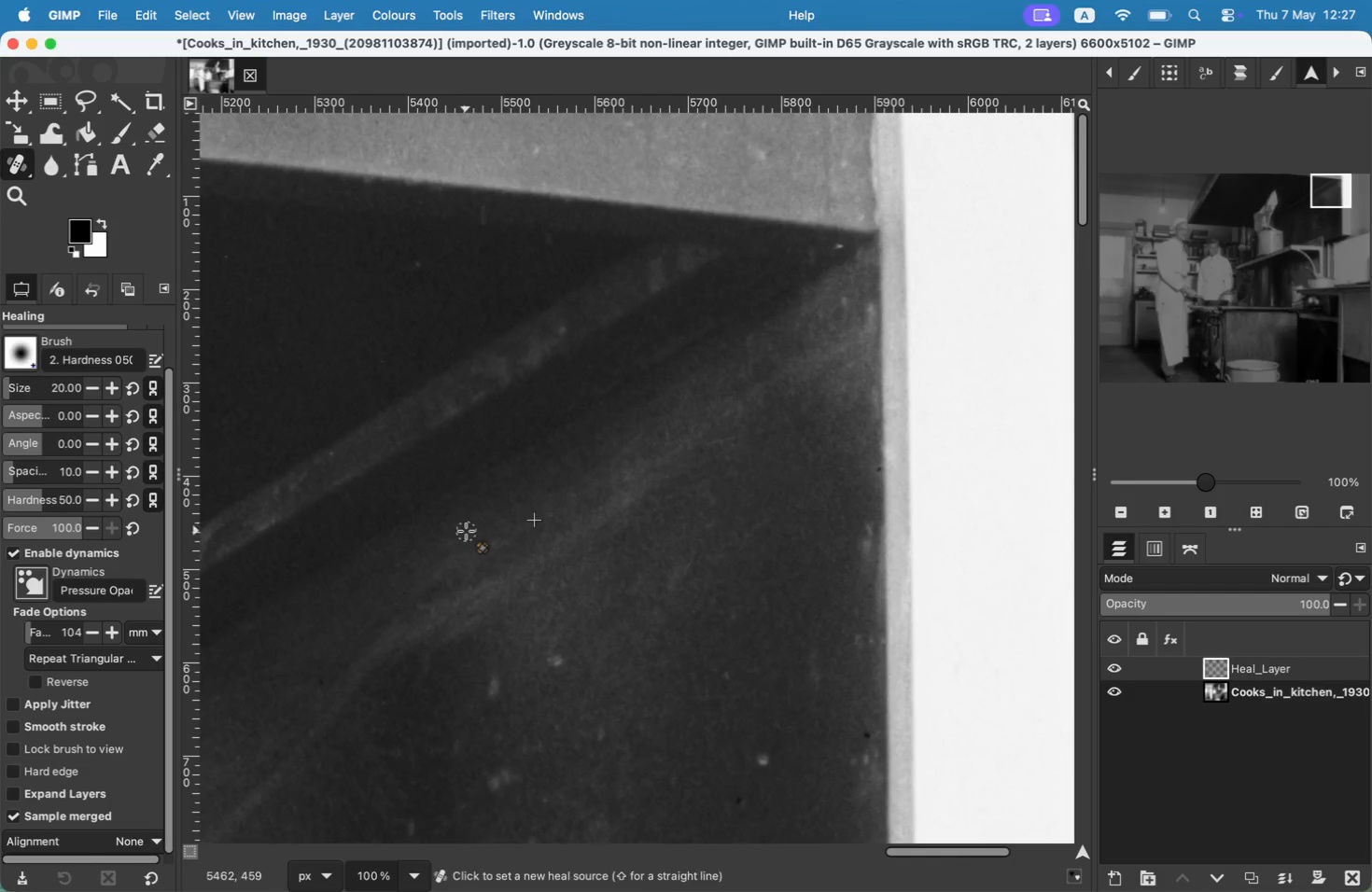 
hold_key(key=Space, duration=0.95)
 